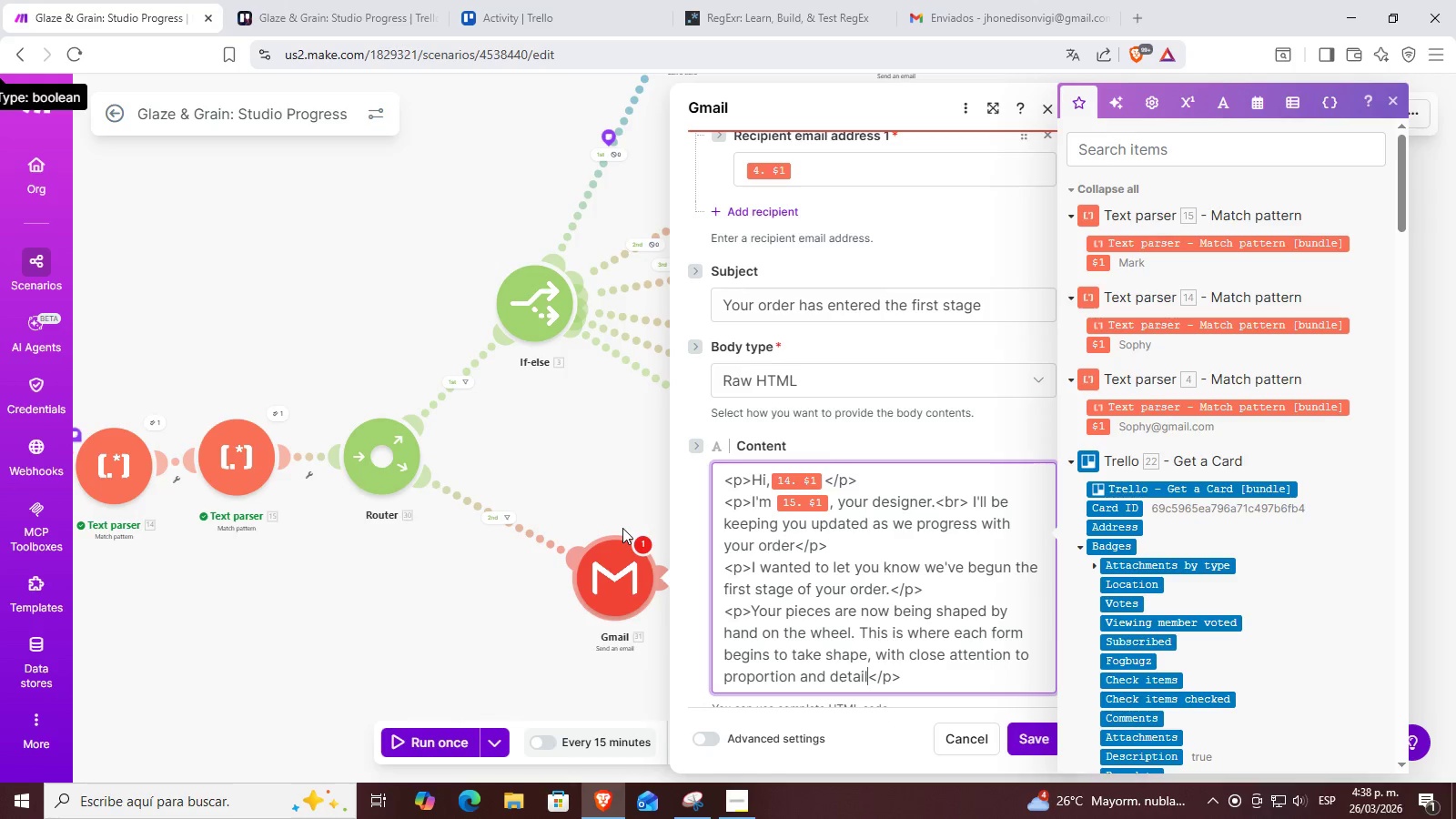 
key(Period)
 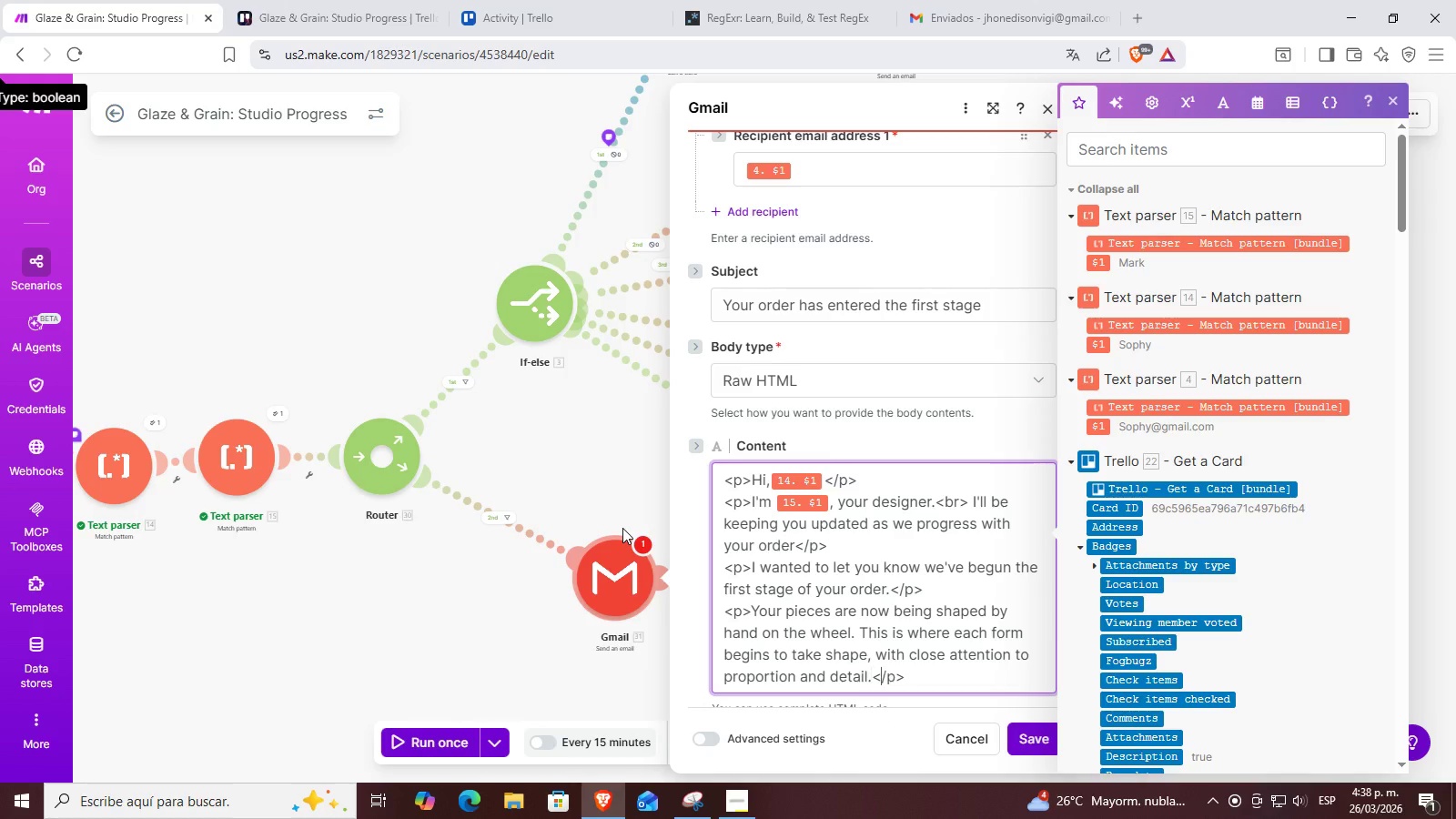 
key(ArrowRight)
 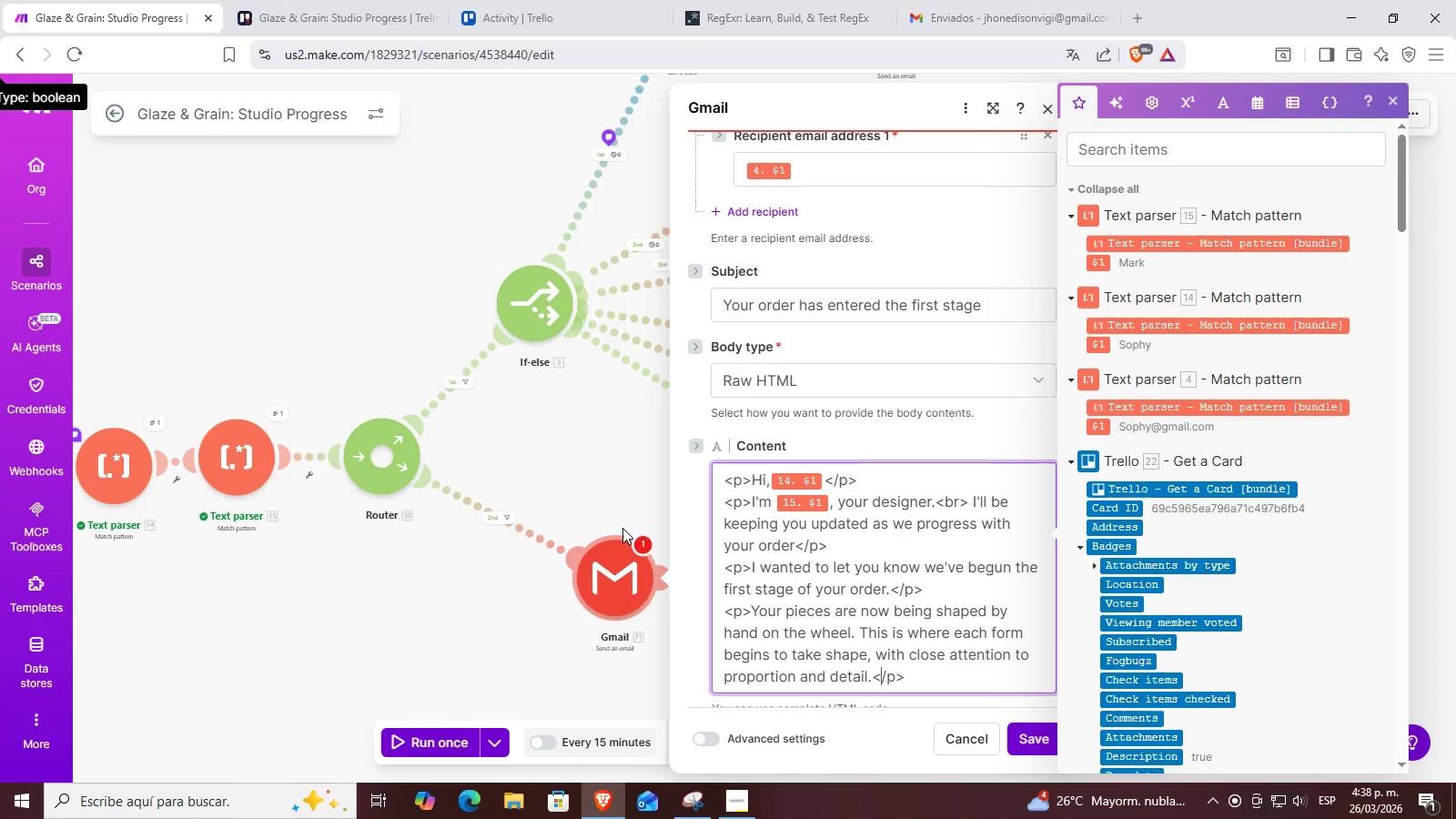 
key(ArrowRight)
 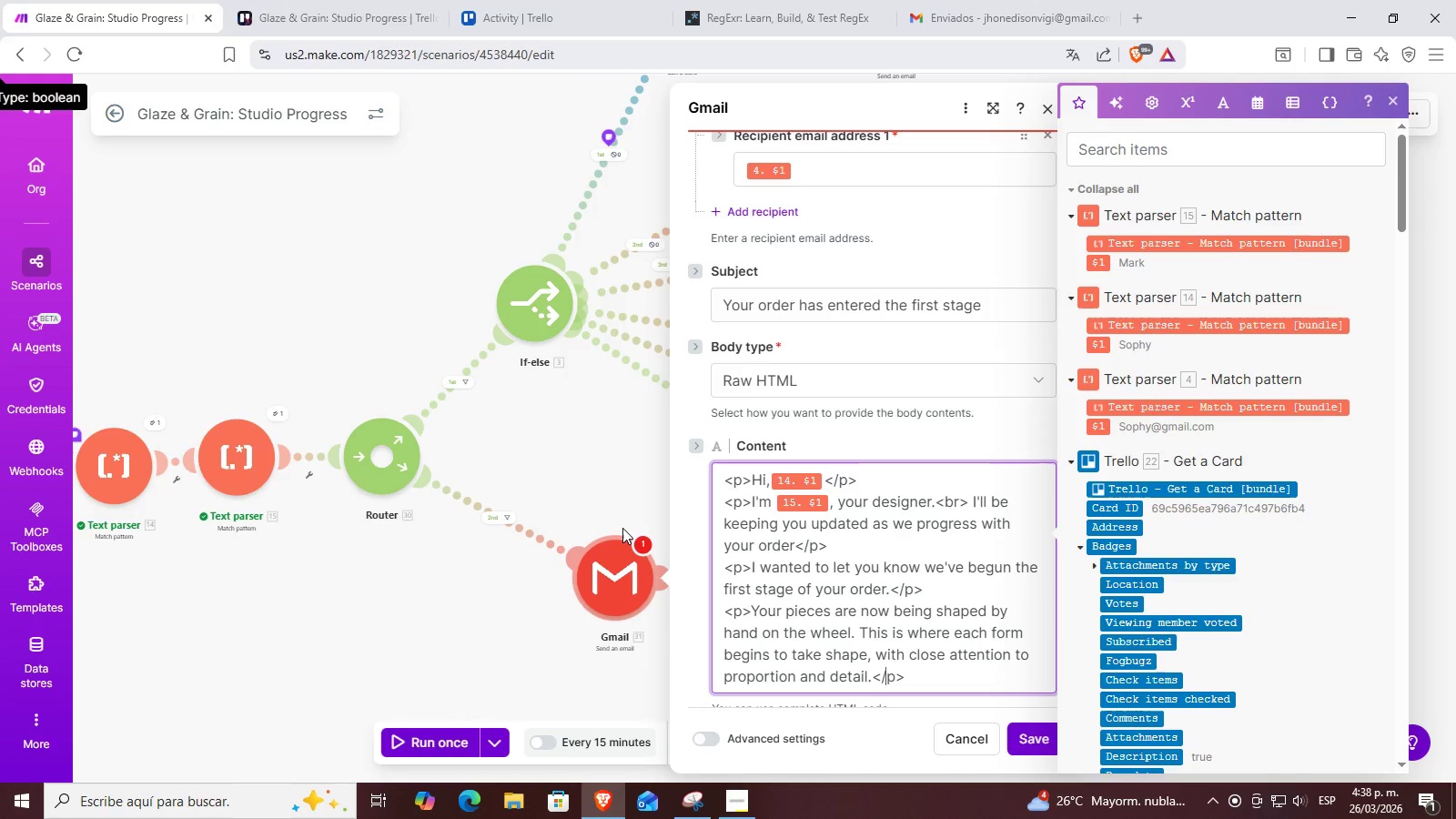 
key(ArrowRight)
 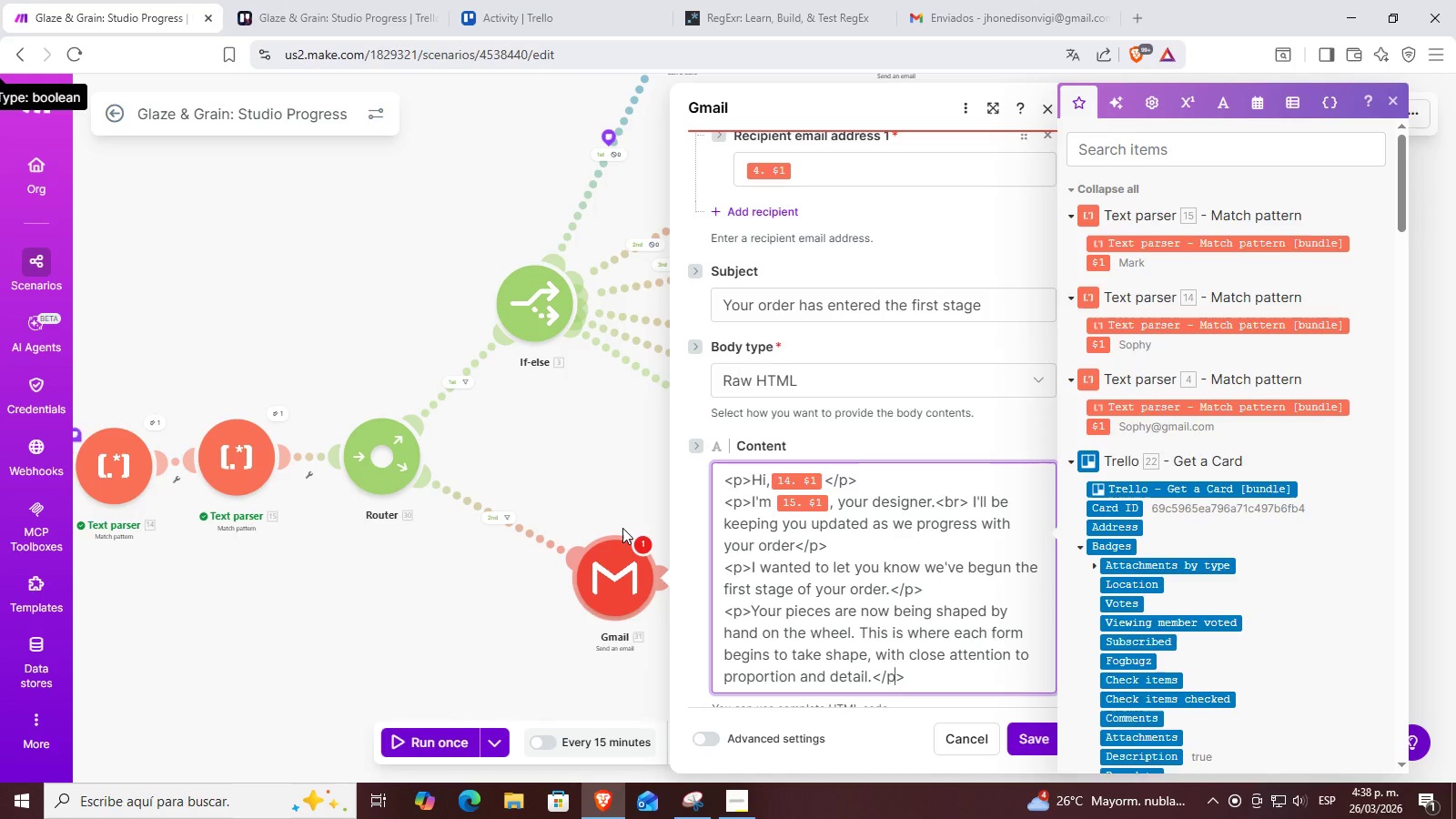 
key(ArrowRight)
 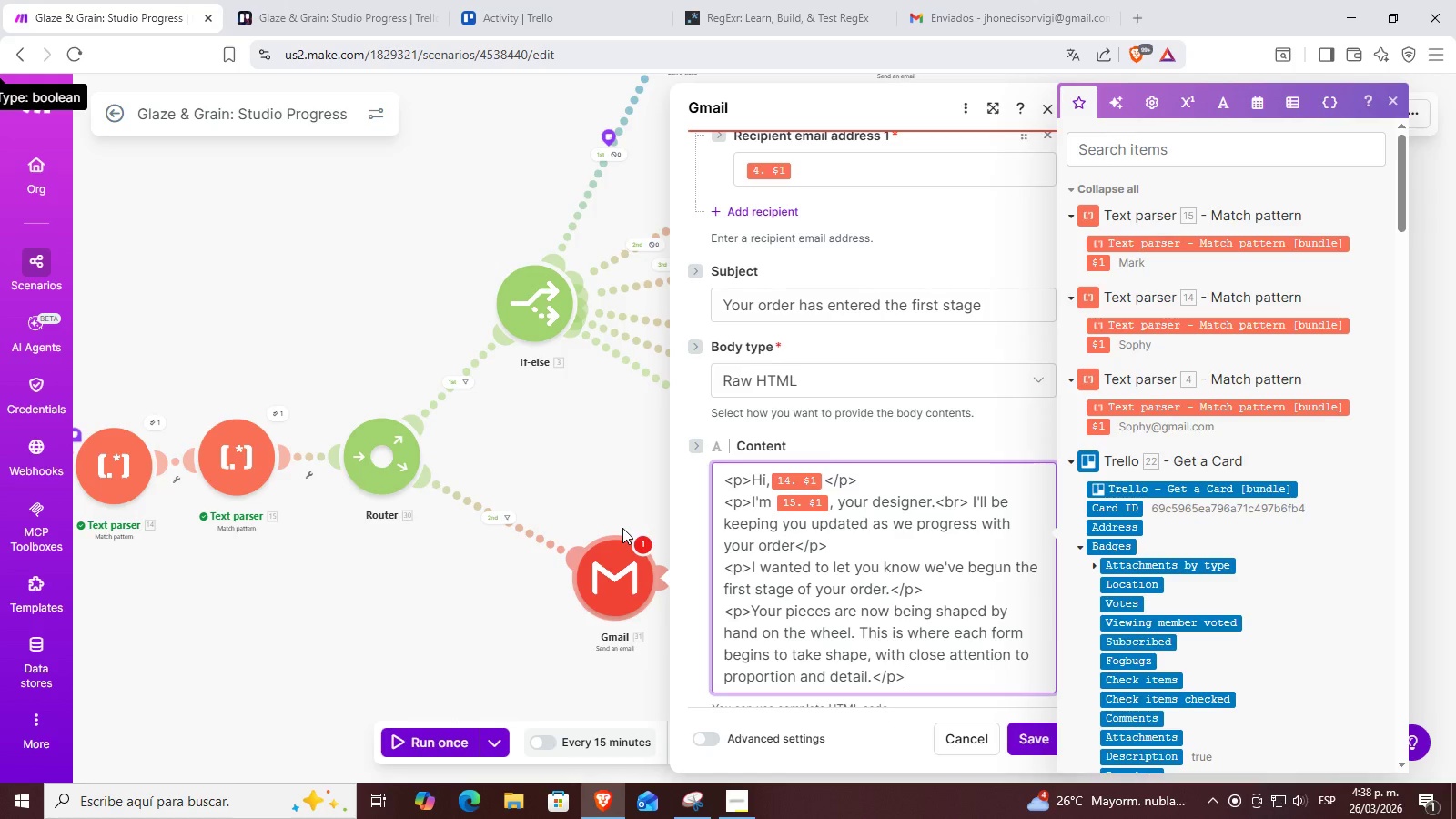 
key(Enter)
 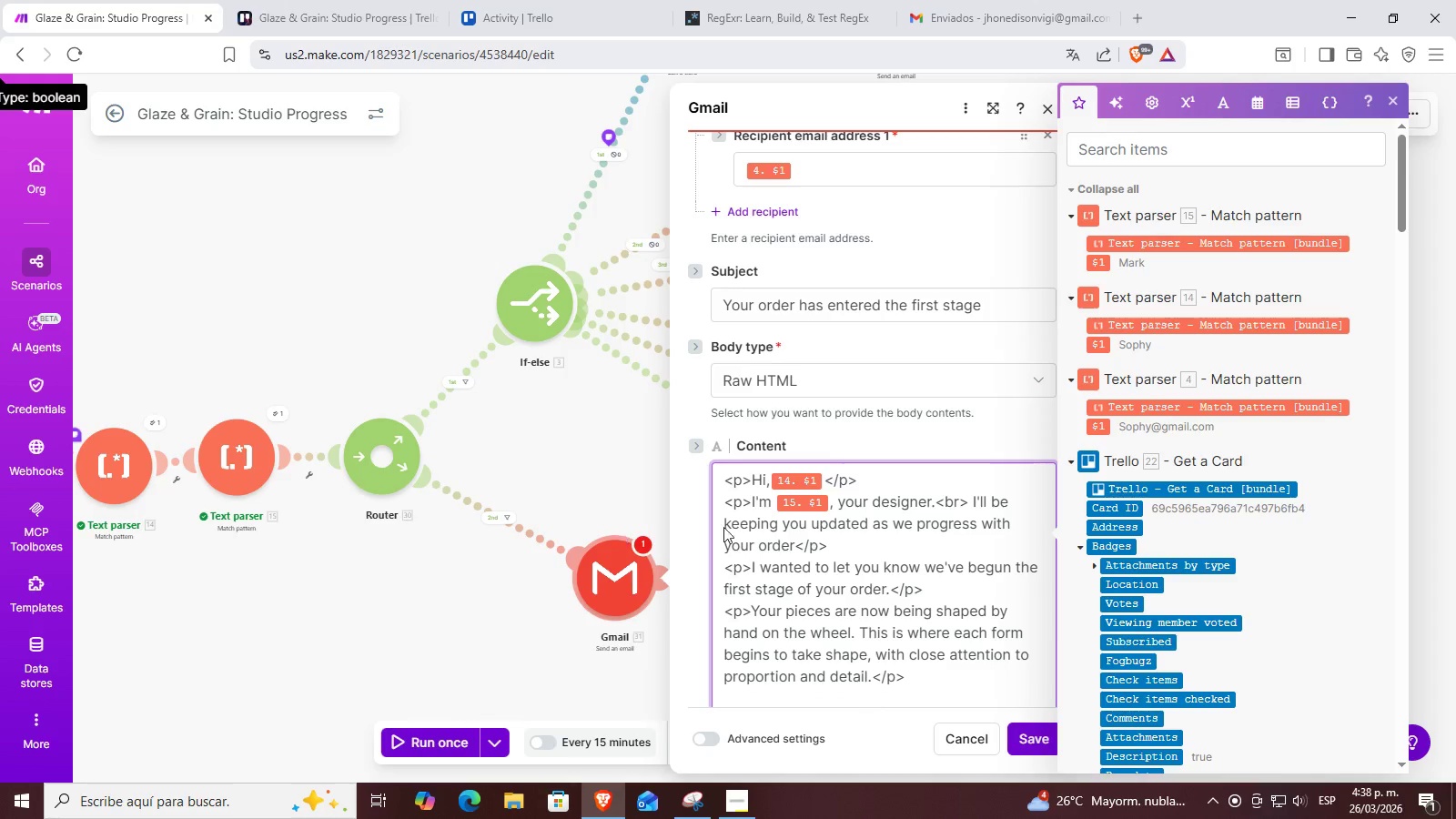 
scroll: coordinate [815, 588], scroll_direction: down, amount: 4.0
 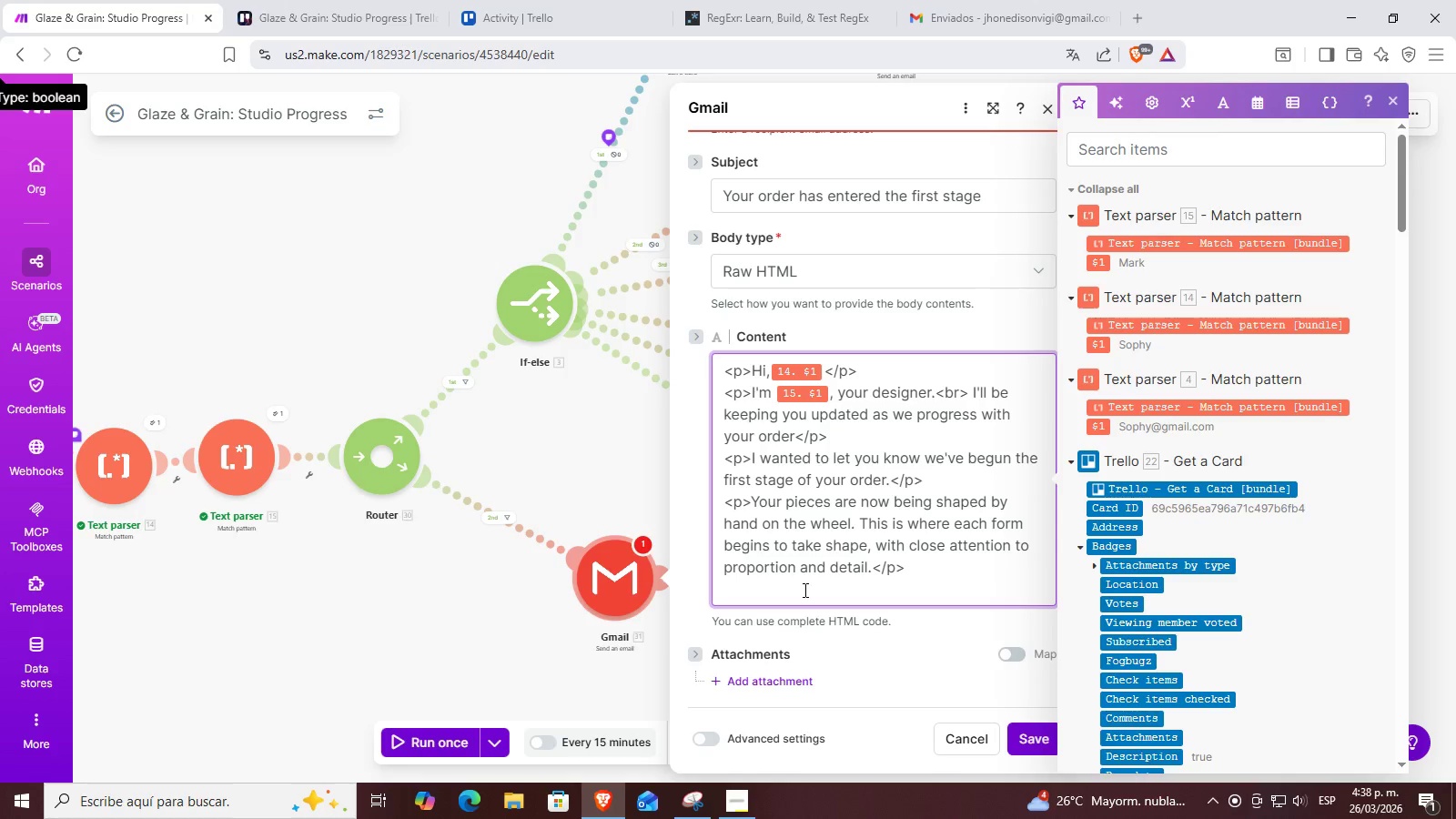 
key(Control+ControlLeft)
 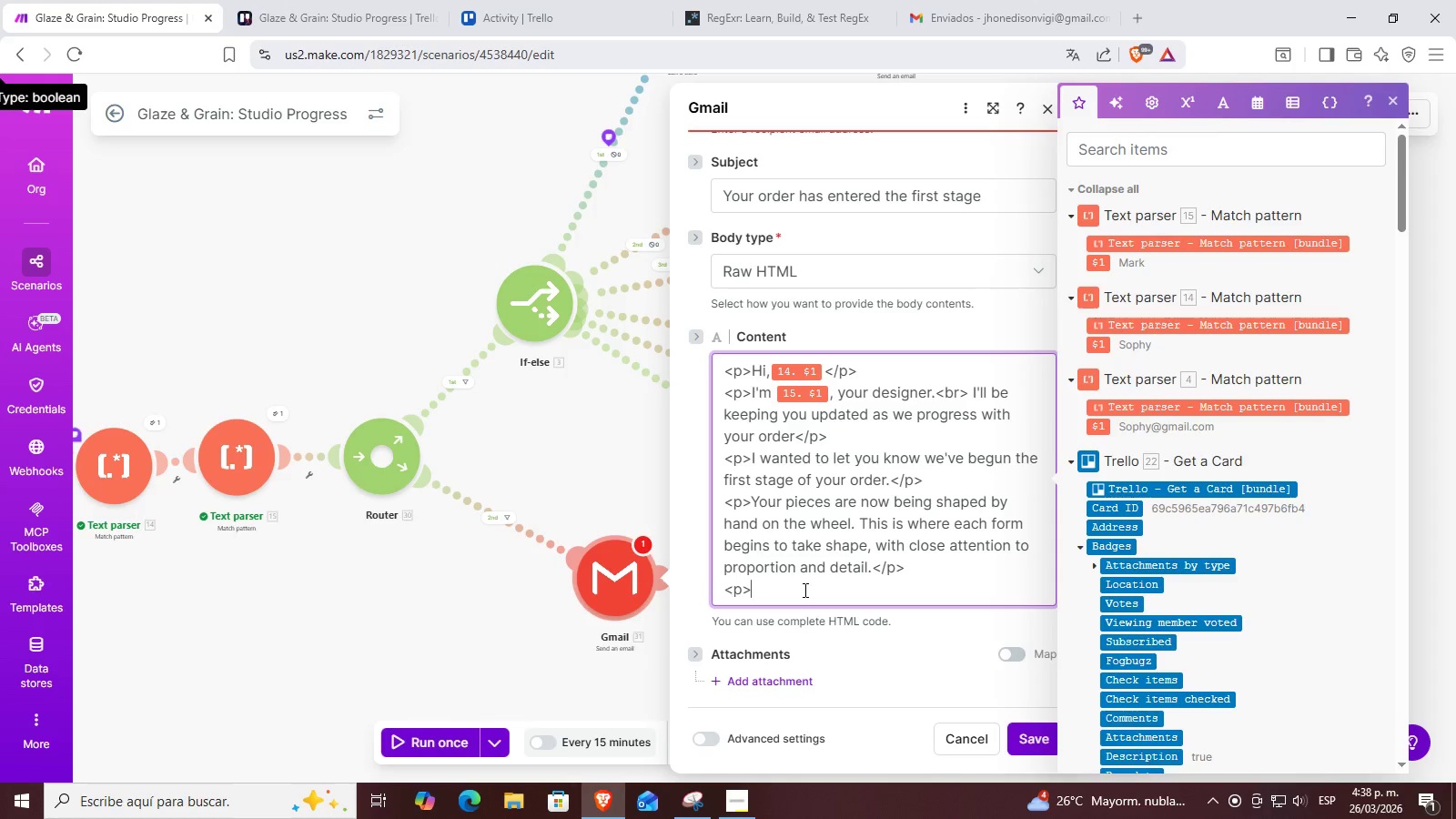 
key(Control+V)
 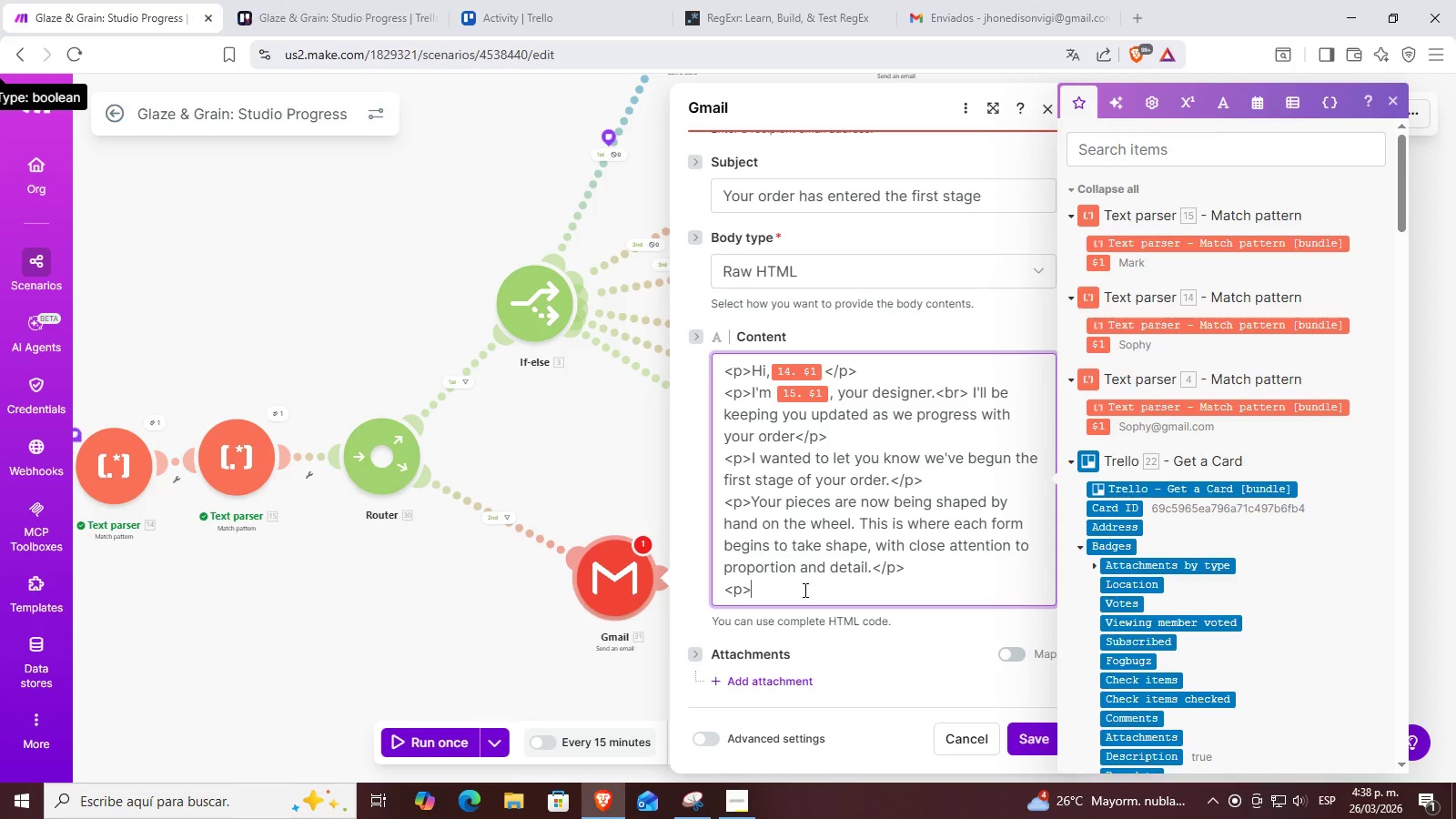 
type(Everything it[s moving forward smoothly, and )
key(Backspace)
key(Backspace)
key(Backspace)
key(Backspace)
type(i[)
 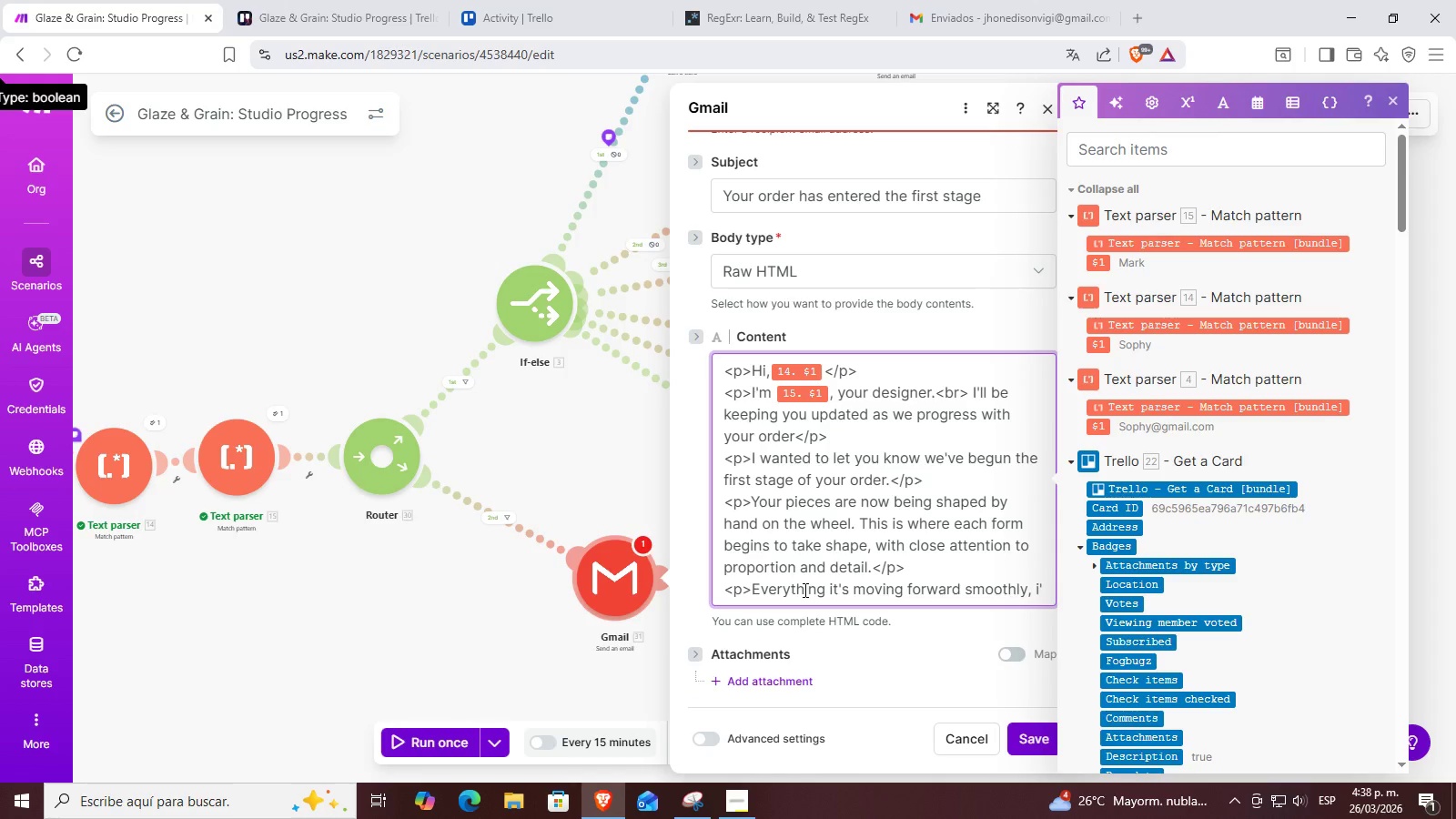 
wait(10.95)
 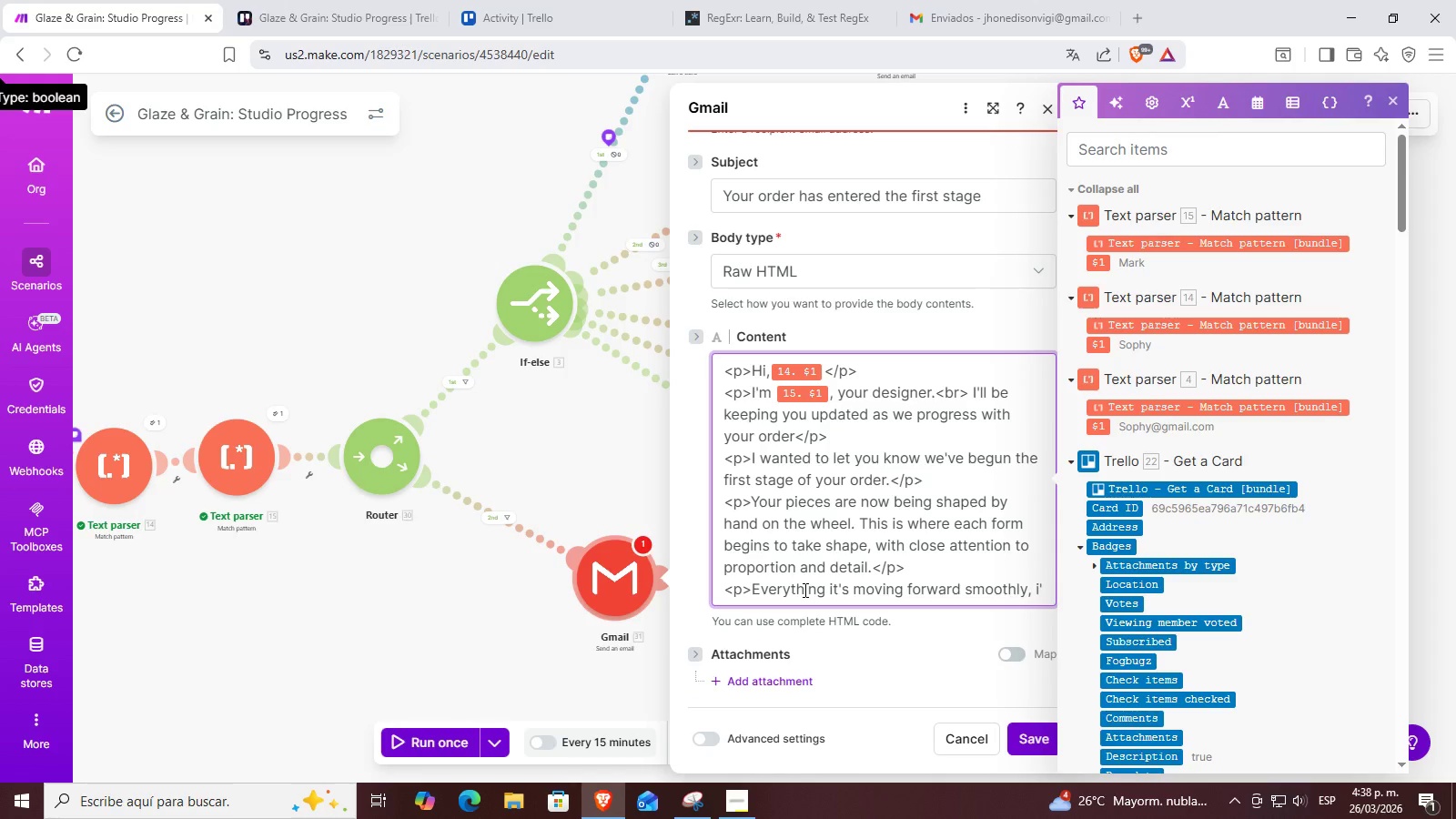 
type(ll )
key(Backspace)
key(Backspace)
key(Backspace)
key(Backspace)
key(Backspace)
key(Backspace)
key(Backspace)
type(. t)
key(Backspace)
 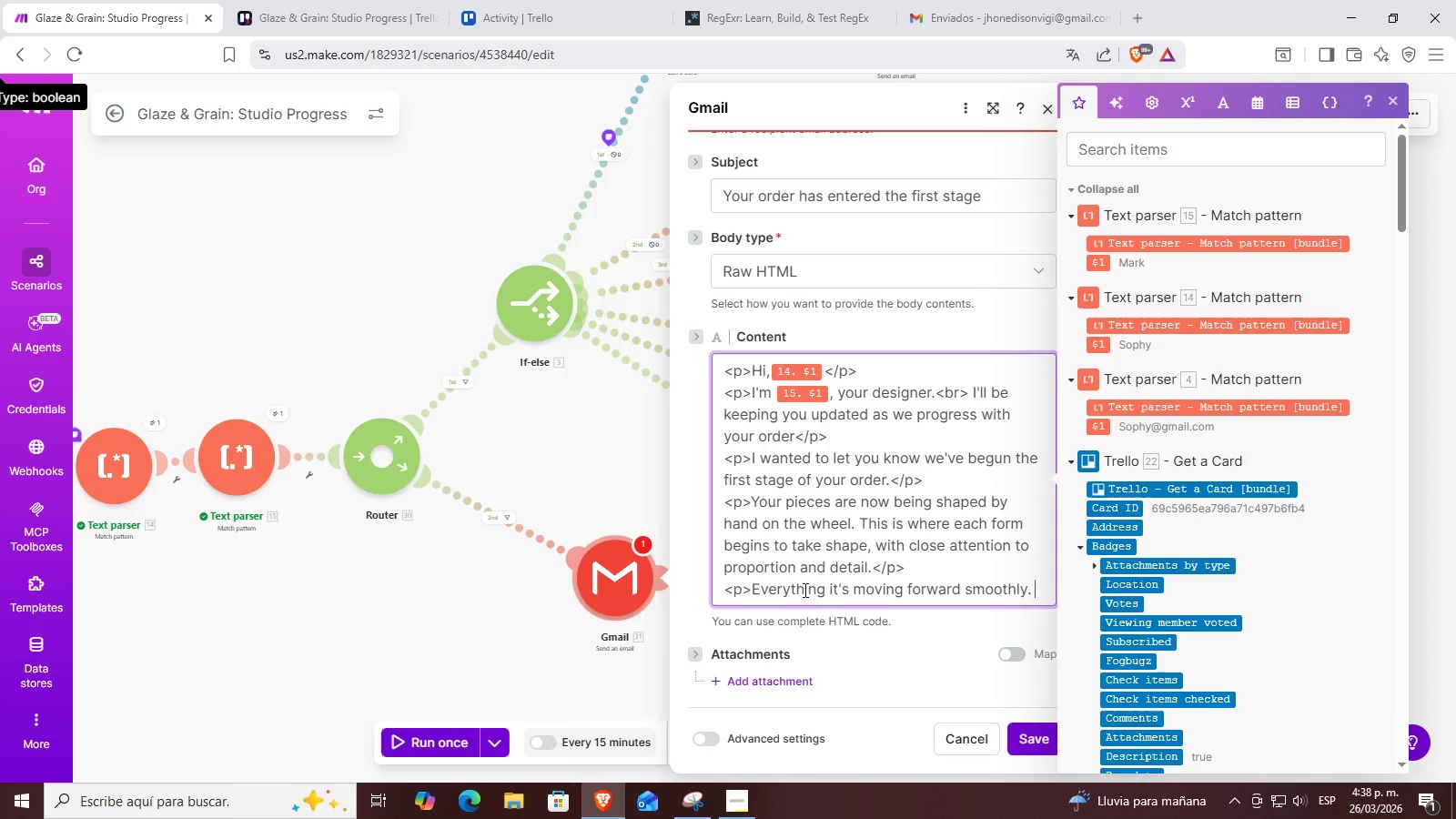 
key(Control+ControlLeft)
 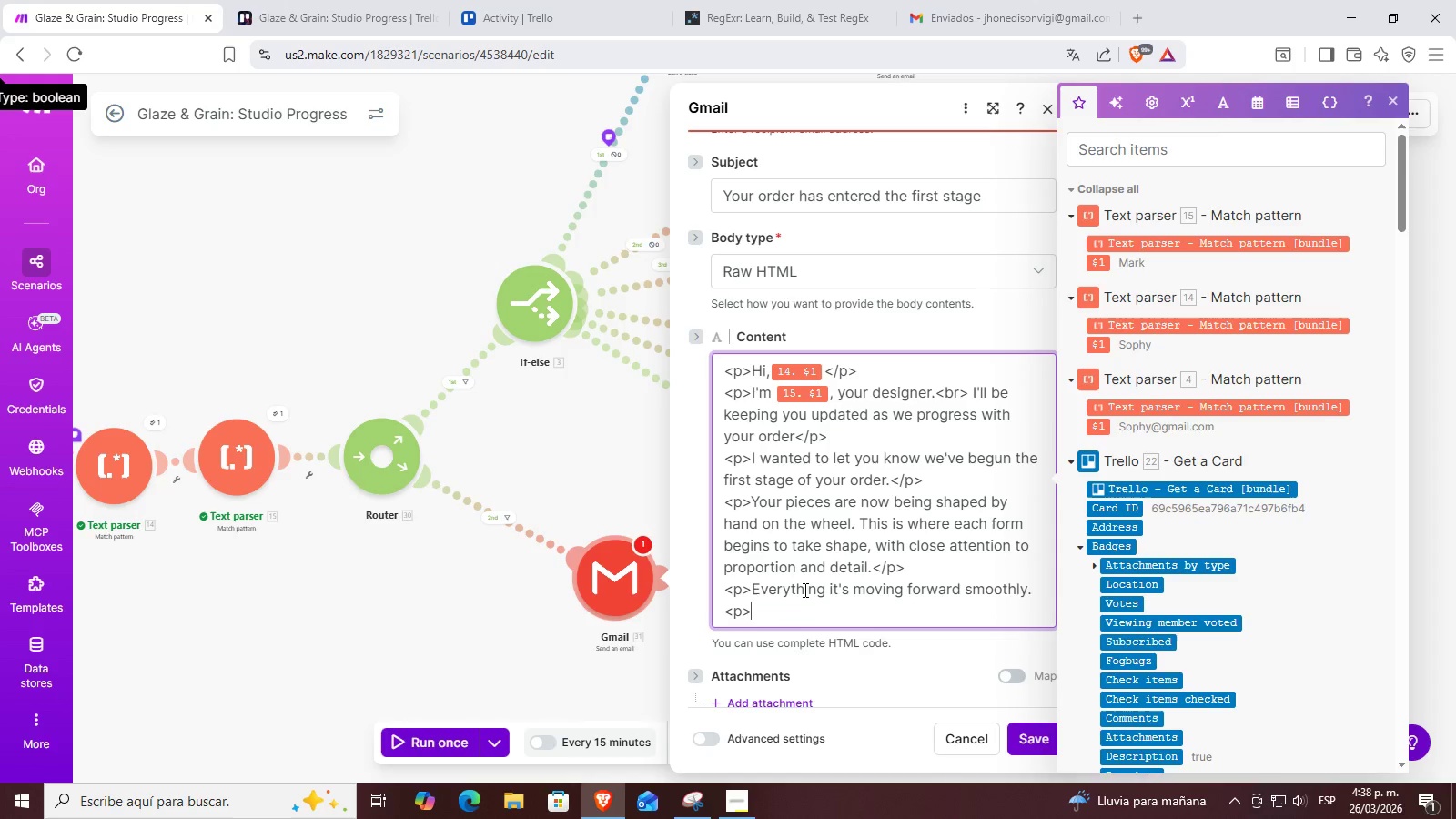 
key(Control+V)
 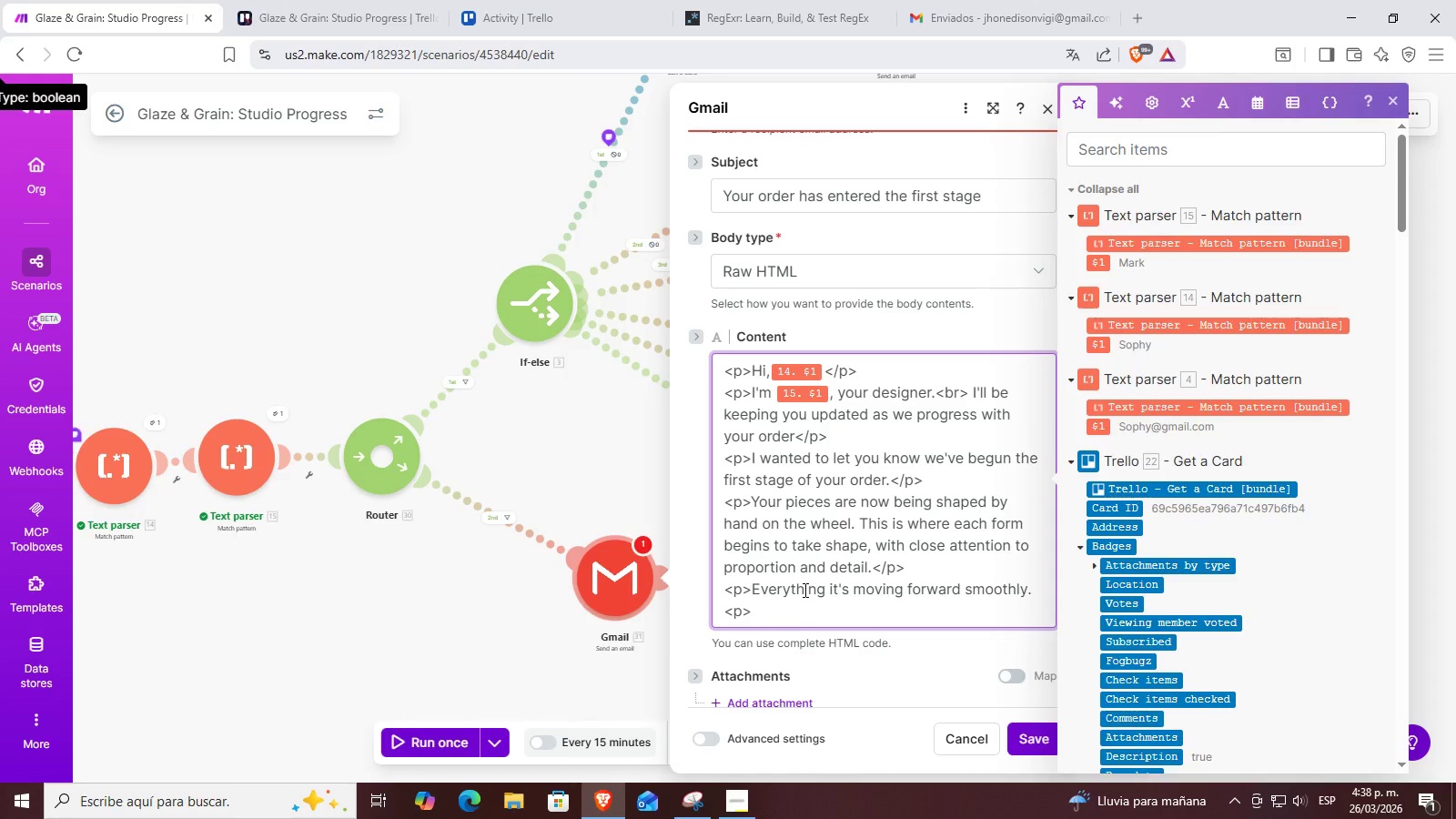 
key(ArrowLeft)
 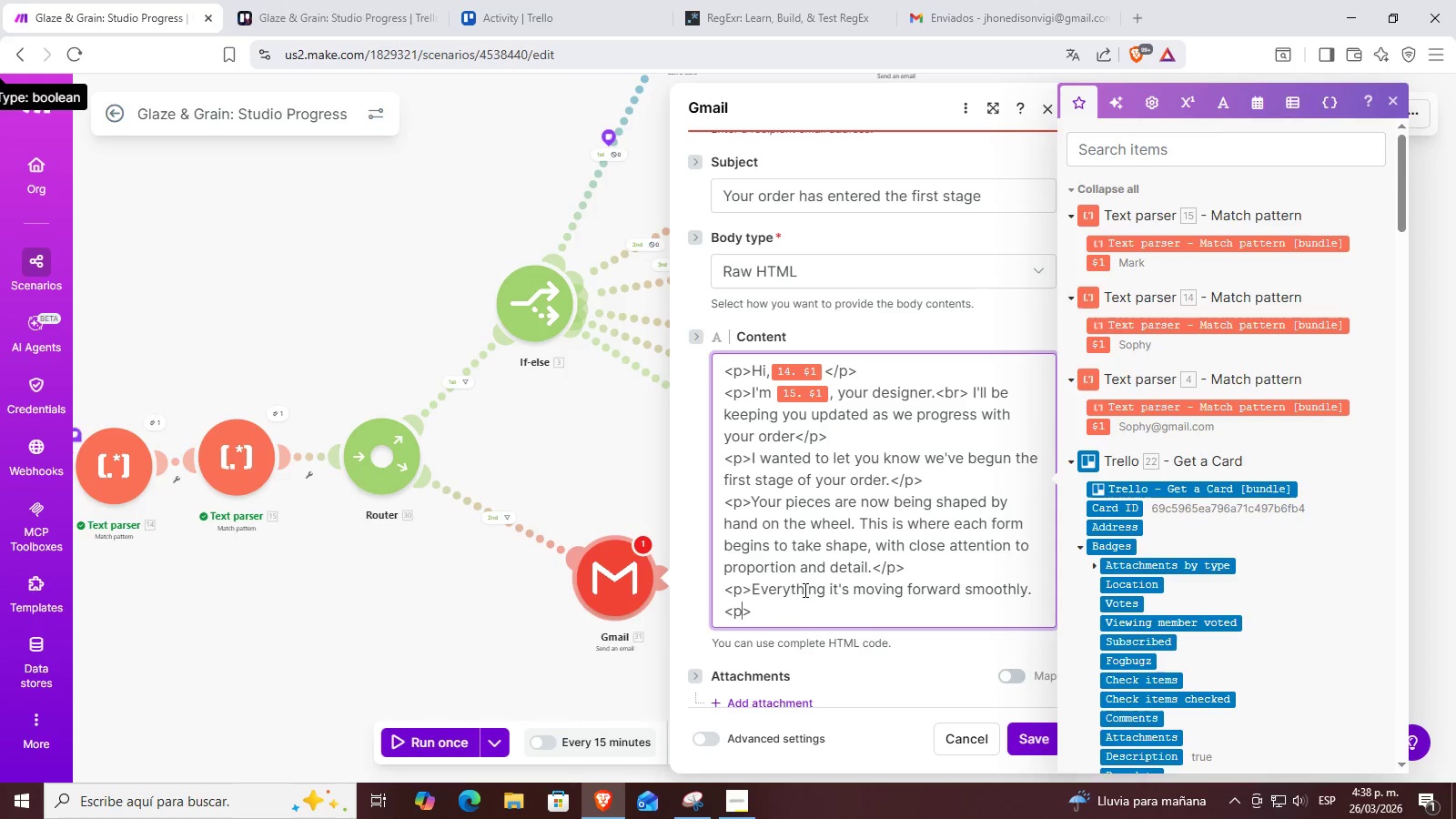 
key(Backspace)
type(br)
 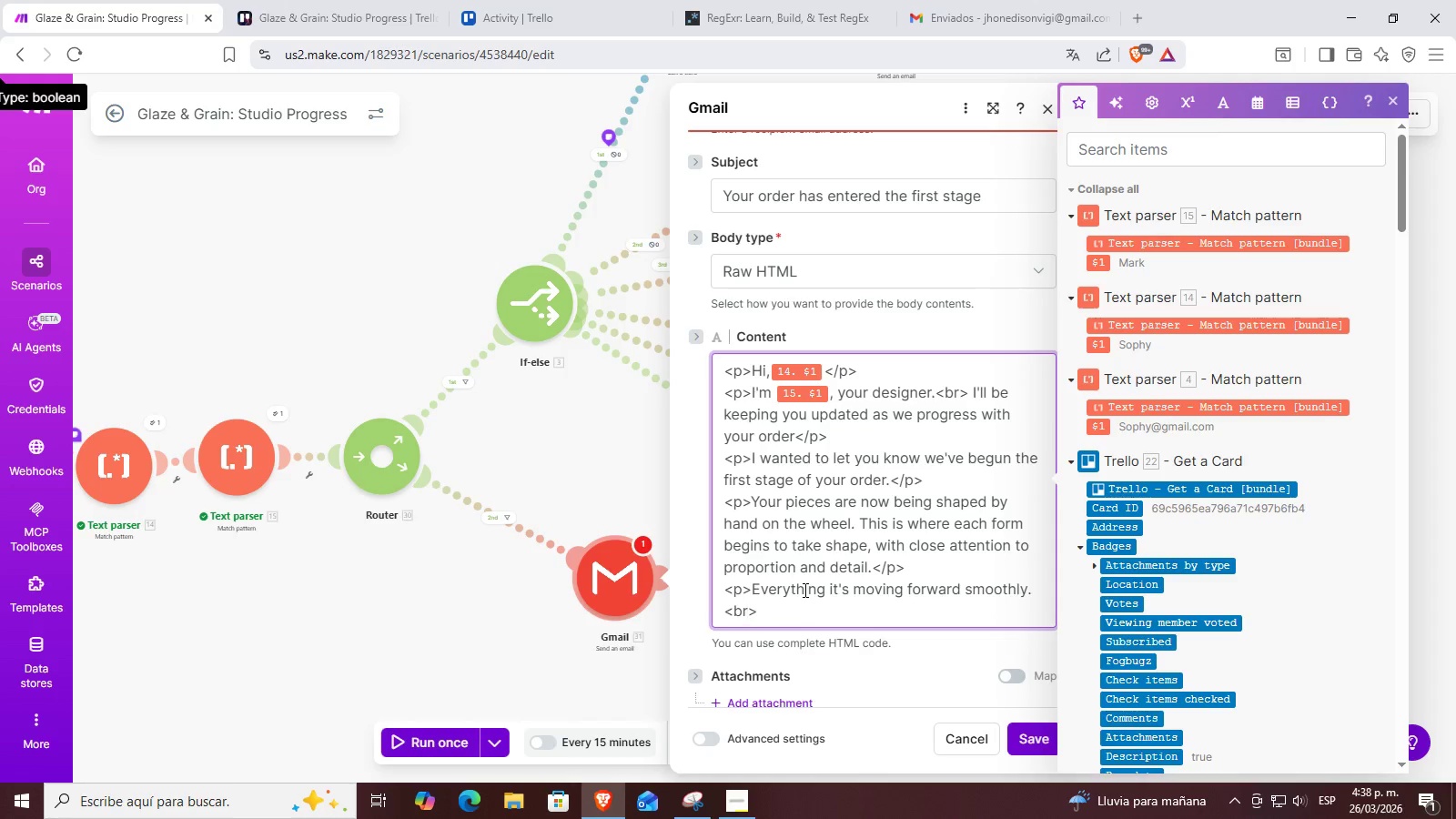 
key(ArrowRight)
 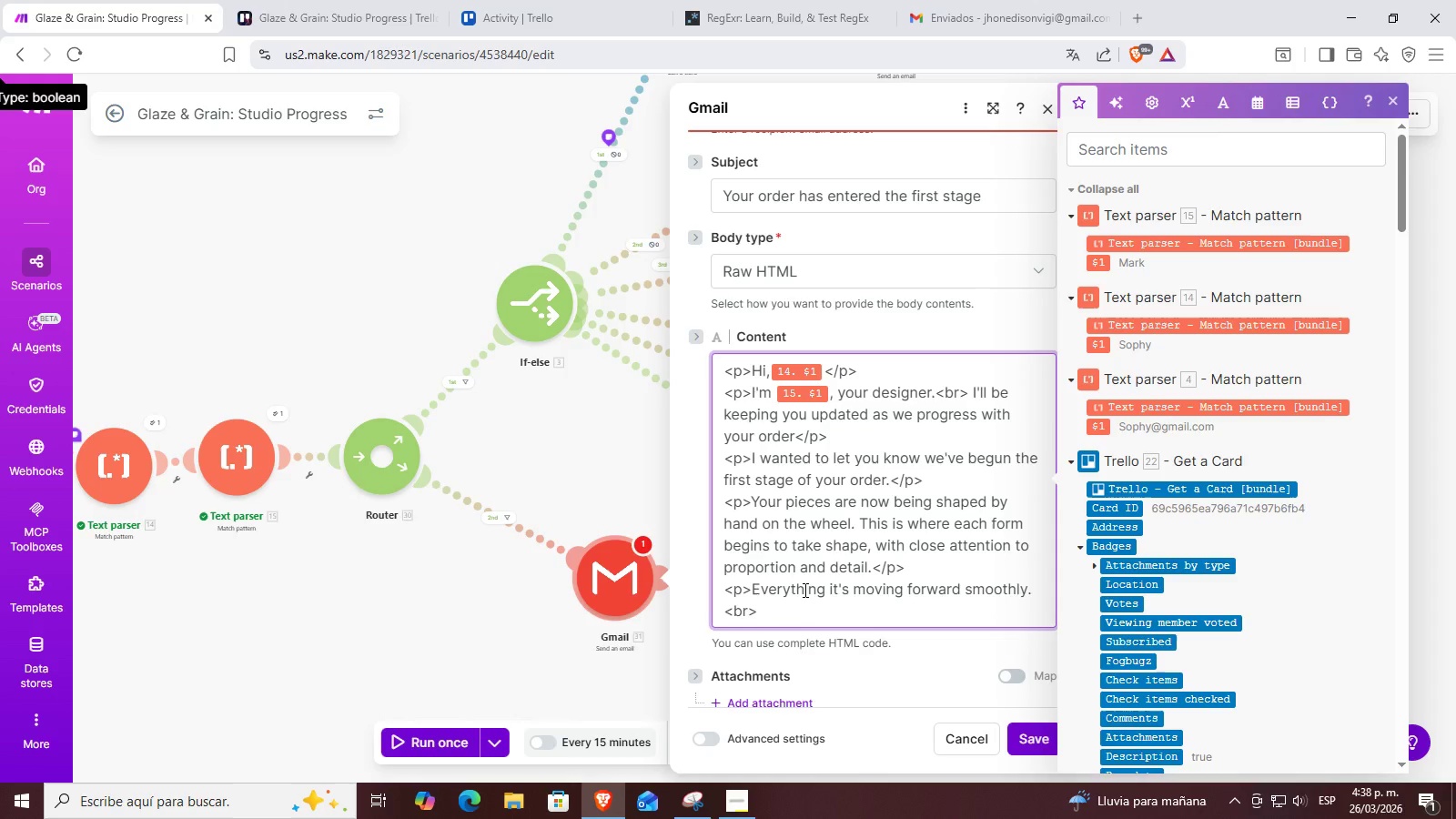 
type(Thanks for )
 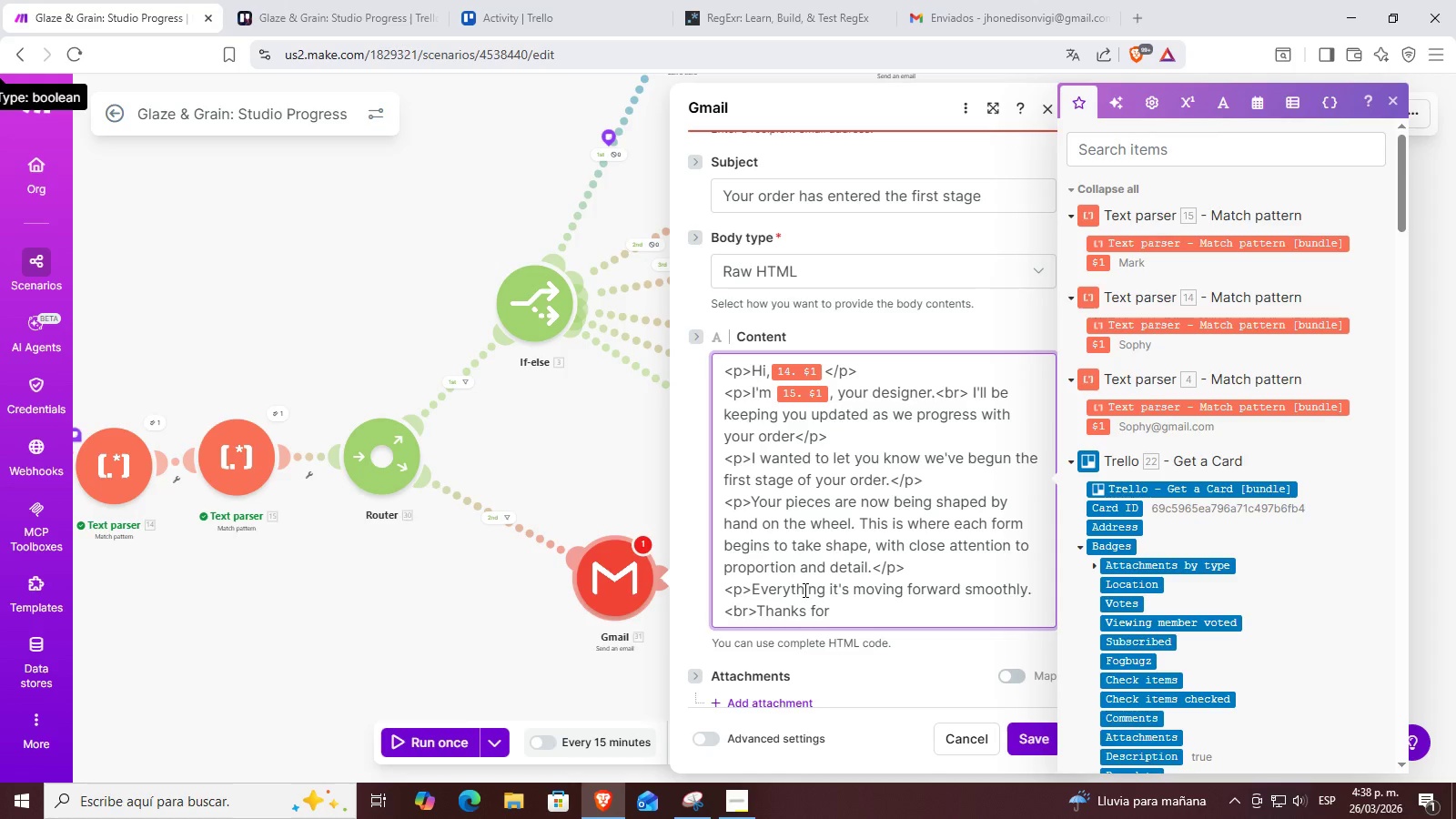 
wait(6.66)
 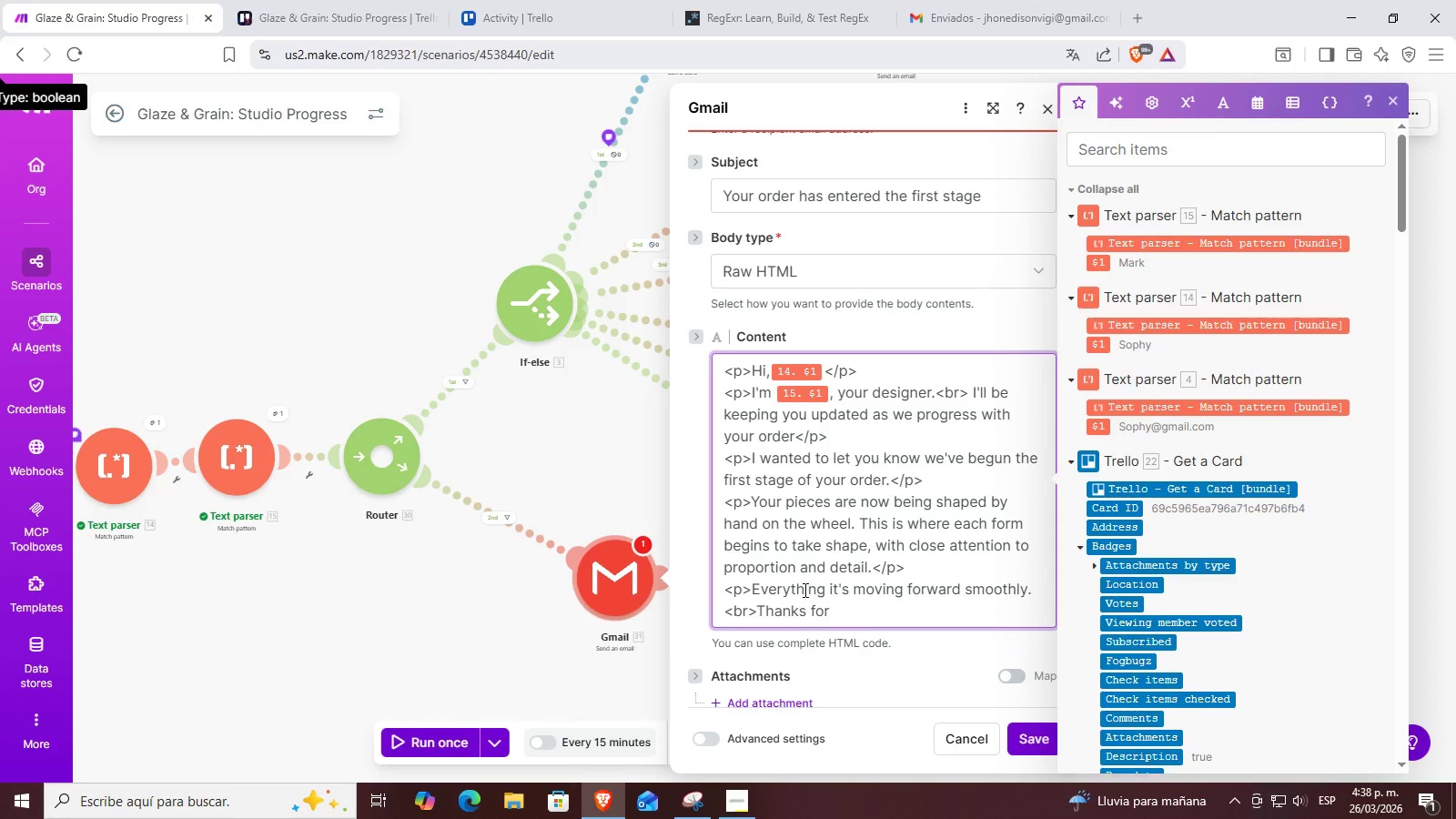 
hold_key(key=Backspace, duration=0.86)
 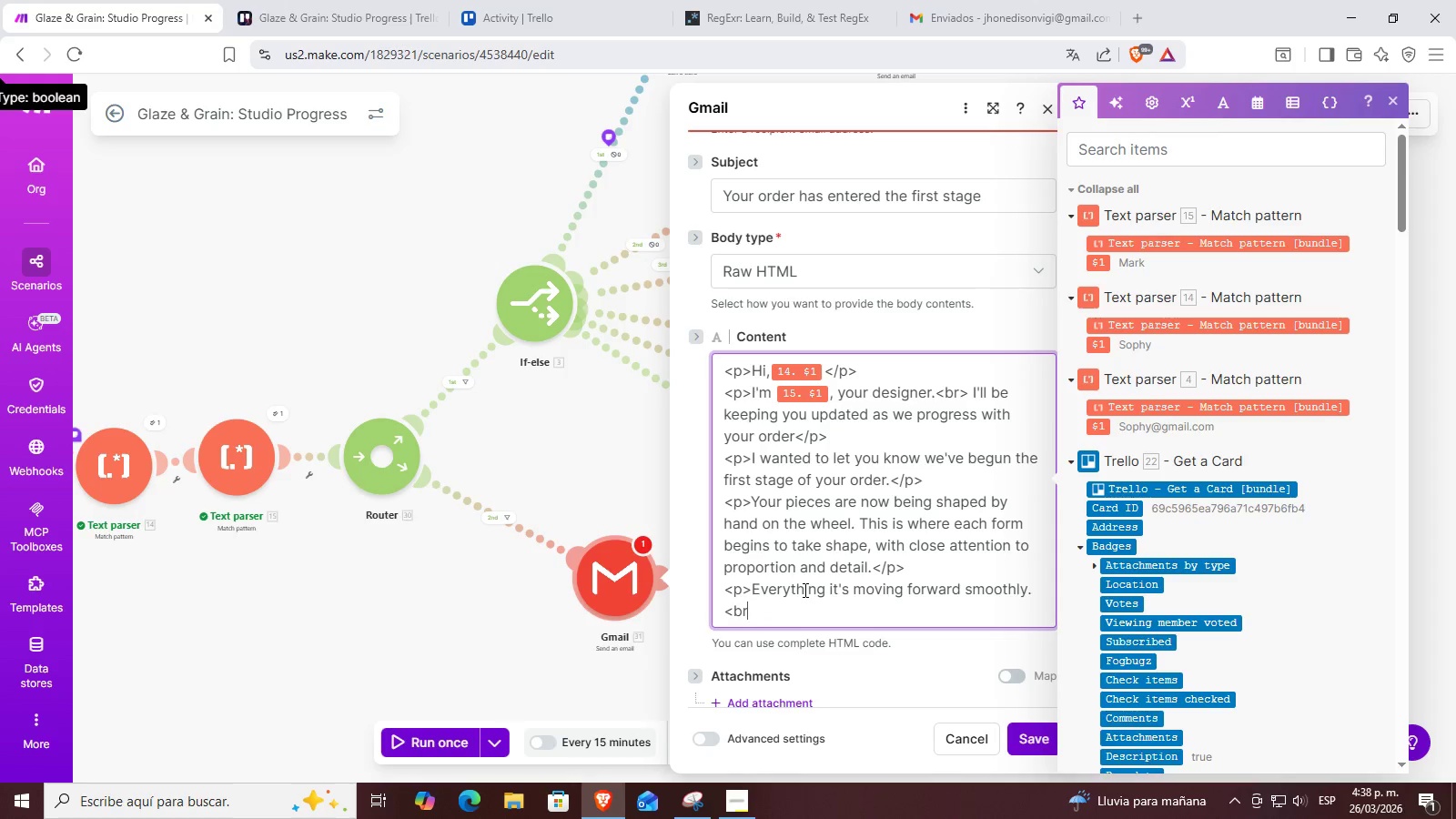 
key(Backspace)
 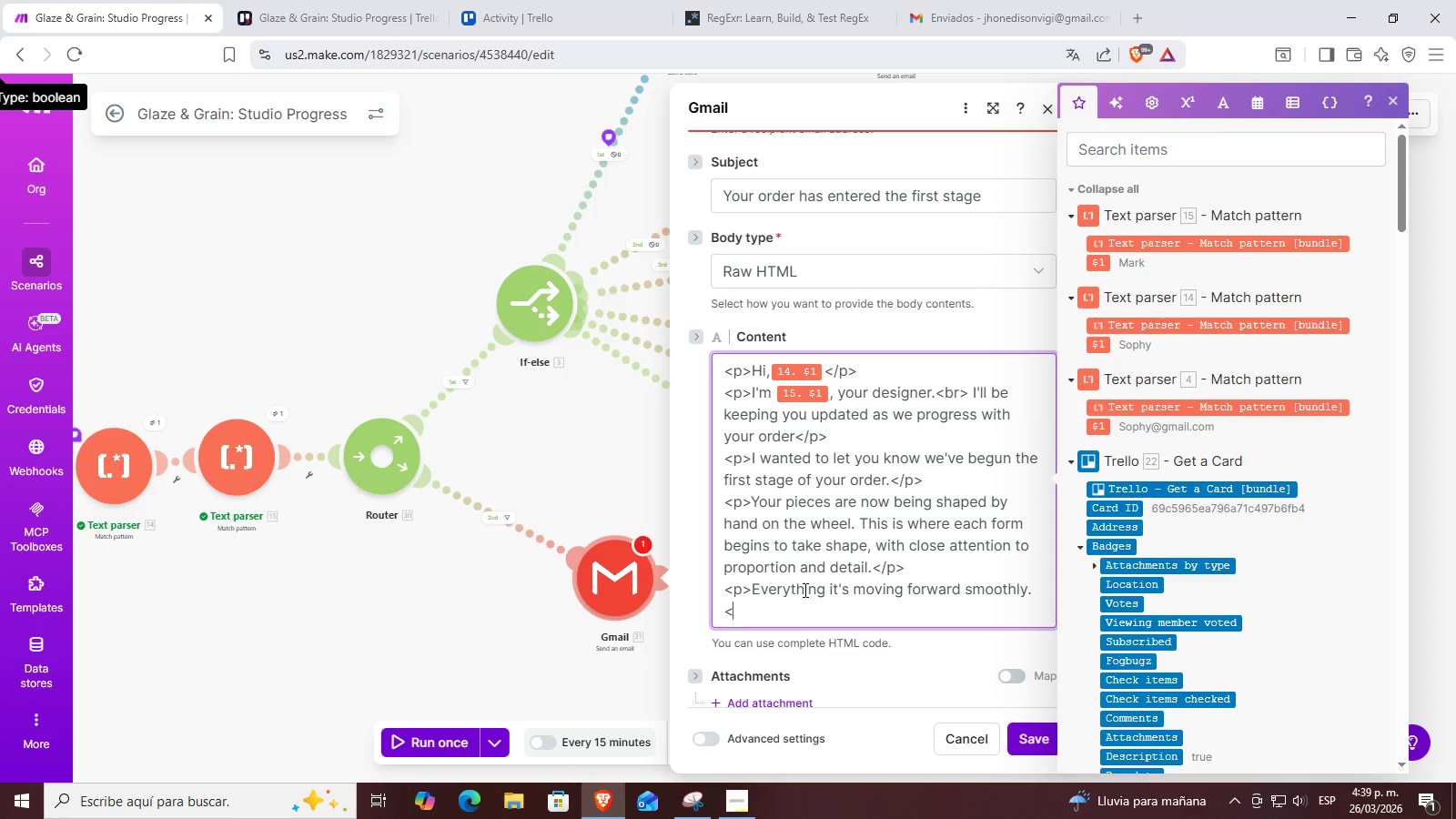 
key(Backspace)
 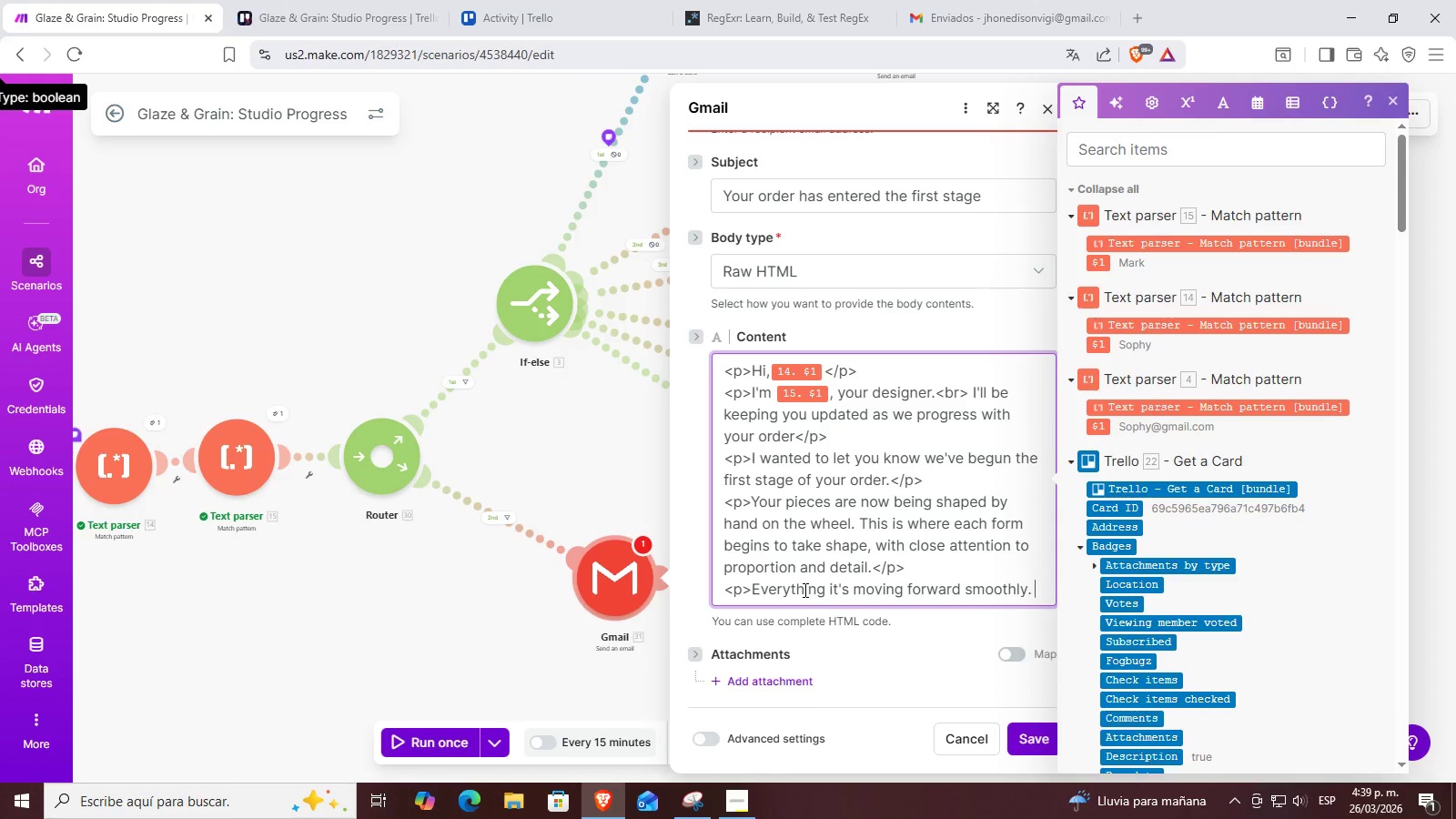 
key(Backspace)
 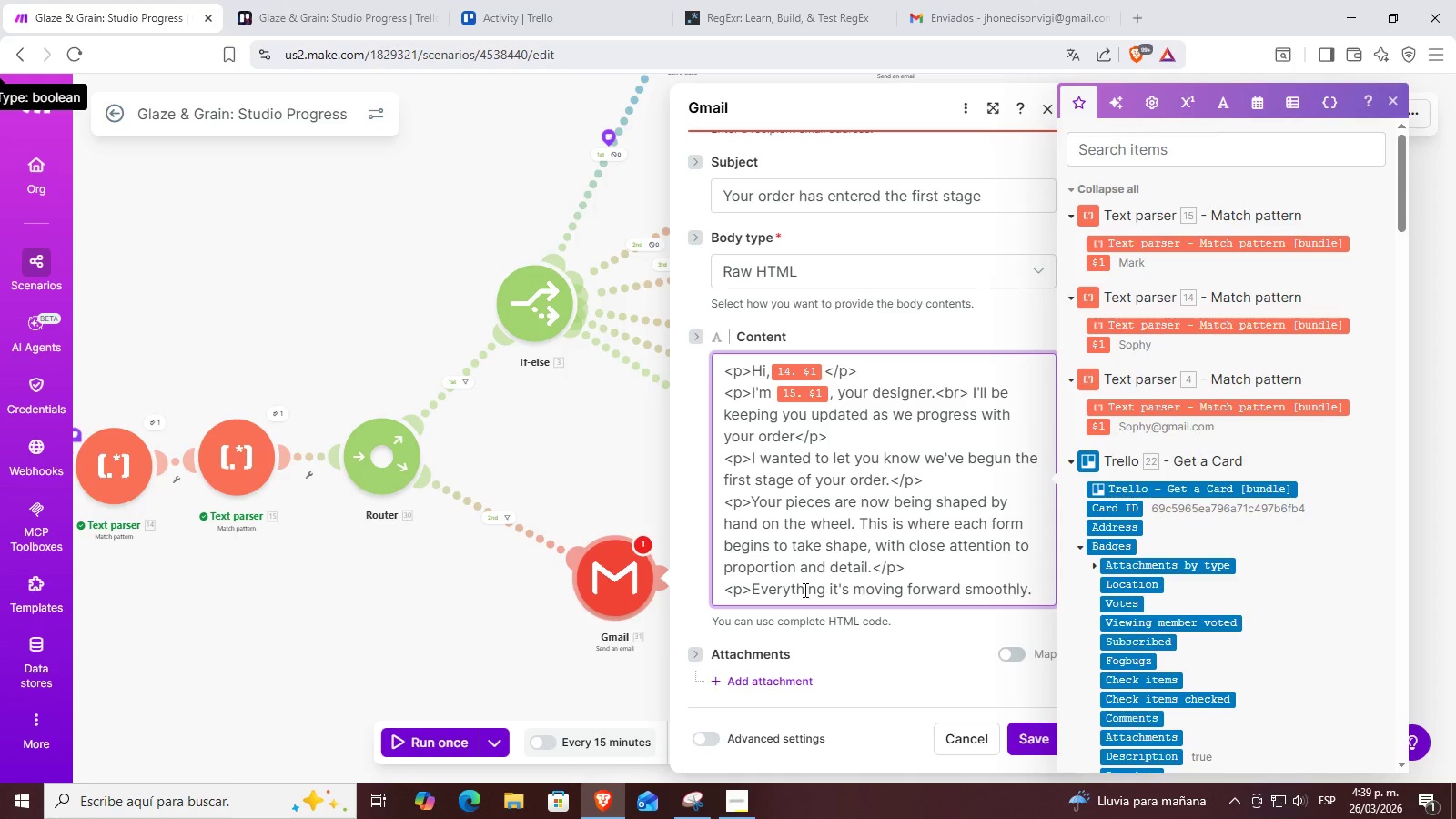 
key(Control+ControlLeft)
 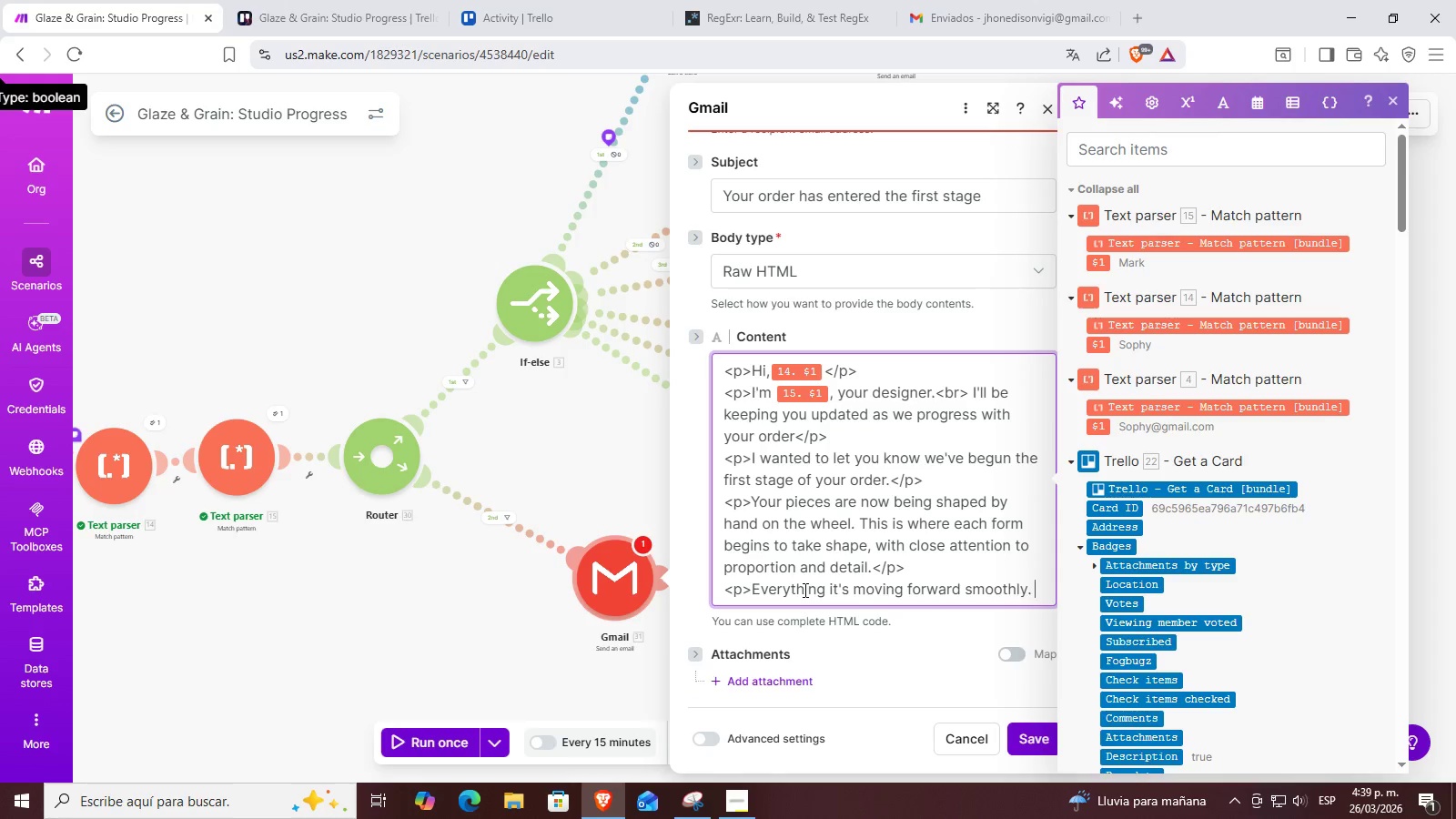 
key(Control+V)
 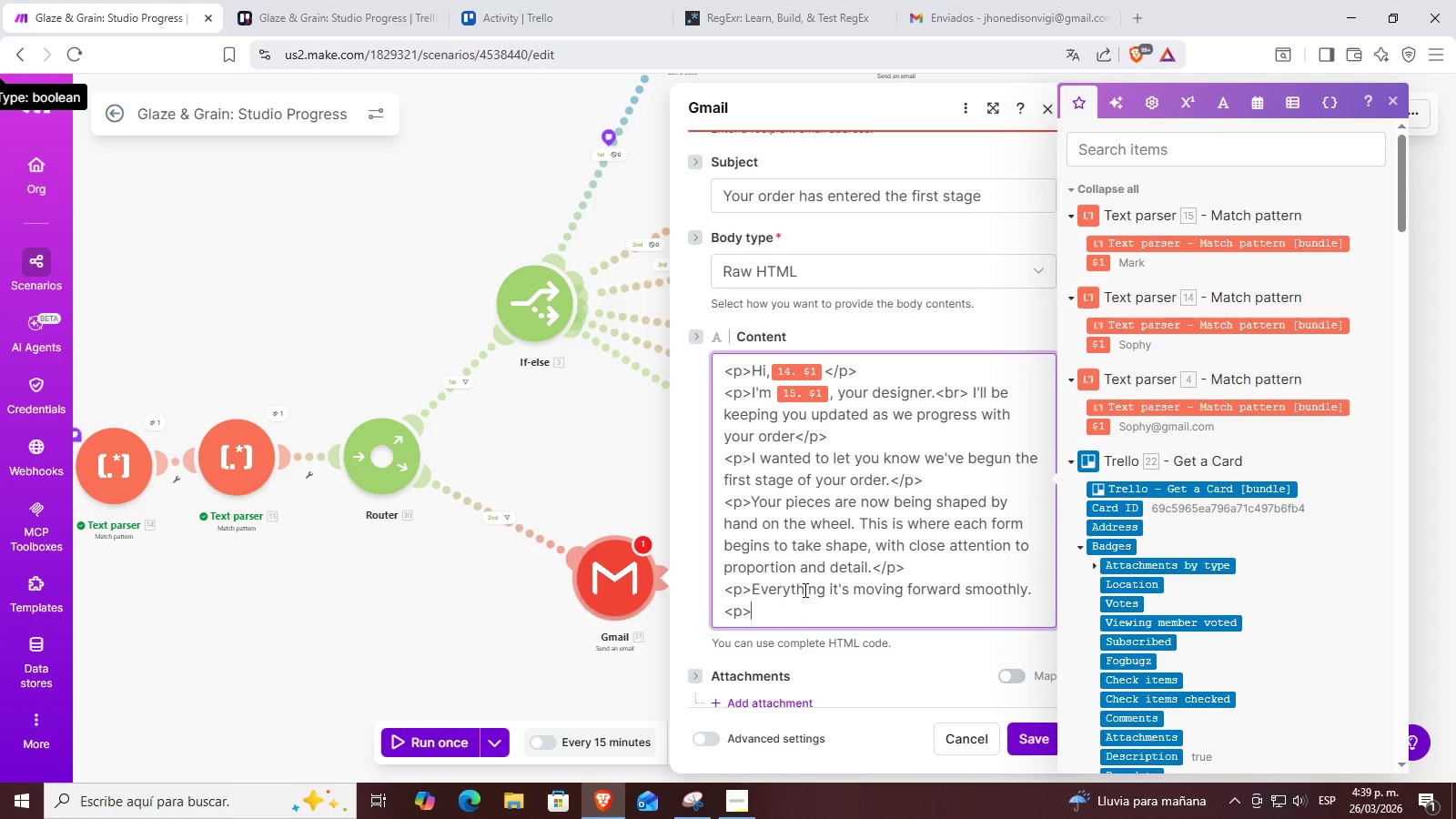 
type(we[ll be in contact )
key(Backspace)
type(.)
 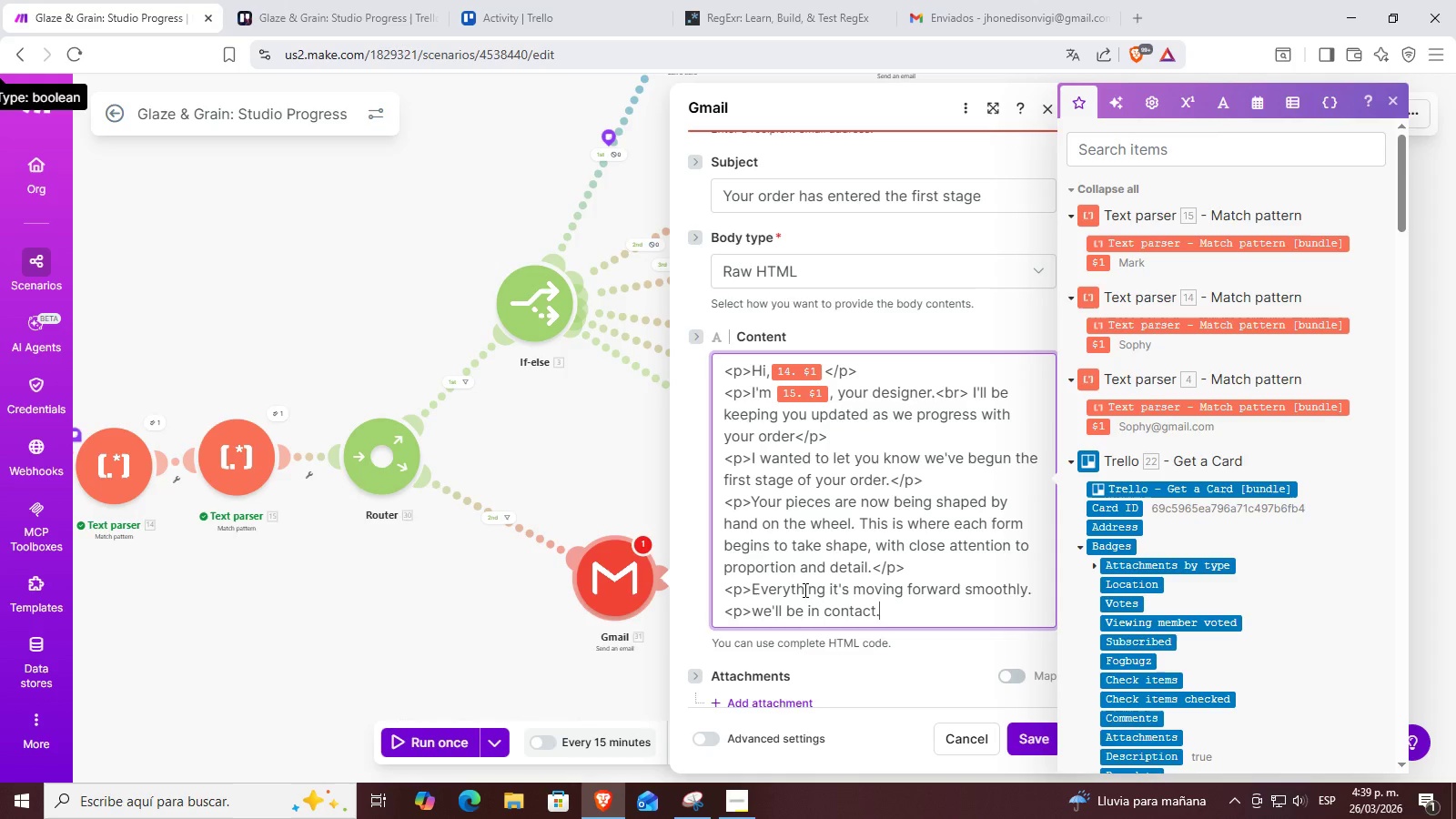 
key(Control+ControlLeft)
 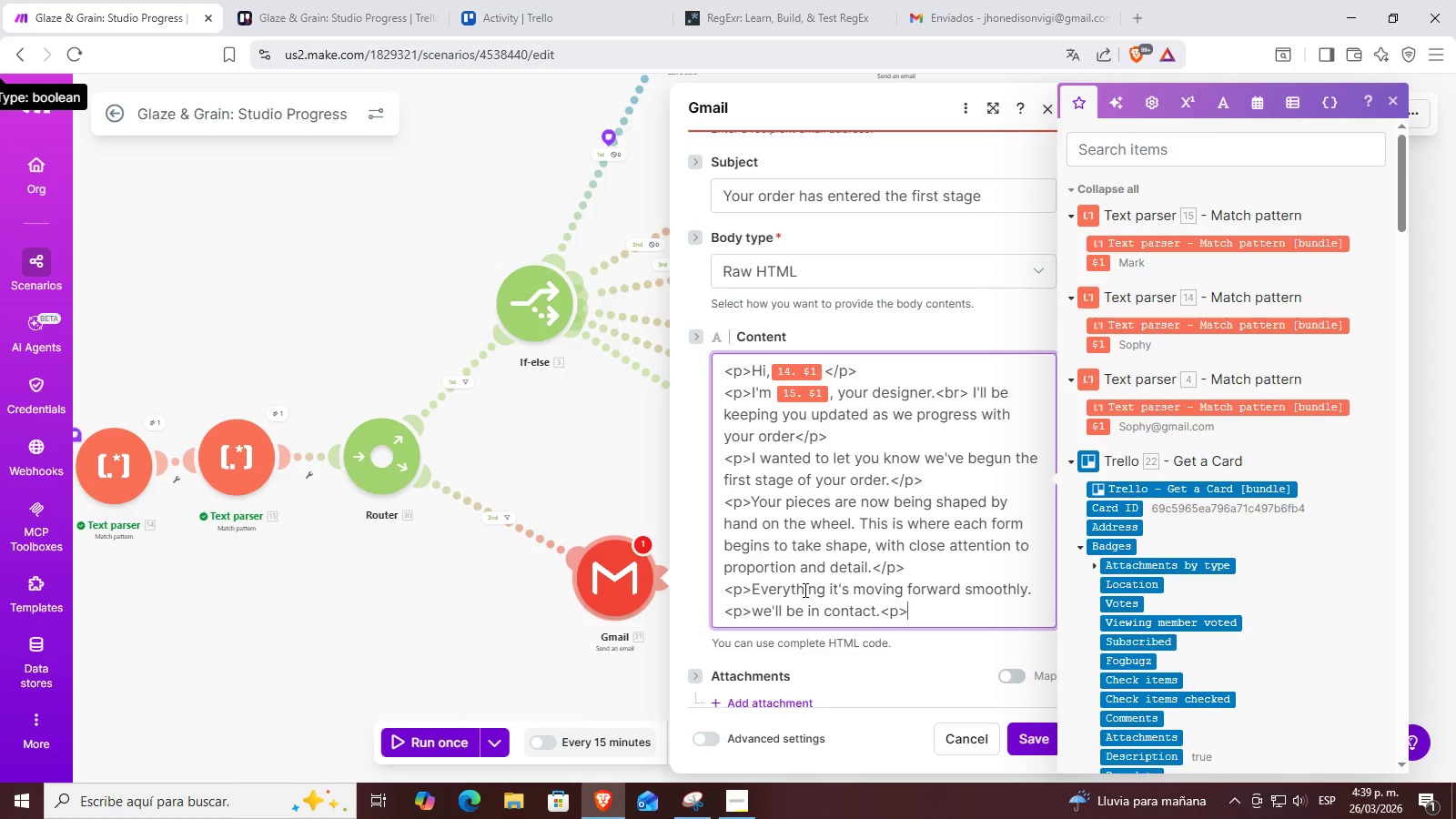 
key(Control+V)
 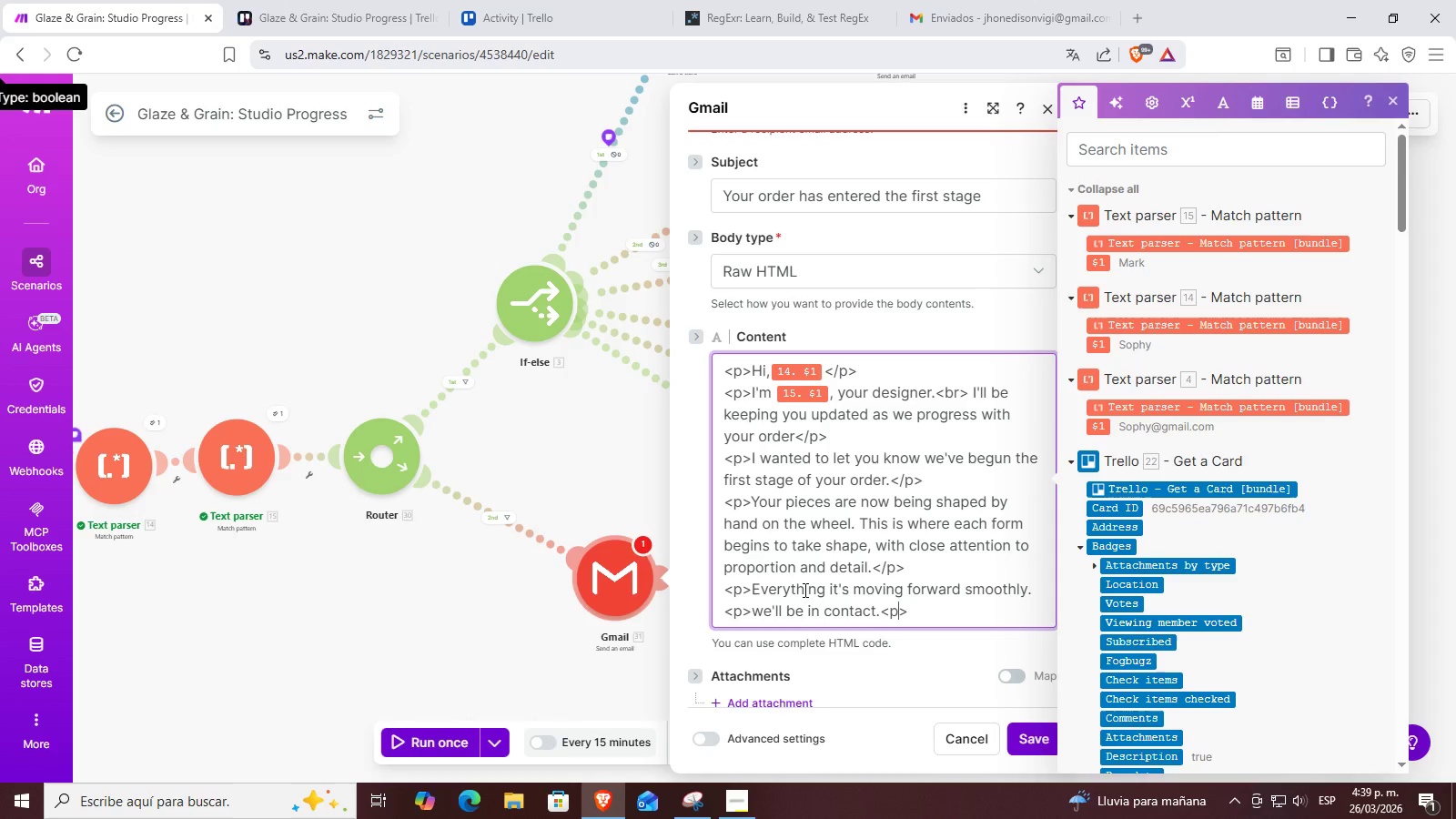 
key(ArrowLeft)
 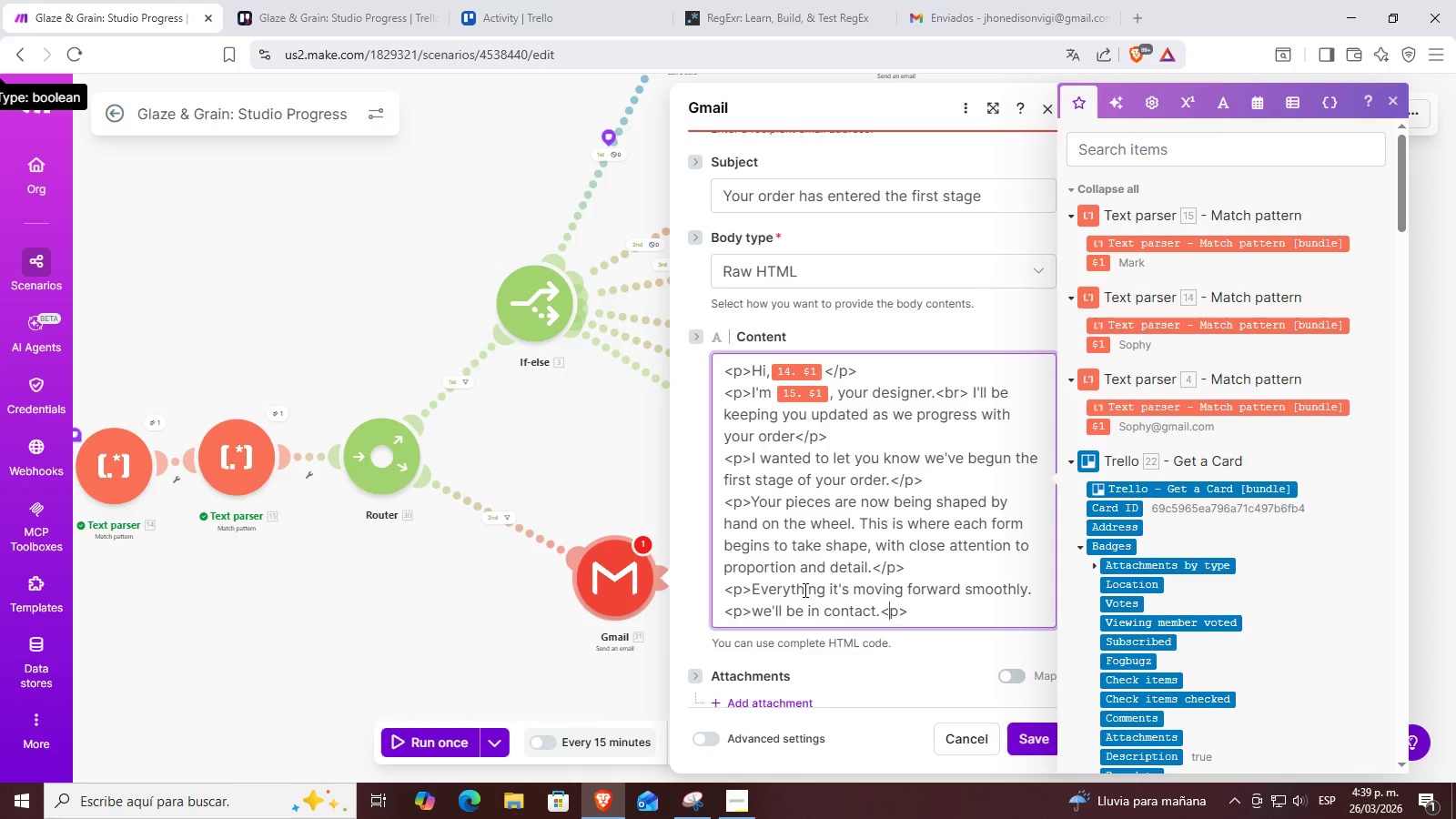 
key(ArrowLeft)
 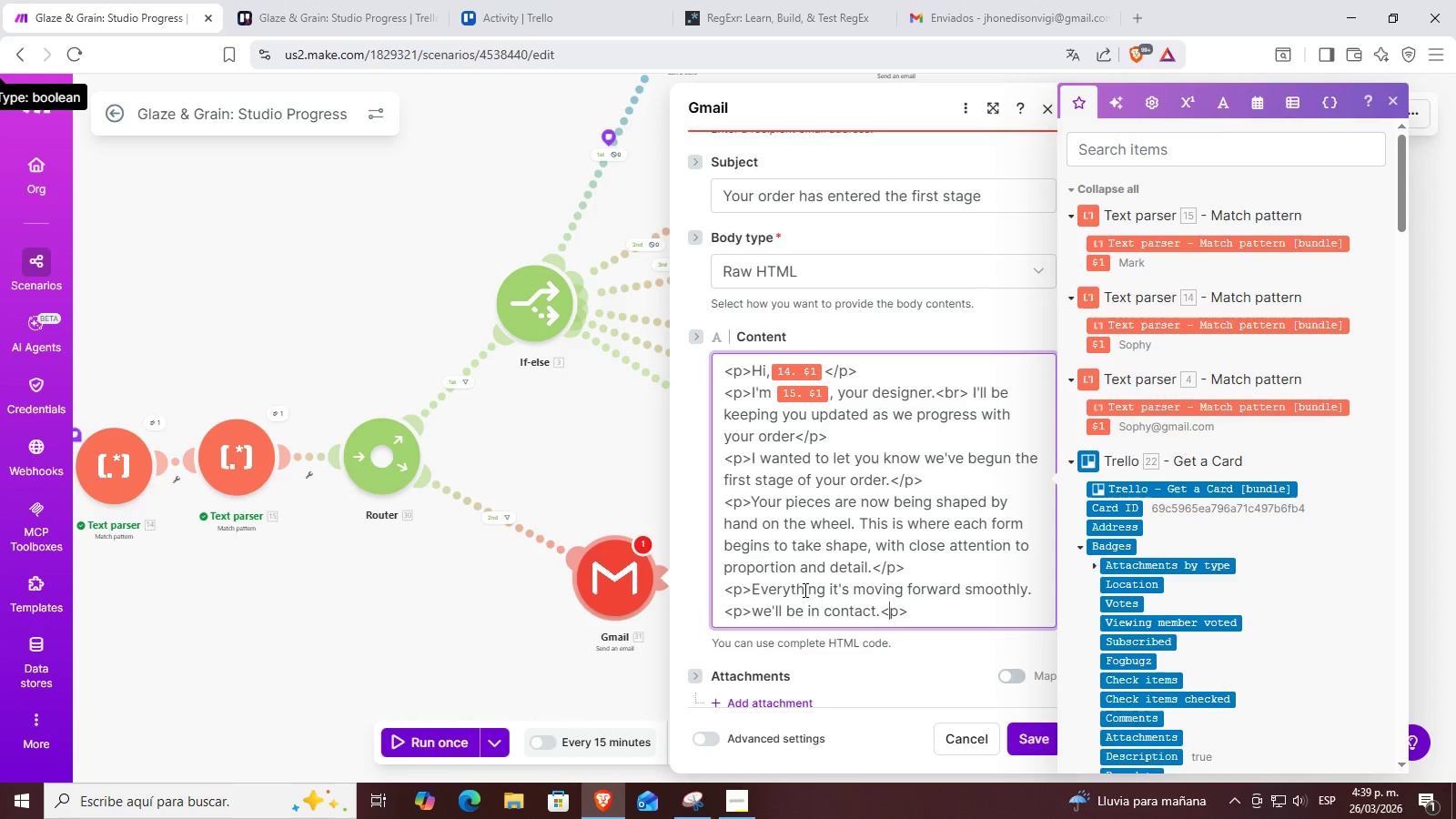 
key(Shift+7)
 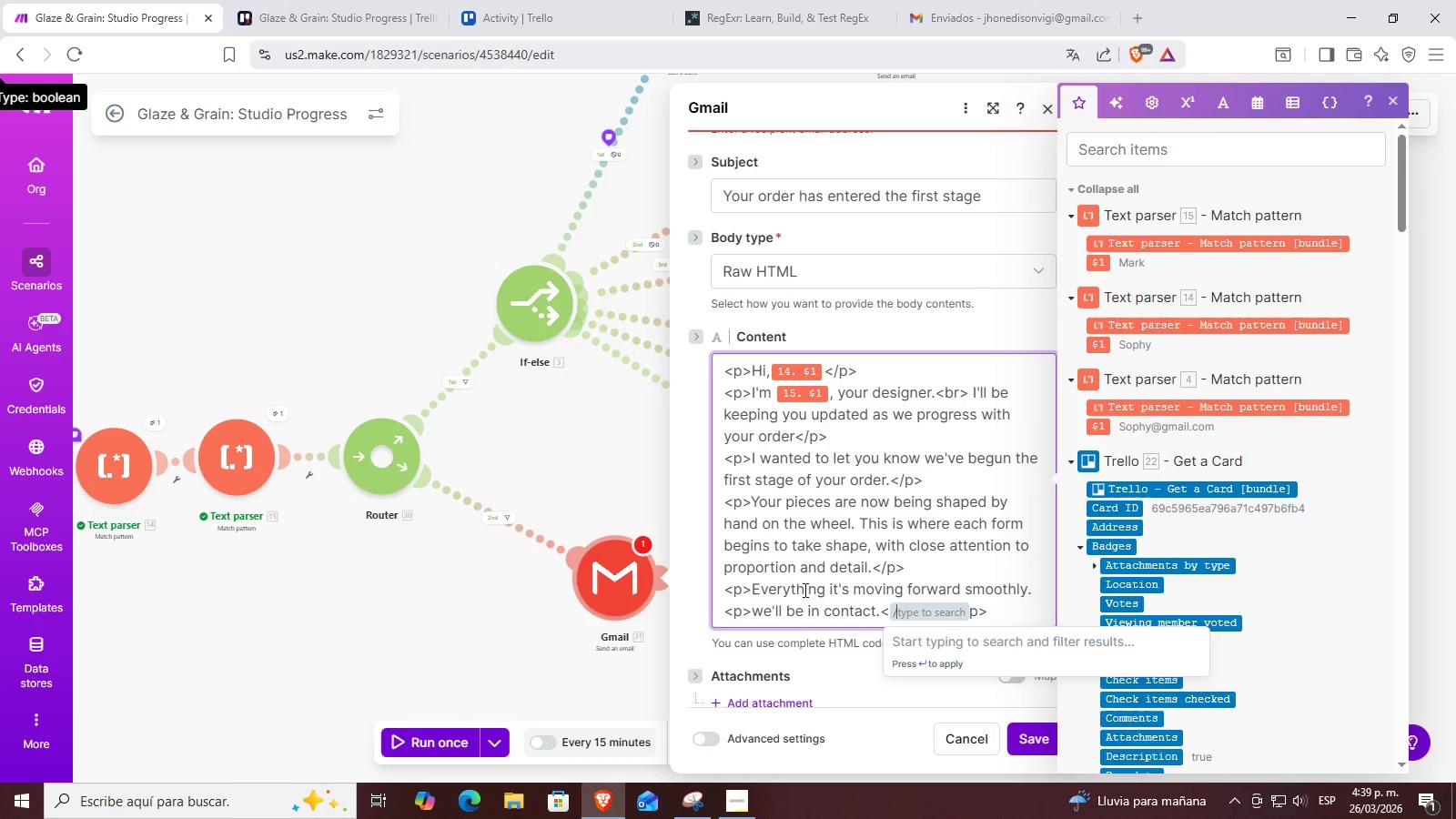 
wait(9.45)
 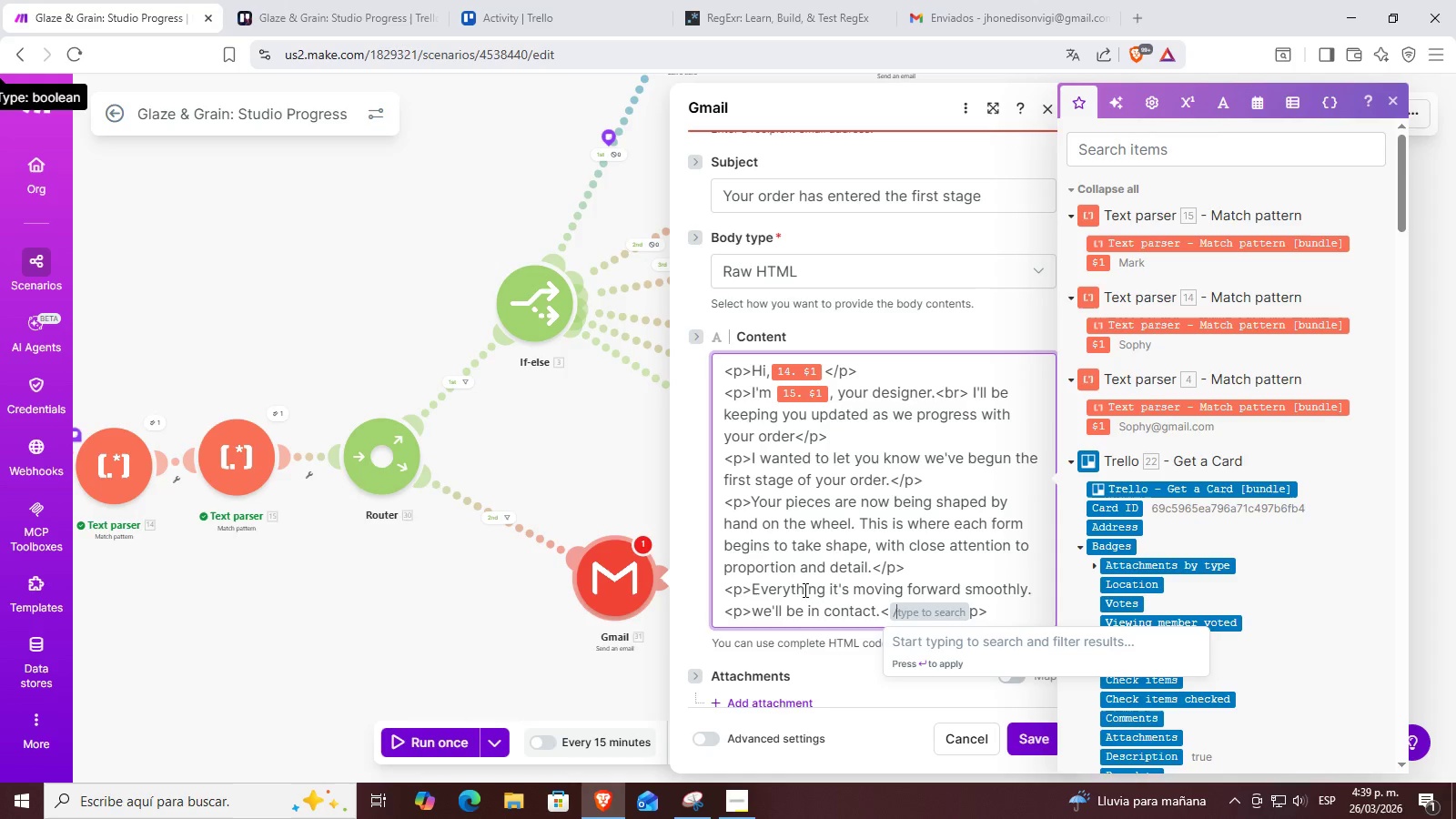 
key(P)
 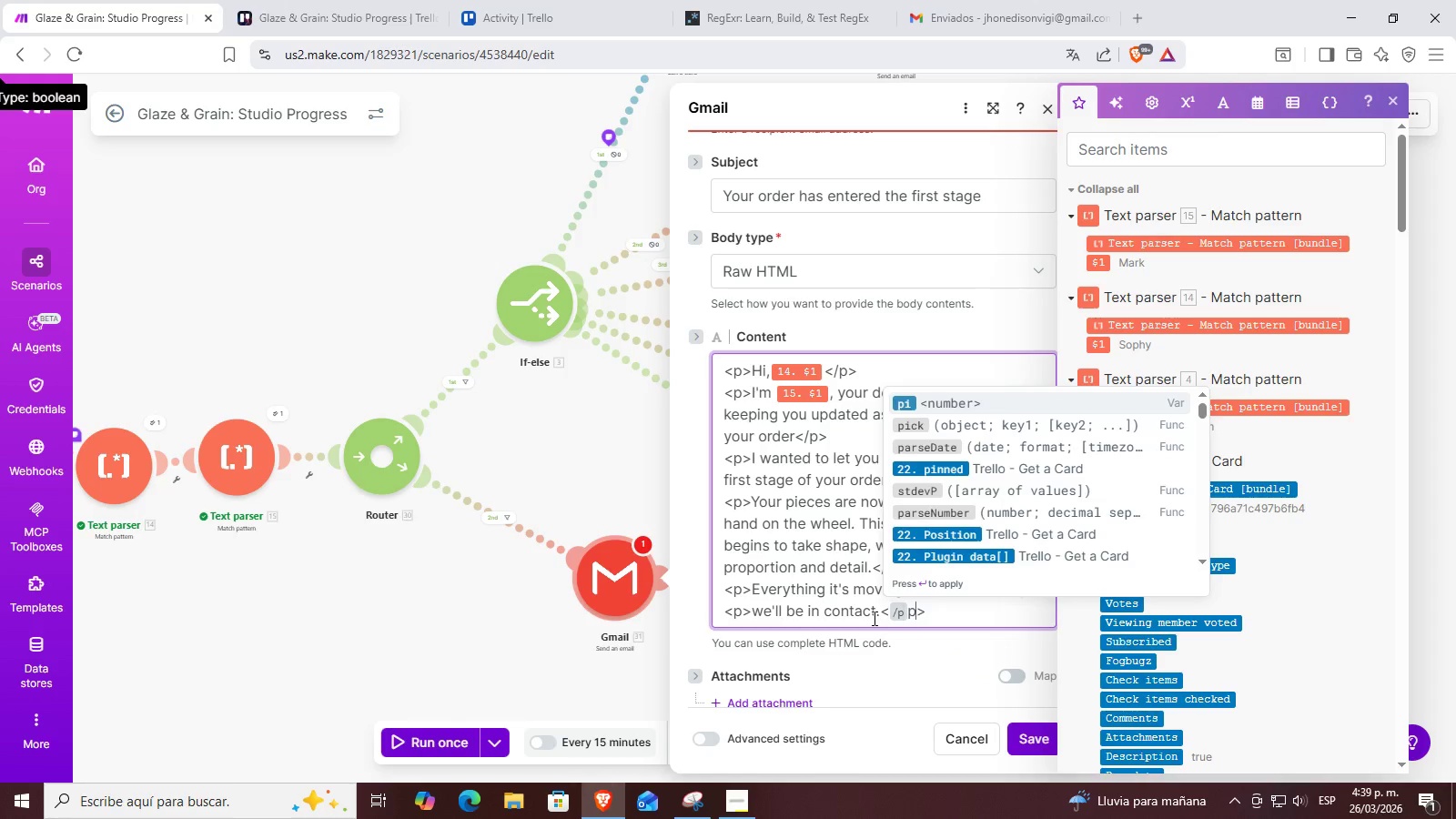 
key(ArrowRight)
 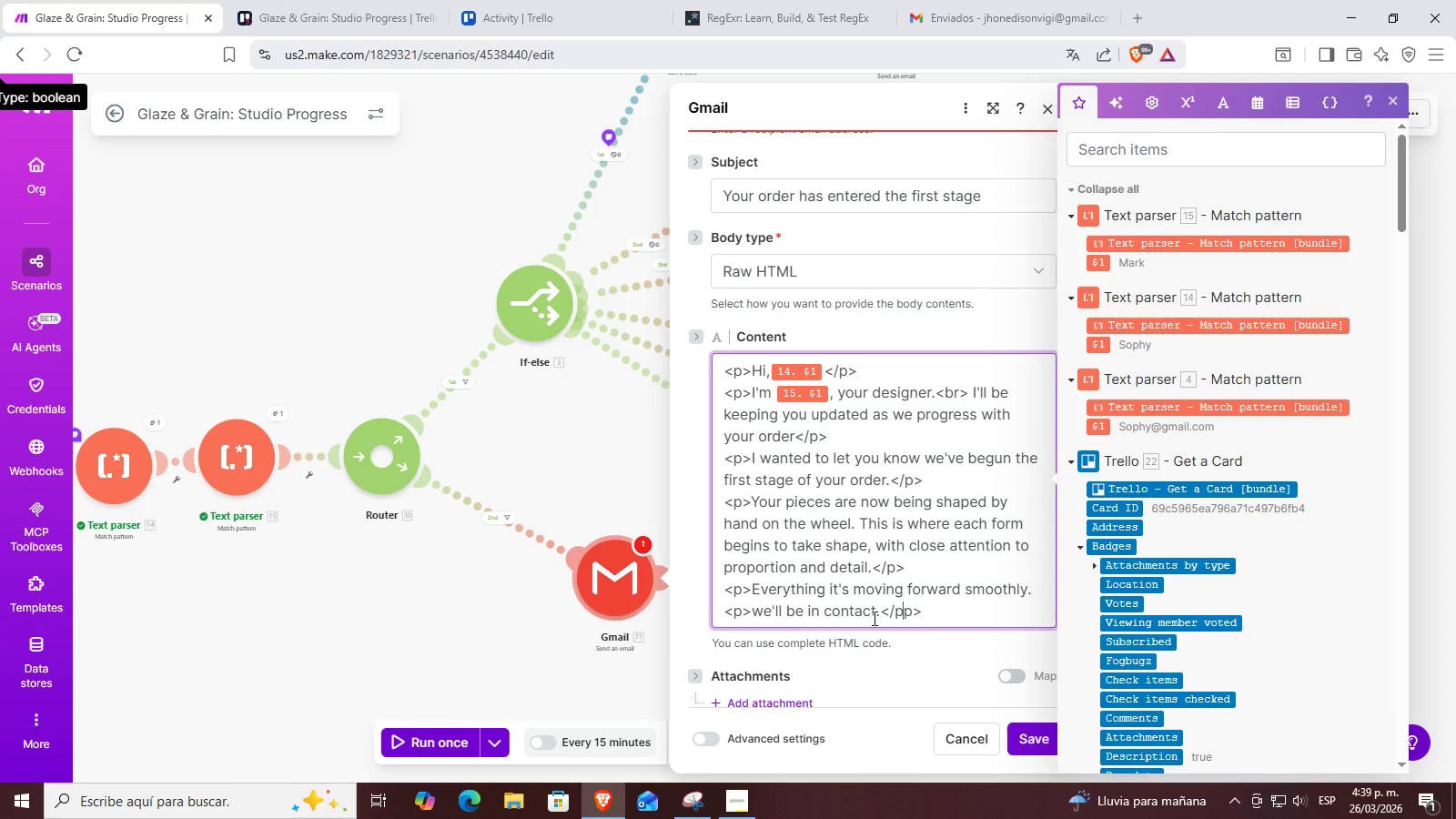 
key(ArrowRight)
 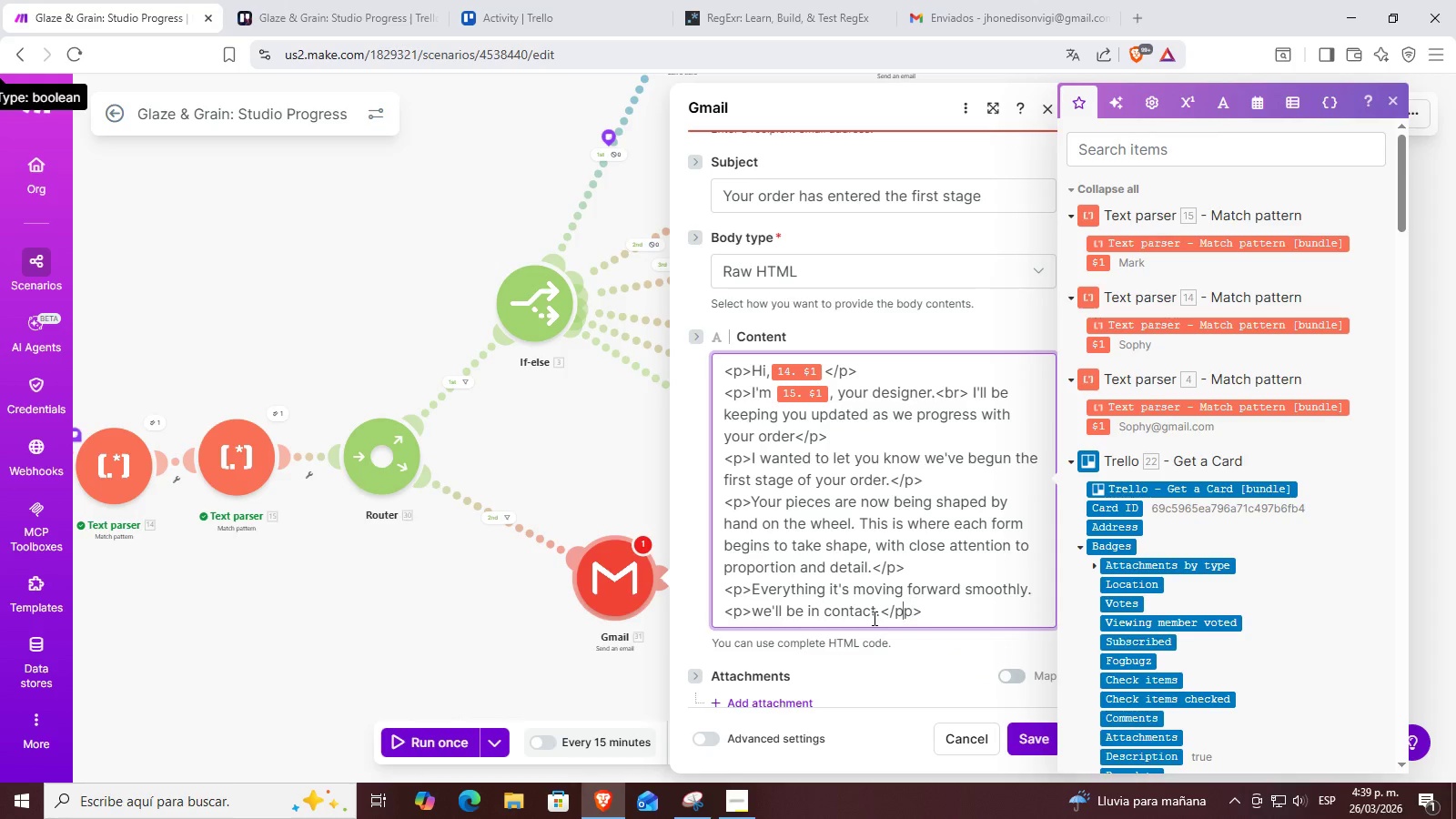 
key(ArrowLeft)
 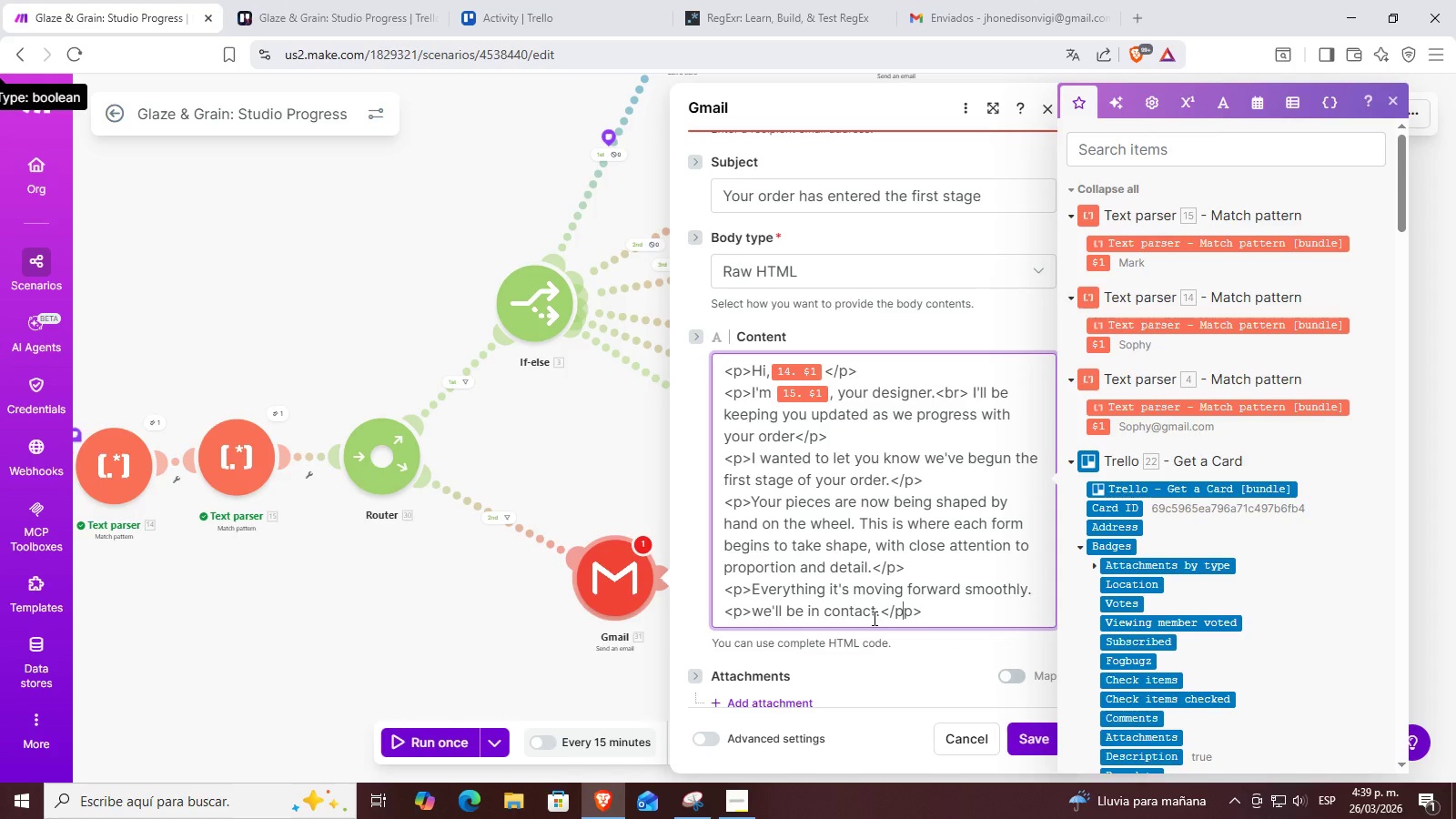 
key(Backspace)
 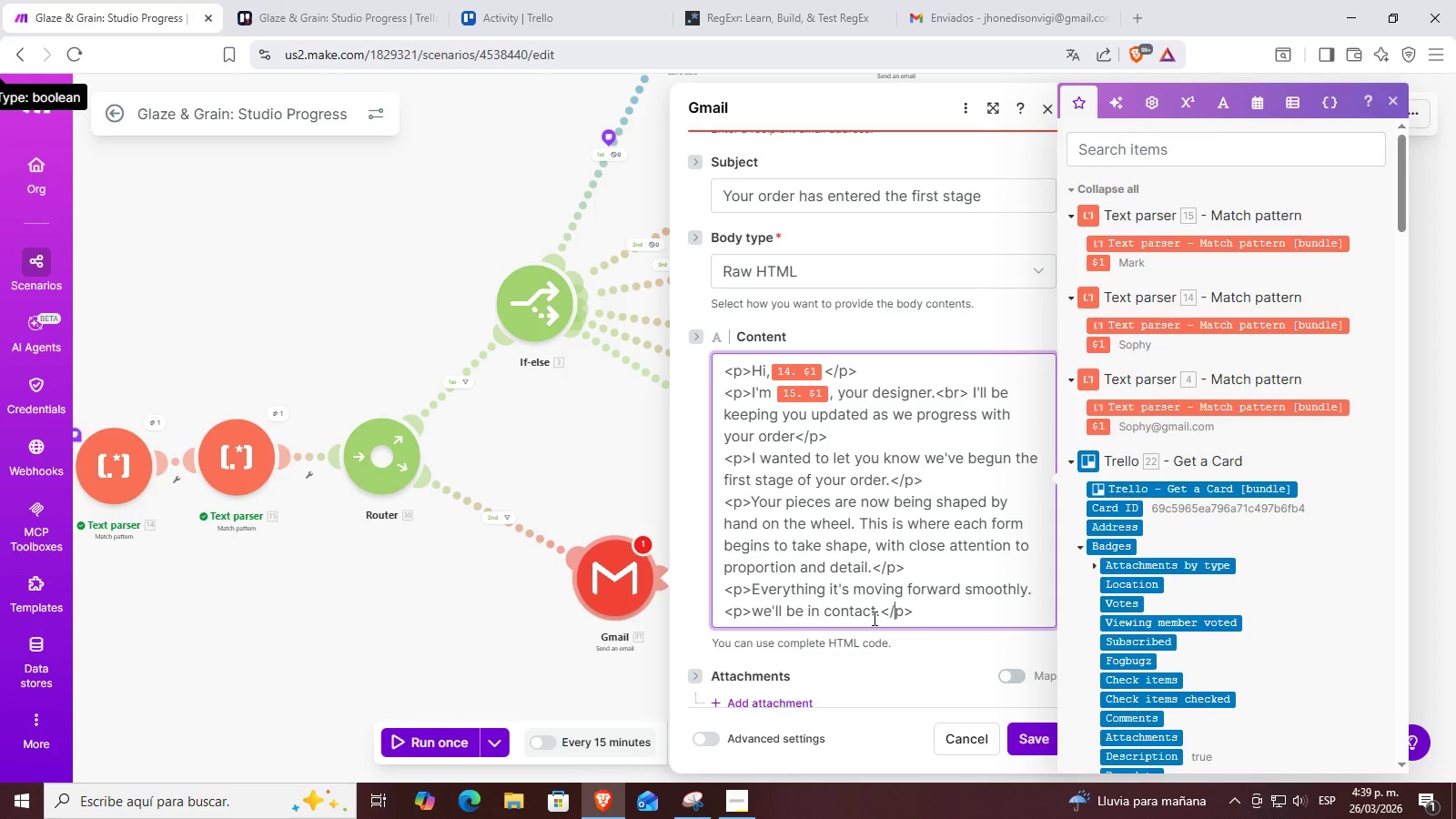 
key(ArrowRight)
 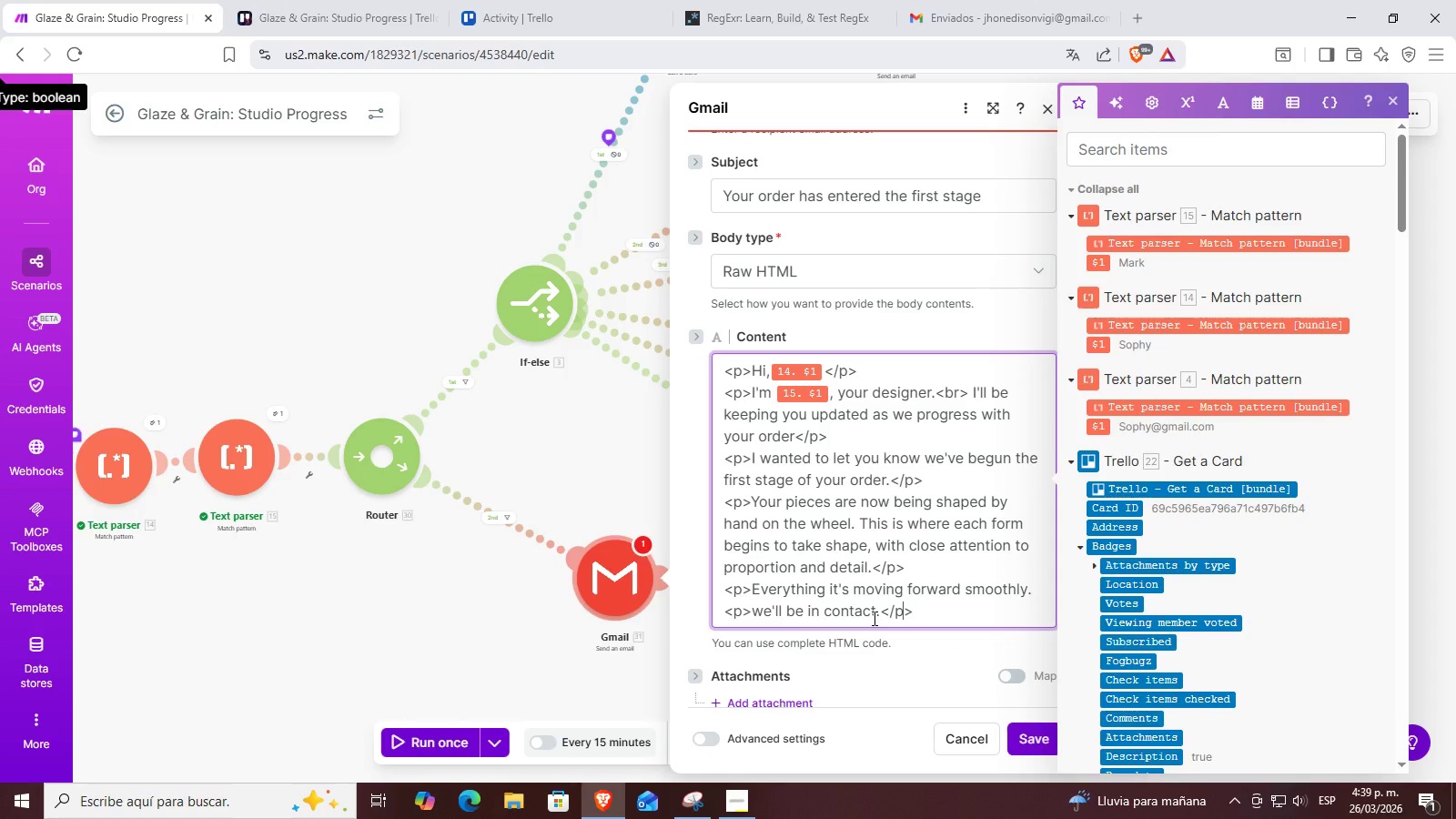 
key(ArrowRight)
 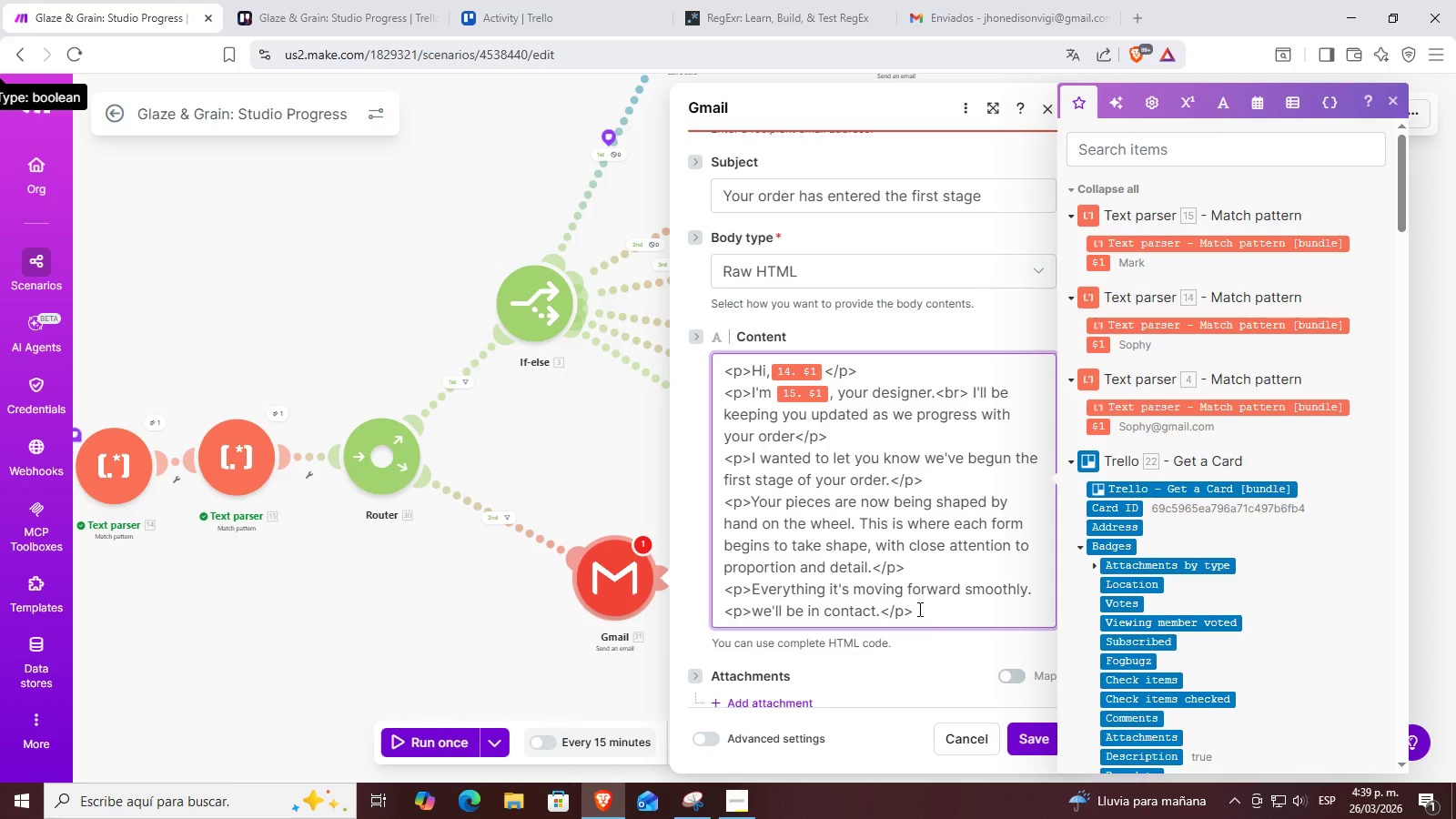 
wait(22.7)
 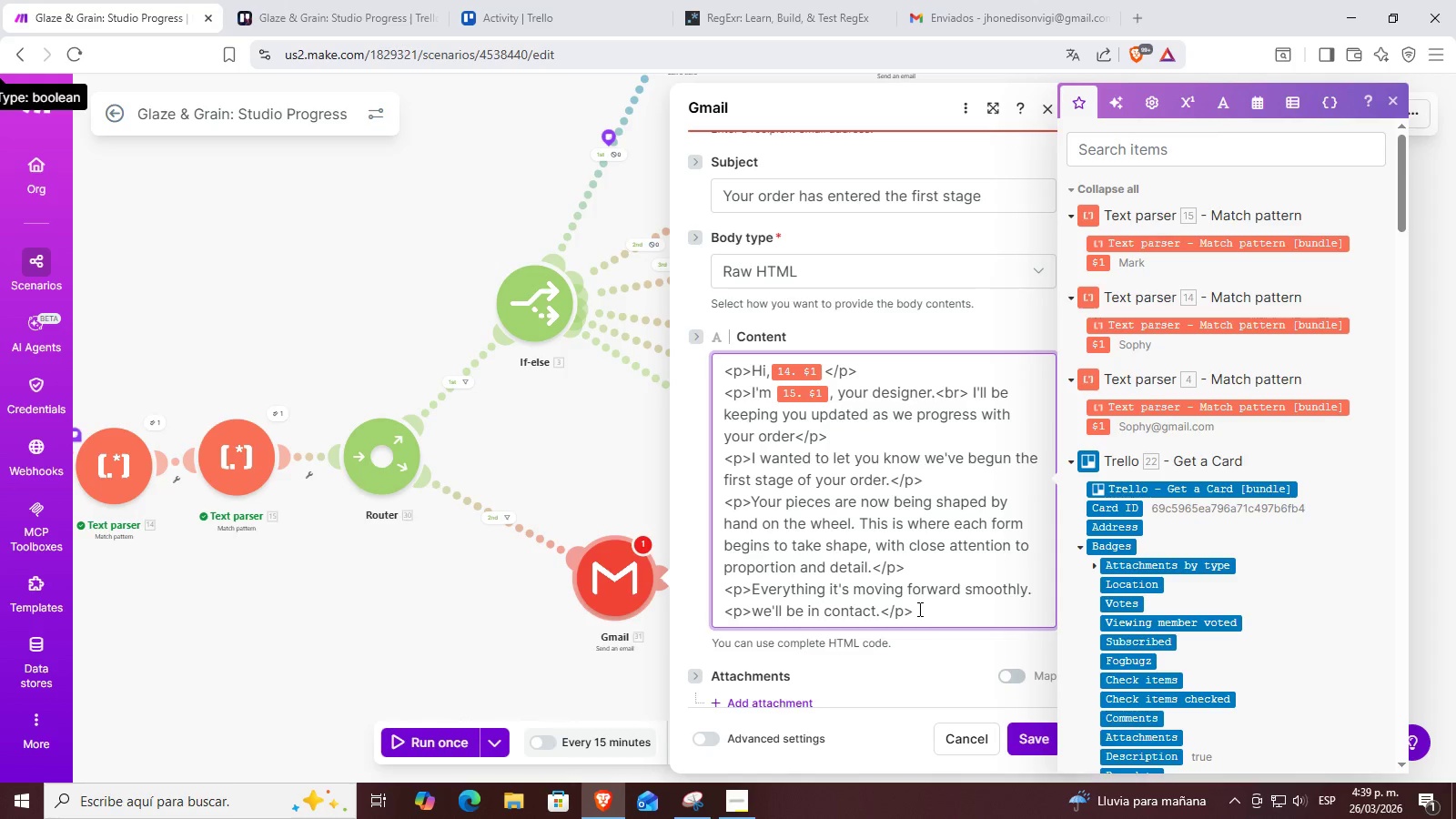 
key(Backspace)
key(Backspace)
key(Backspace)
key(Backspace)
key(Backspace)
key(Backspace)
key(Backspace)
key(Backspace)
key(Backspace)
type( )
key(Backspace)
key(Backspace)
type( will )
key(Backspace)
key(Backspace)
key(Backspace)
key(Backspace)
key(Backspace)
key(Backspace)
type([ll stay in contact@.)
 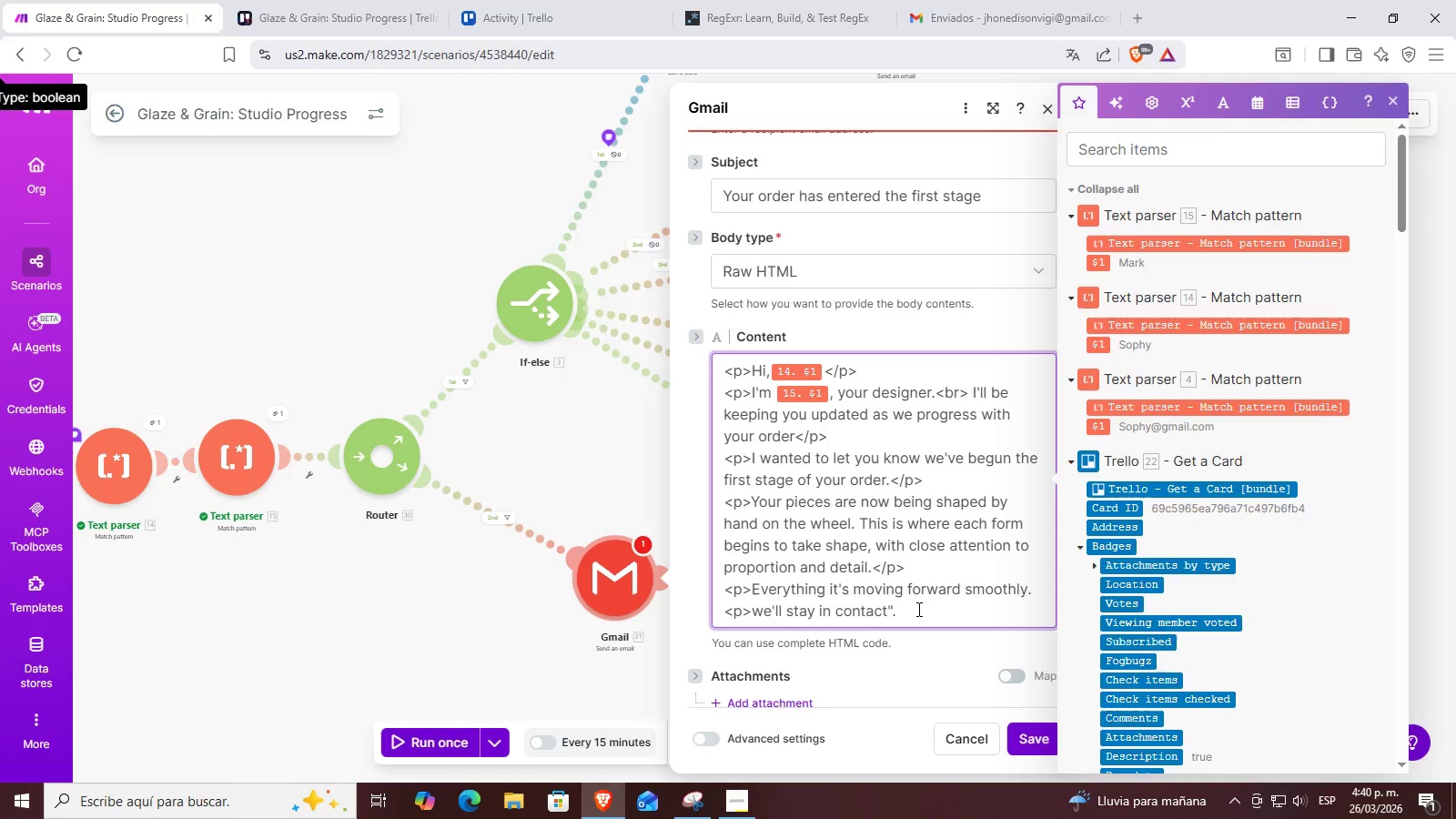 
key(ArrowLeft)
 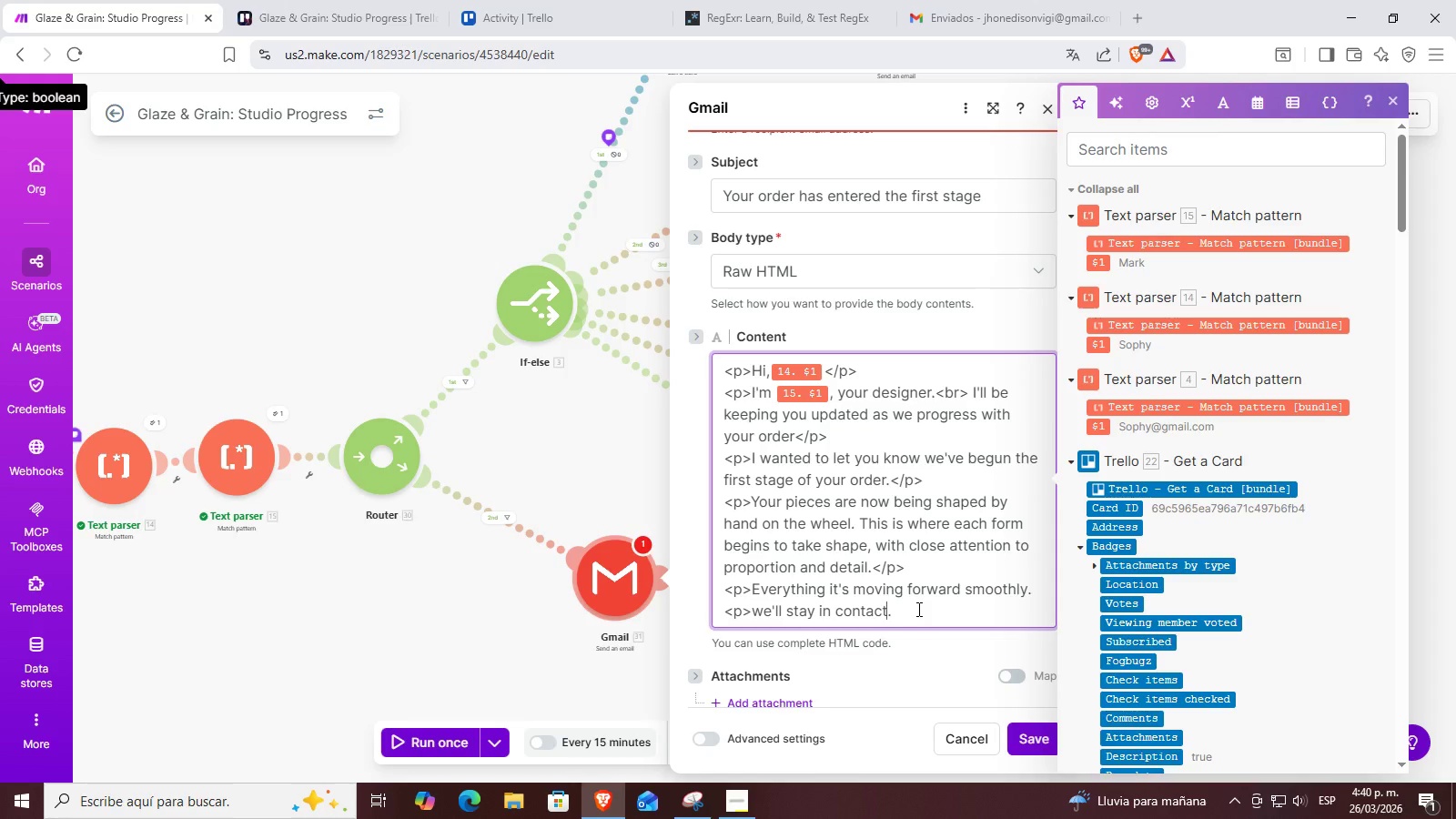 
key(Backspace)
 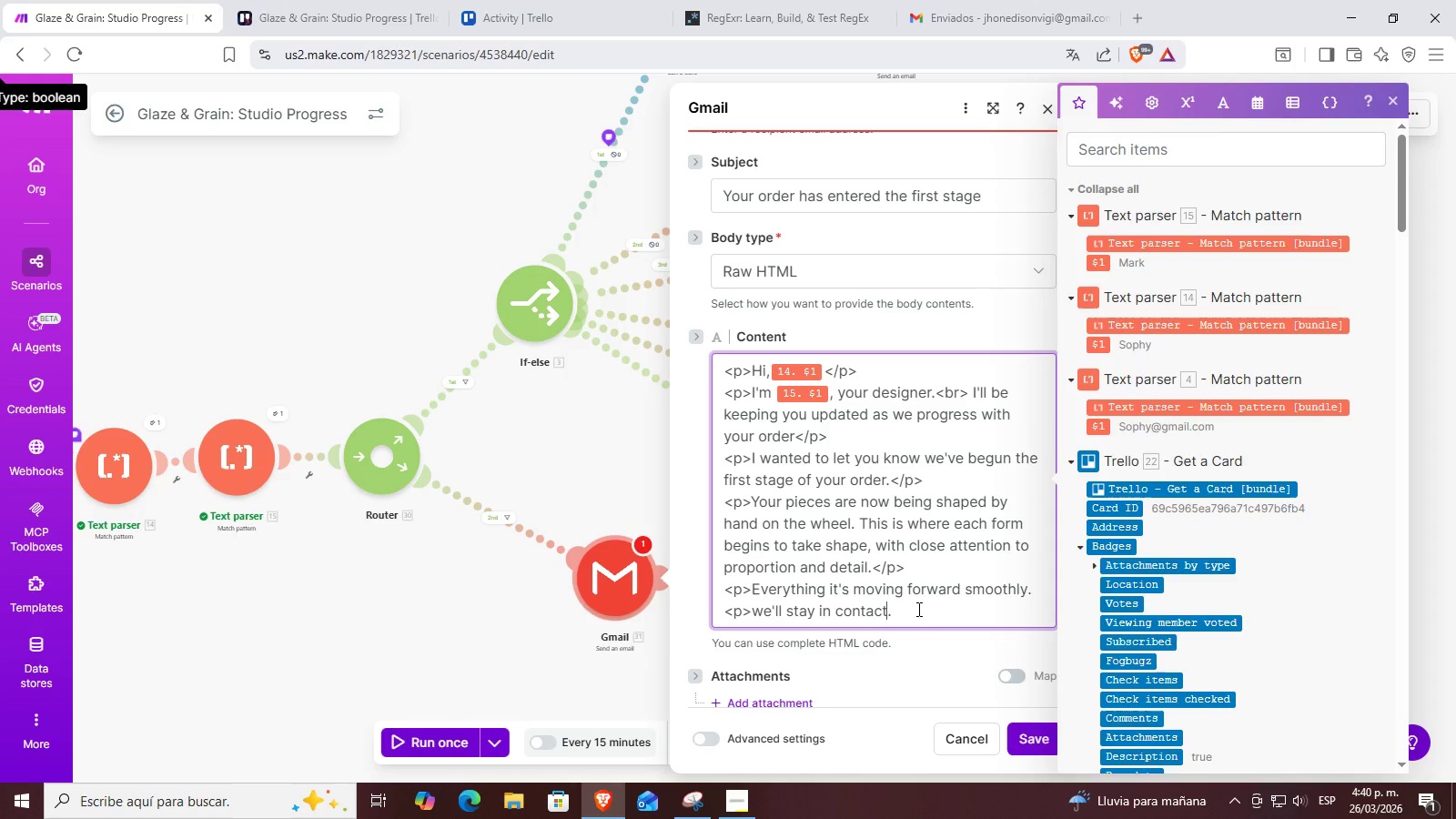 
key(ArrowRight)
 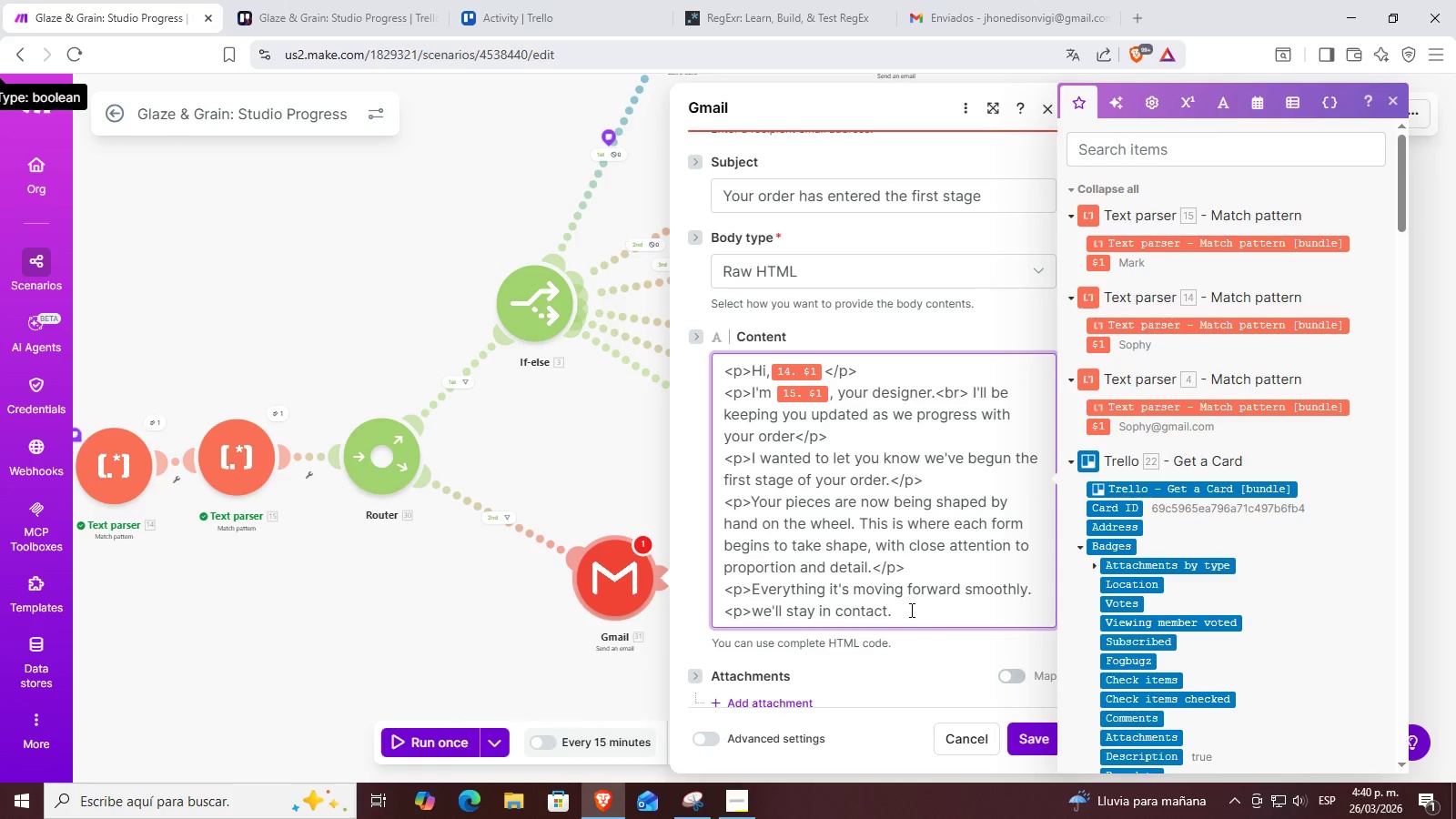 
left_click_drag(start_coordinate=[751, 608], to_coordinate=[723, 609])
 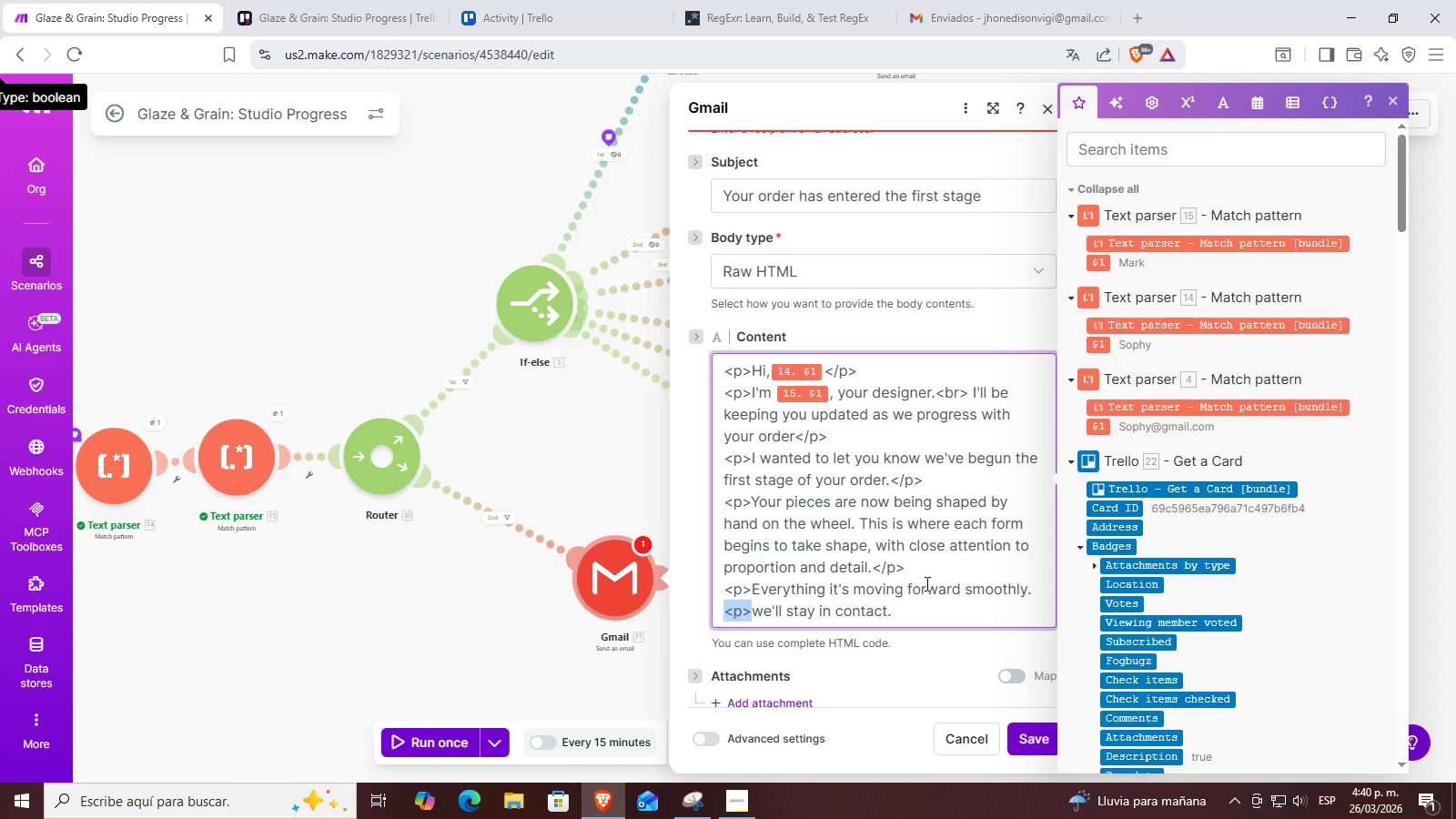 
key(Backspace)
 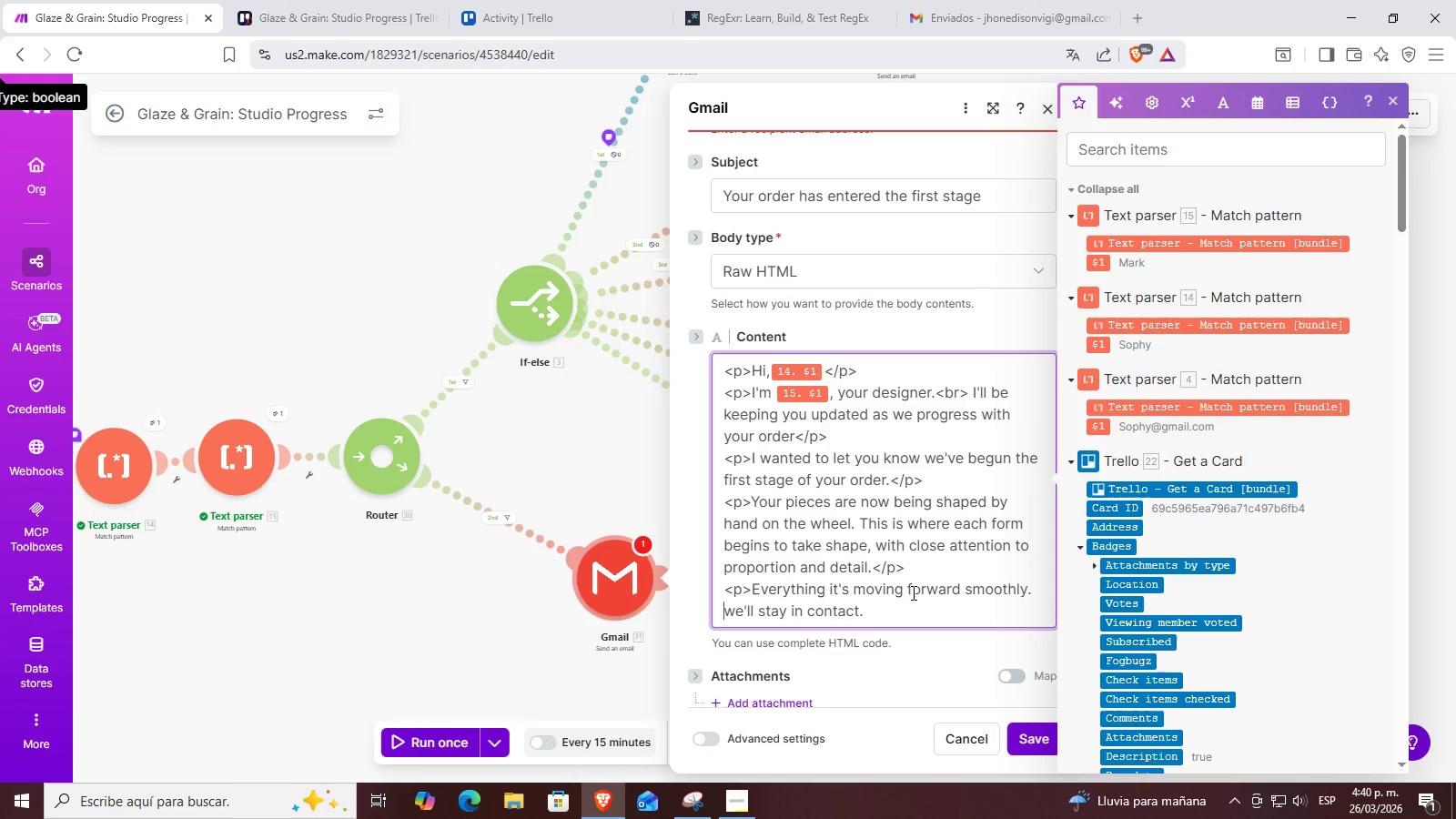 
key(Control+ControlLeft)
 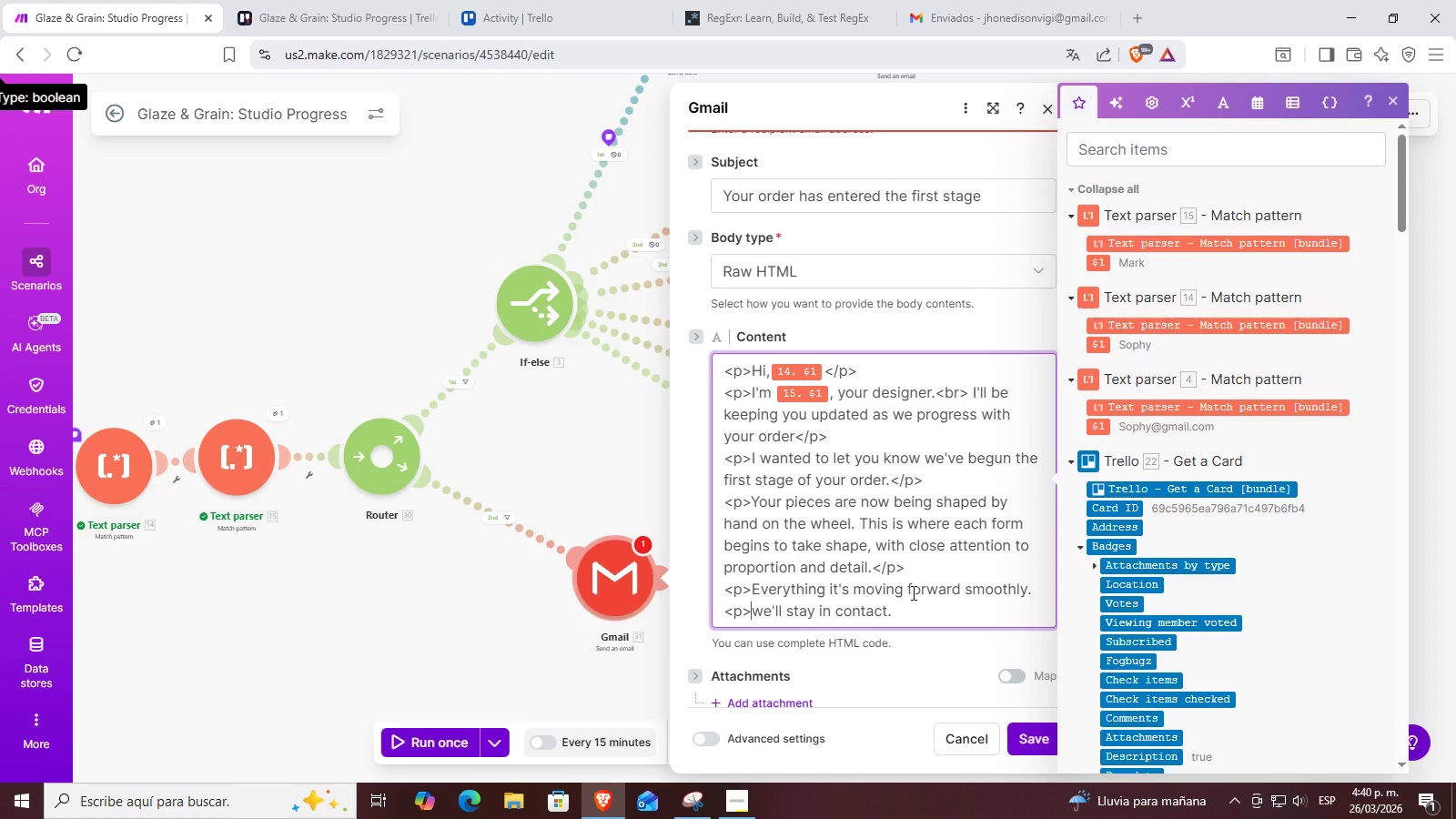 
key(Control+V)
 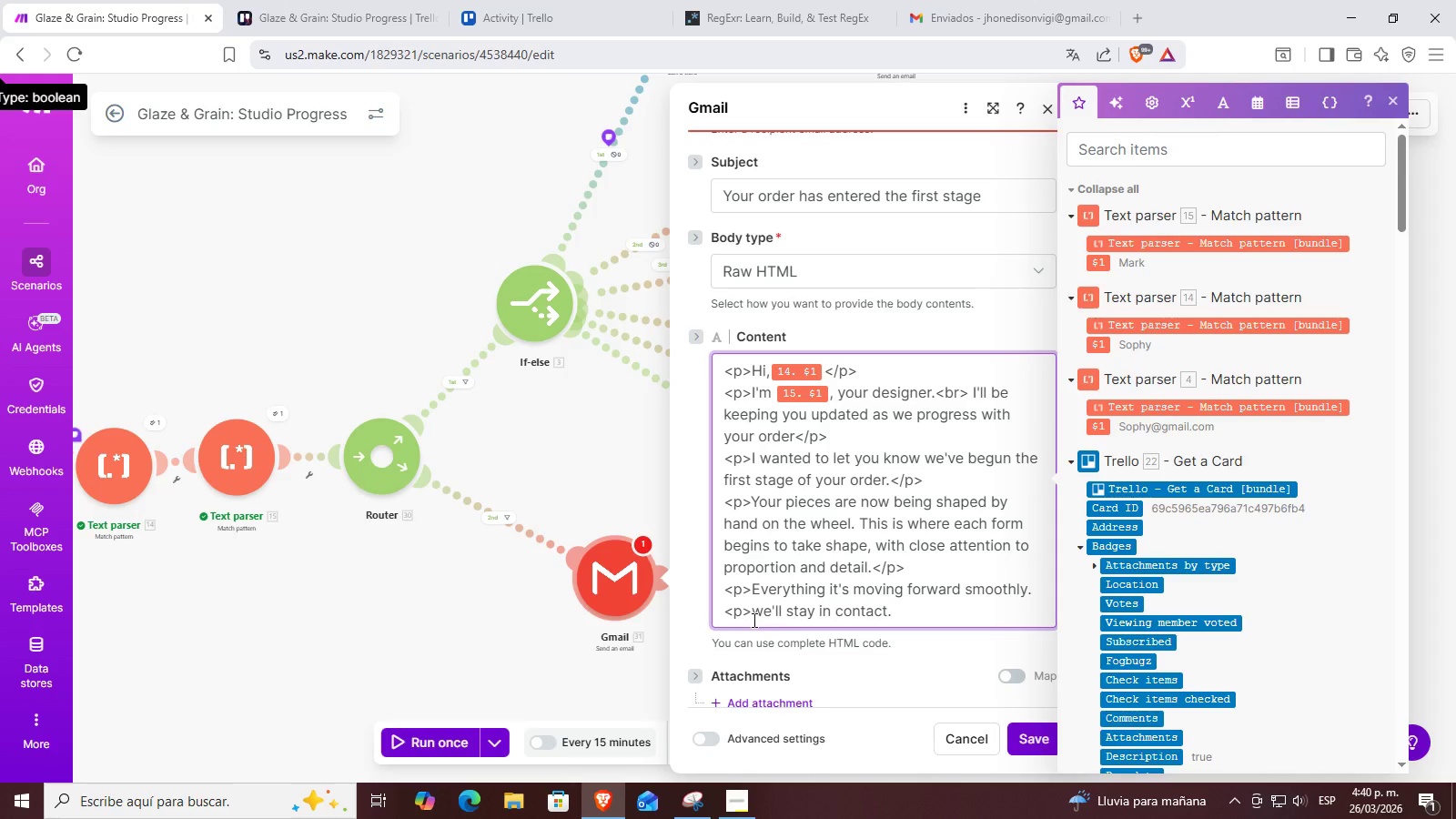 
left_click([740, 618])
 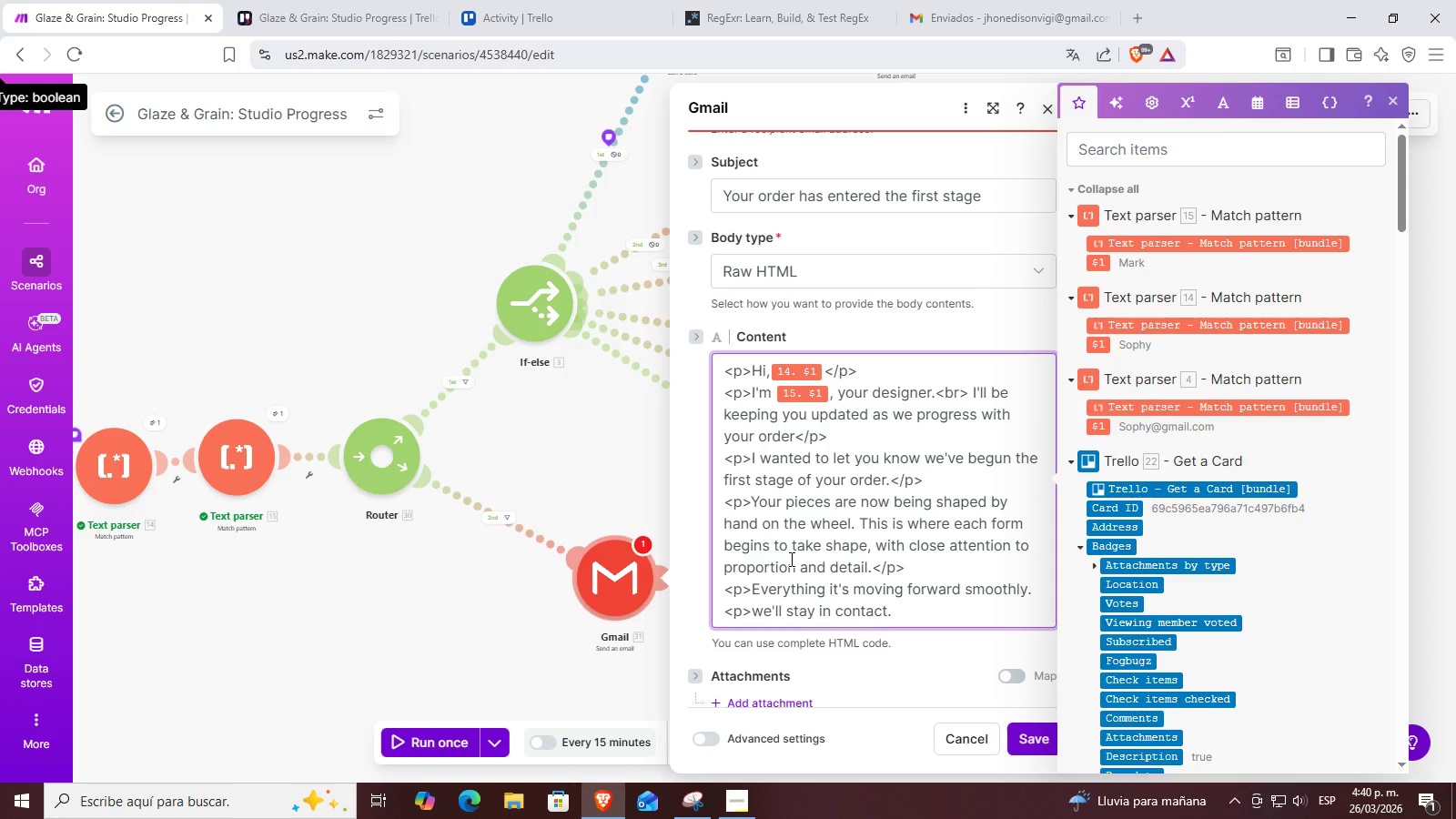 
key(Backspace)
 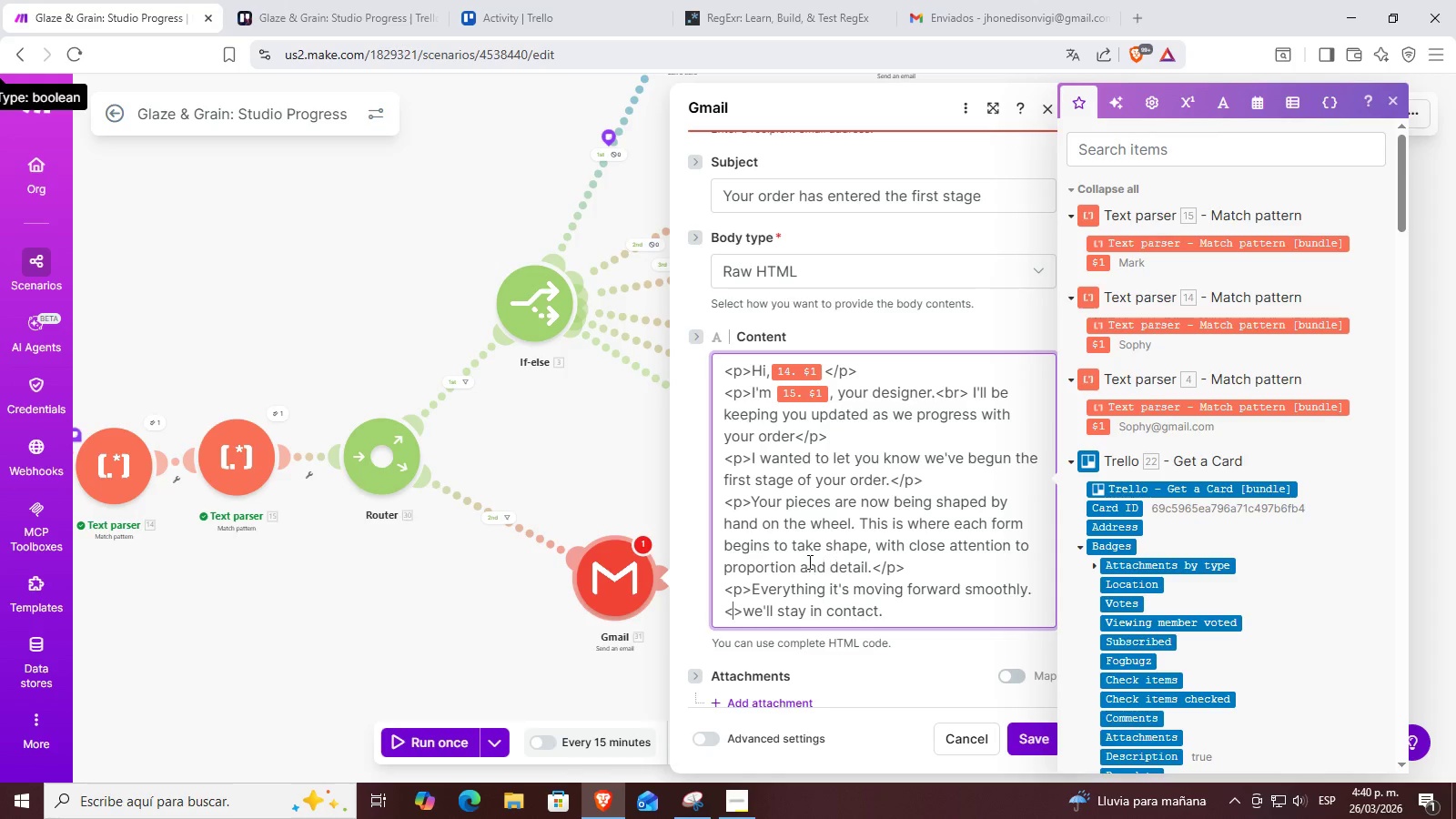 
type(&p)
 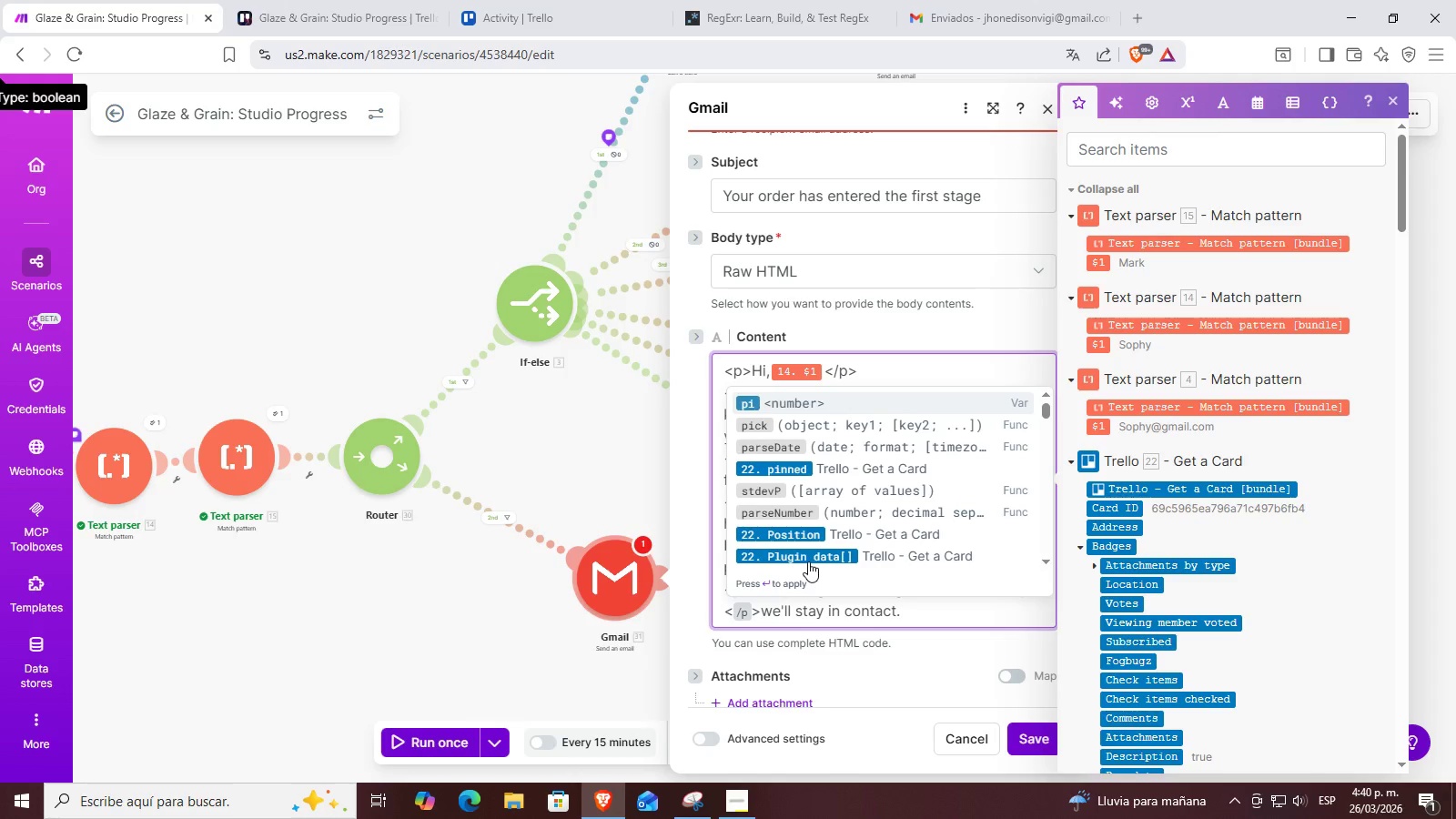 
key(ArrowRight)
 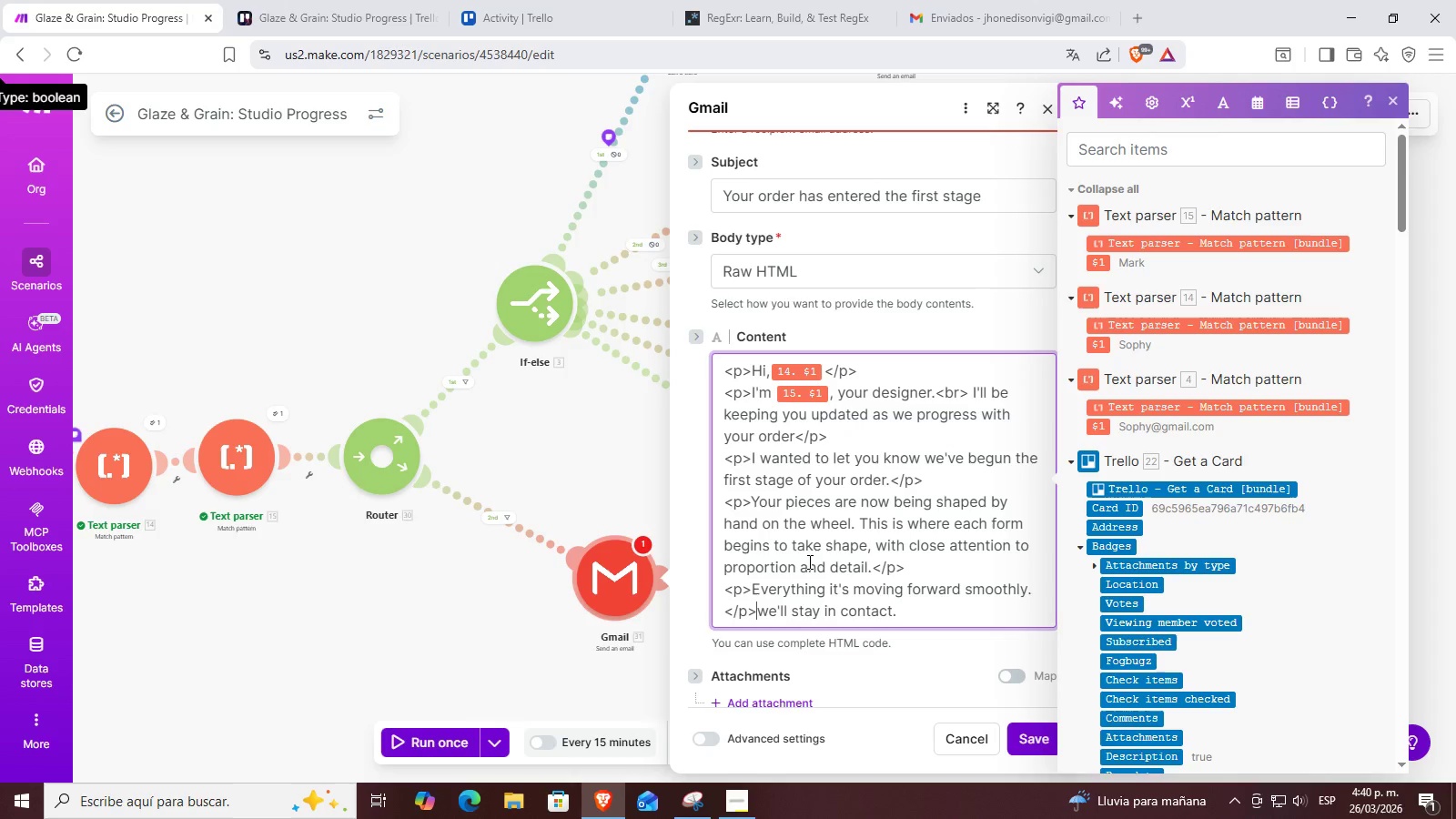 
key(ArrowRight)
 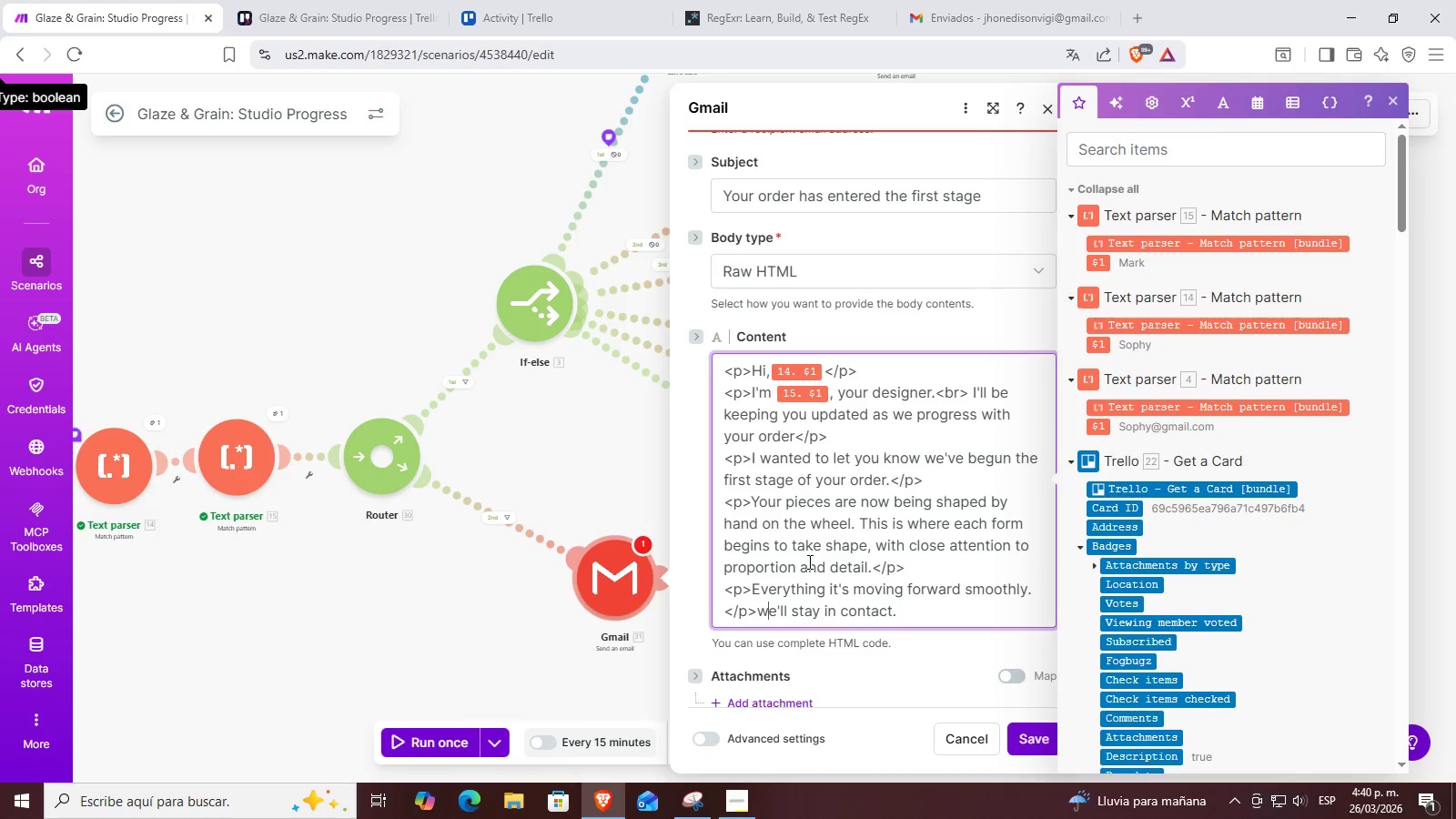 
key(ArrowRight)
 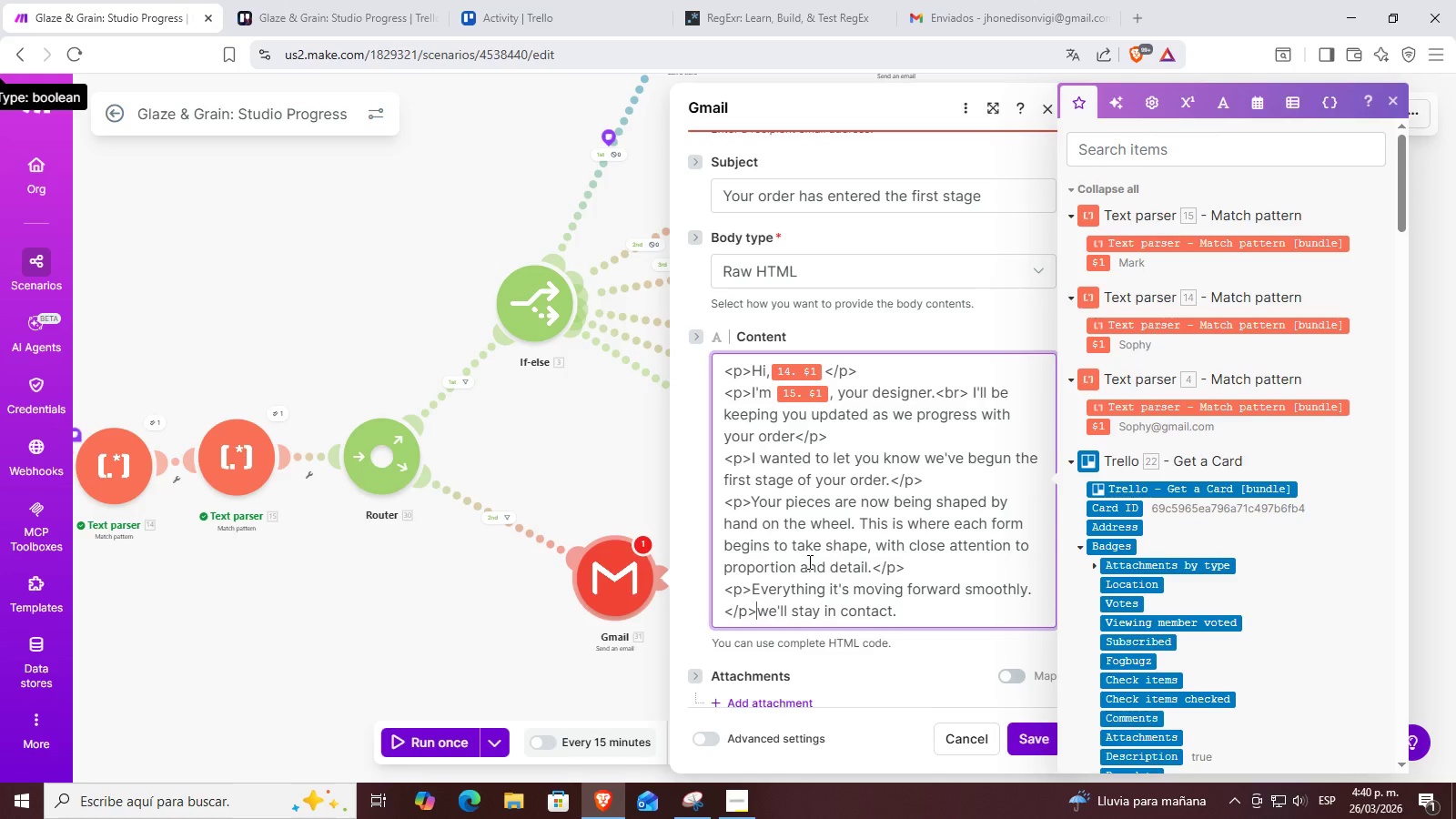 
key(ArrowLeft)
 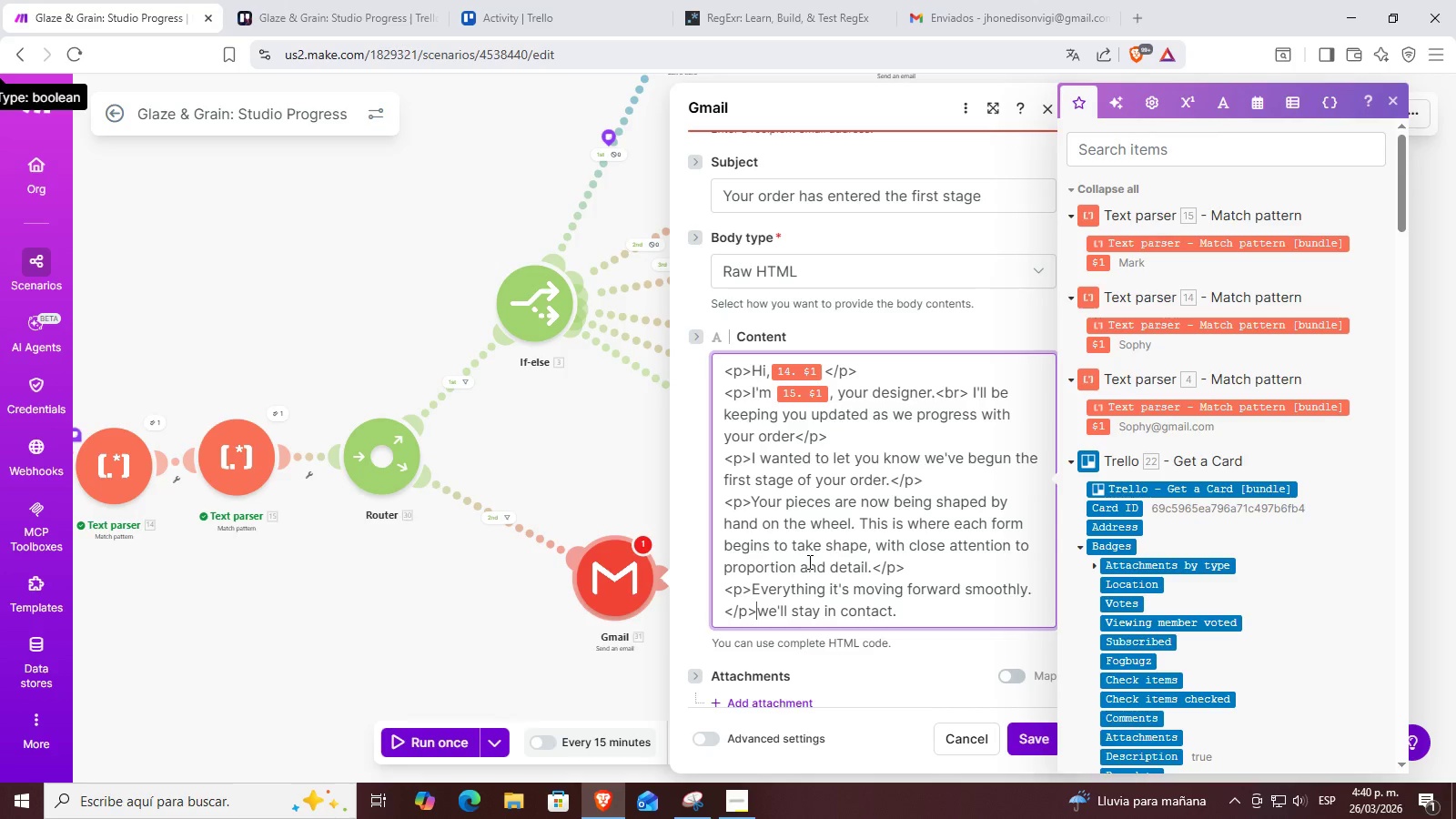 
key(Control+ControlLeft)
 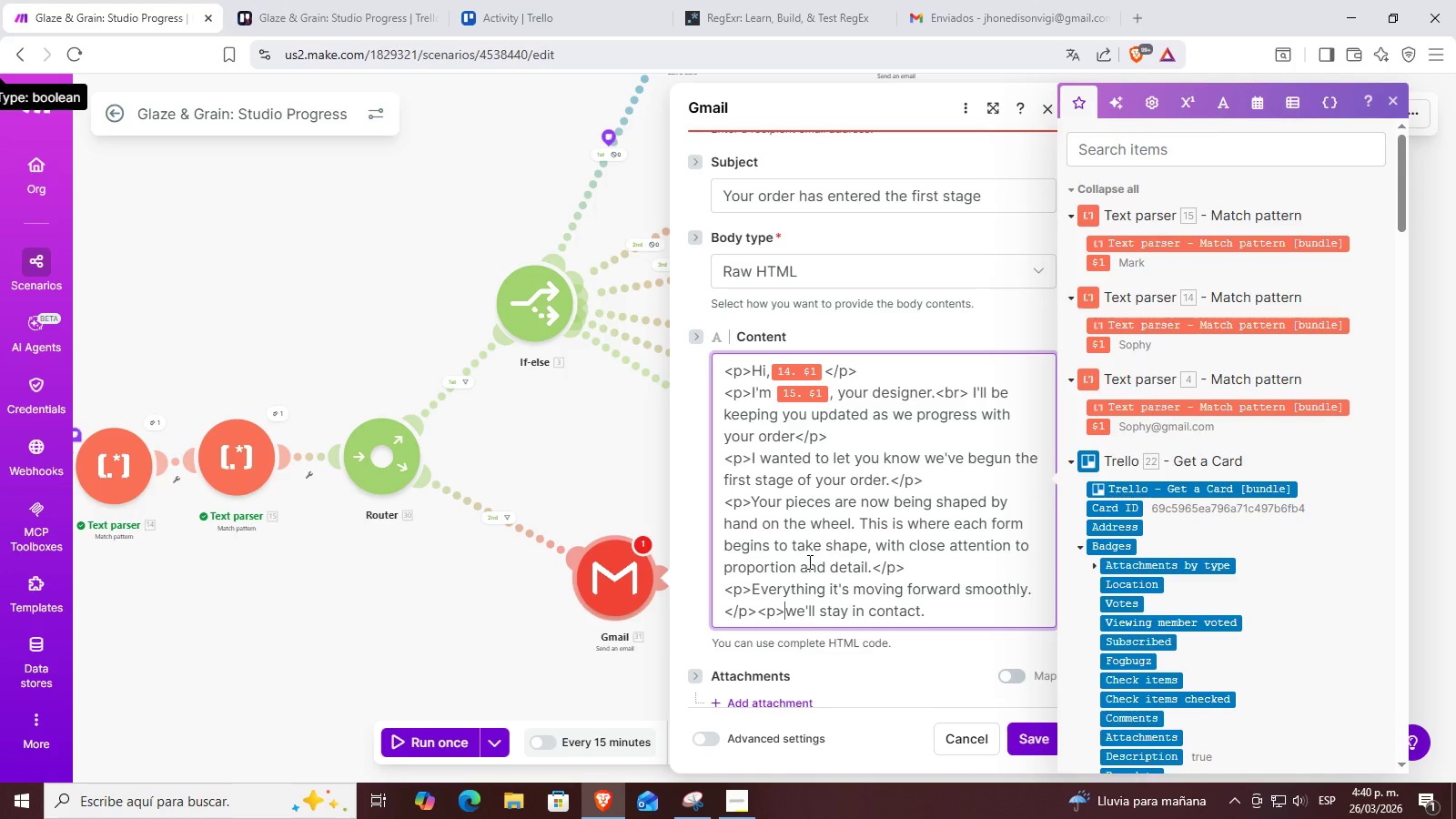 
key(Control+V)
 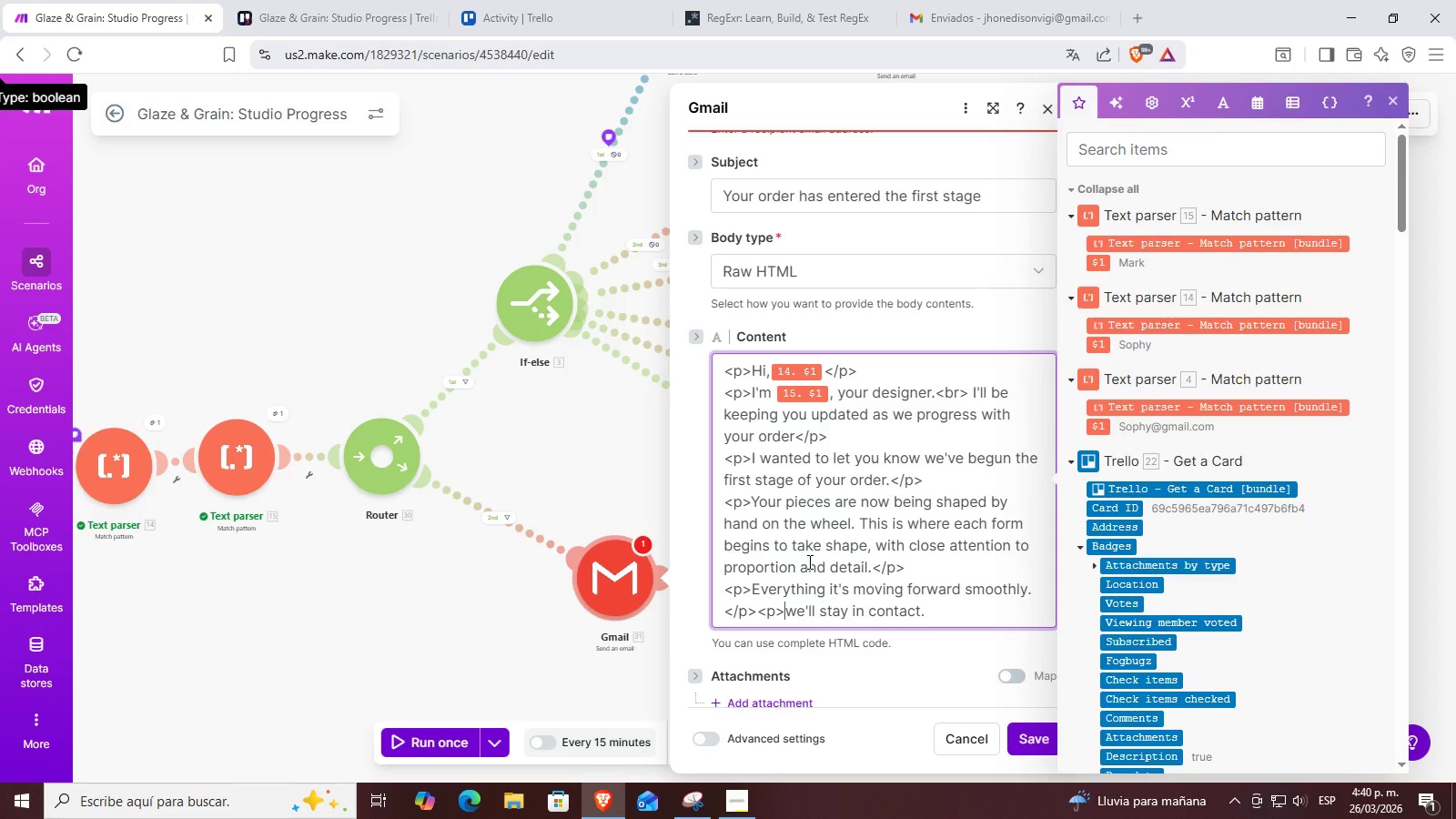 
key(ArrowLeft)
 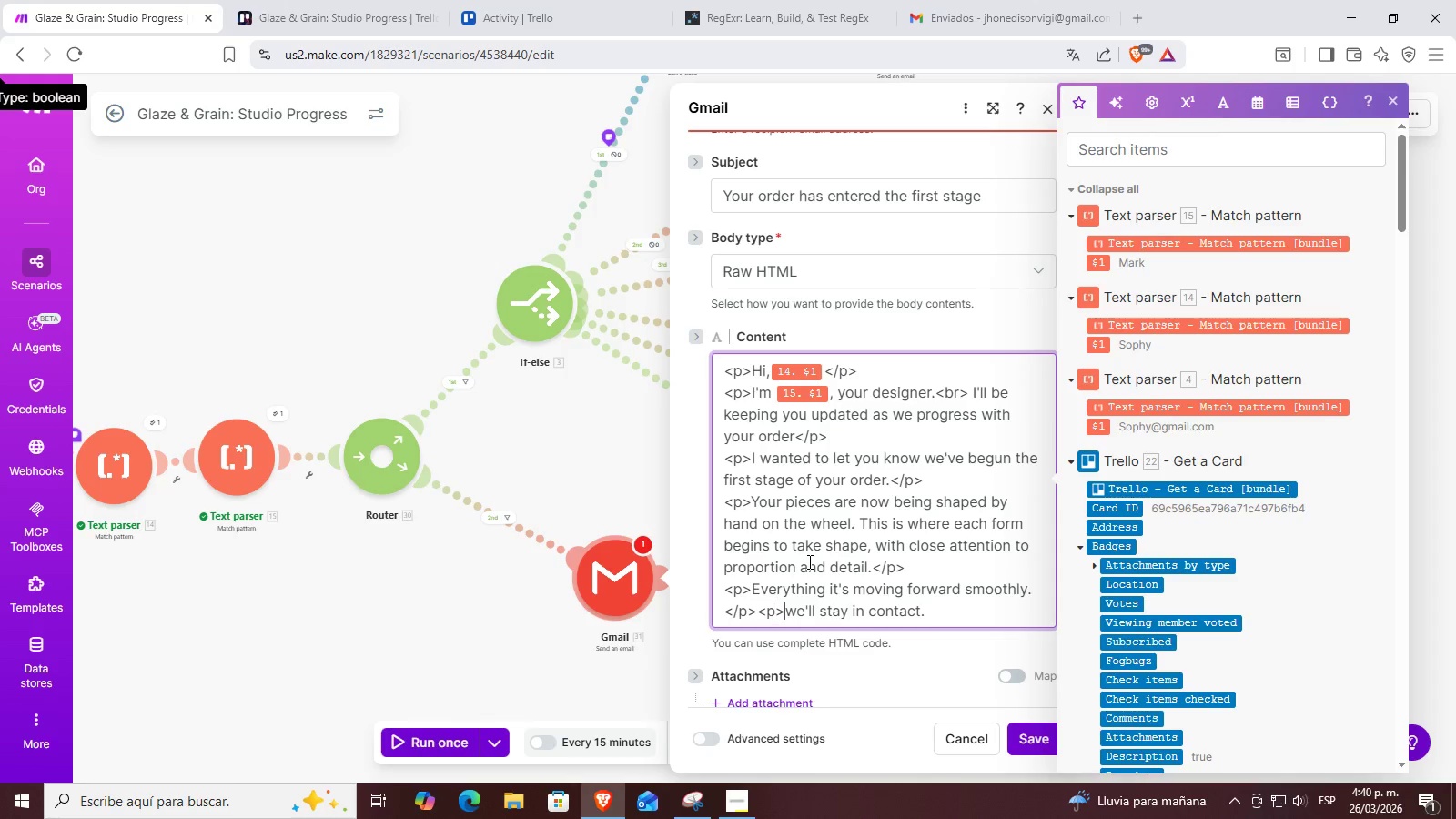 
key(ArrowRight)
 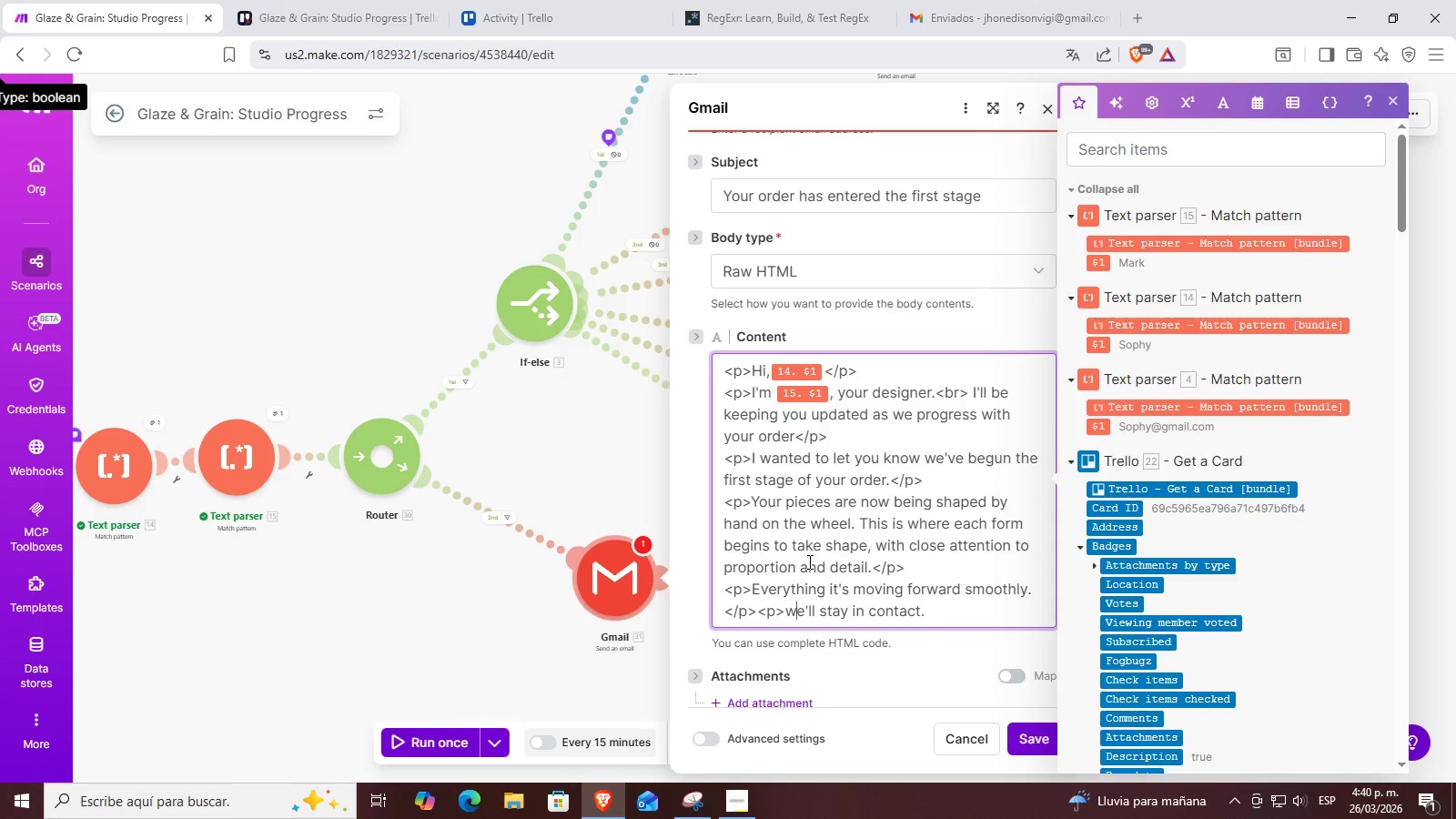 
hold_key(key=ArrowRight, duration=0.94)
 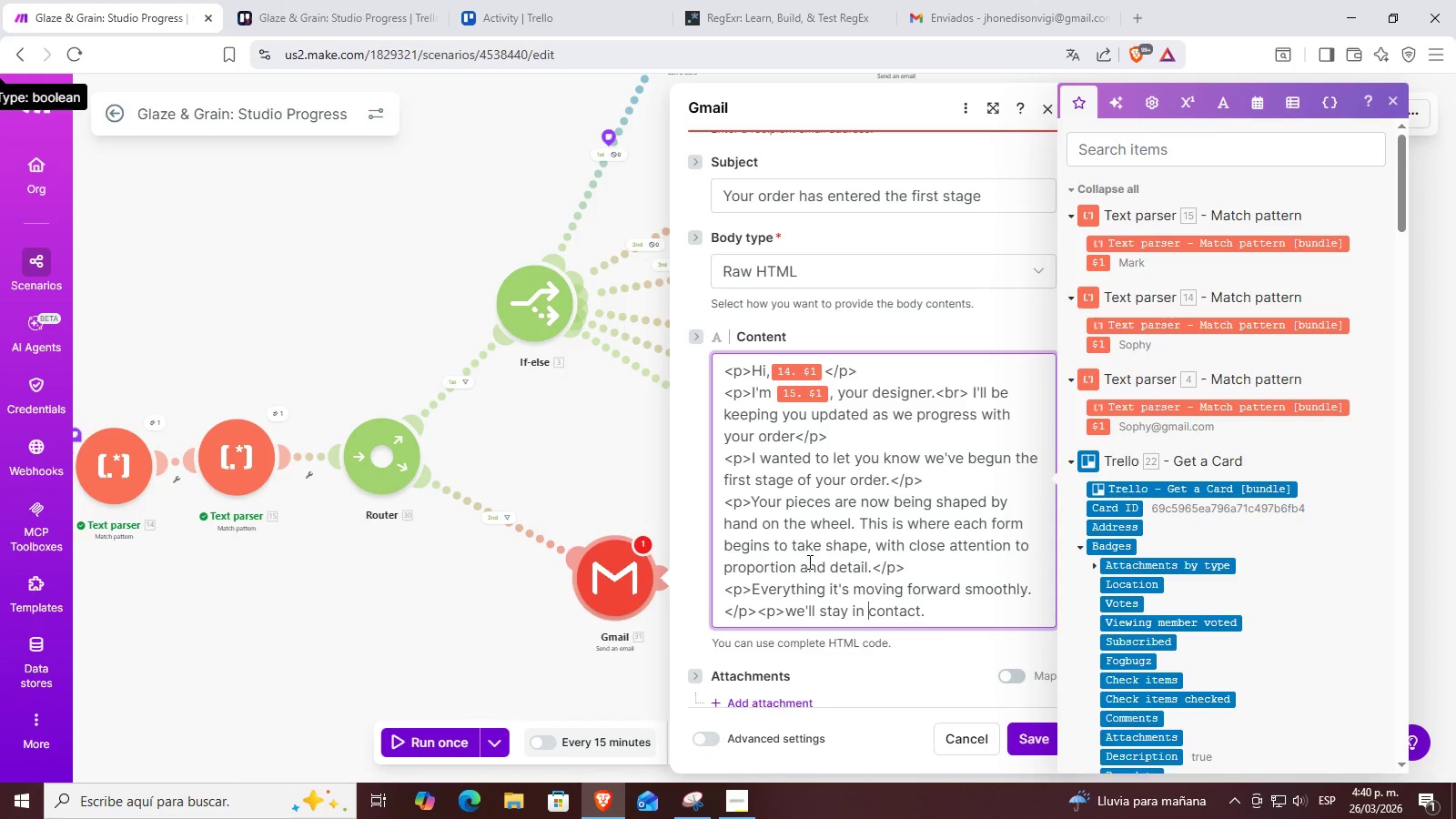 
hold_key(key=ArrowRight, duration=2.73)
 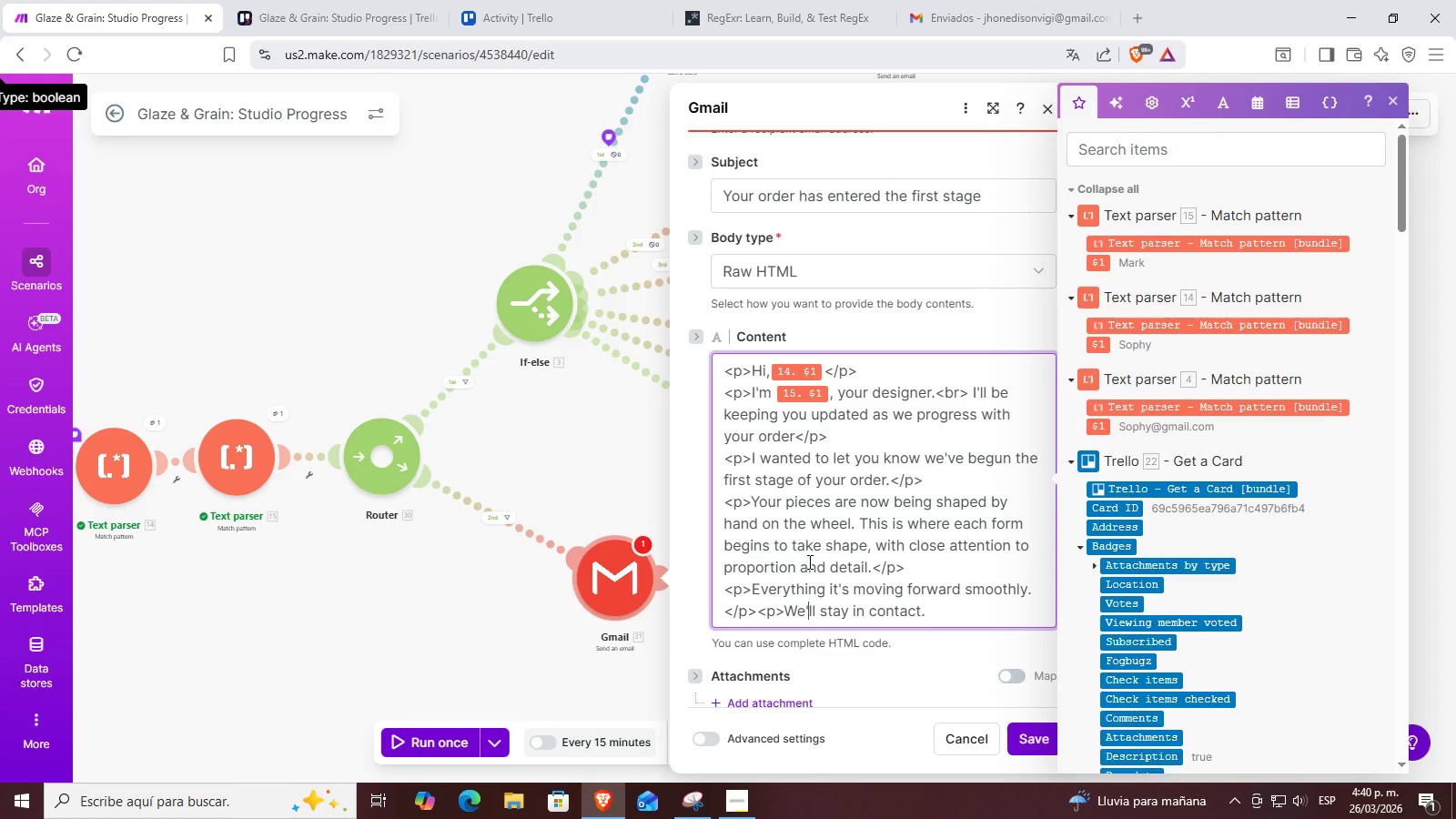 
hold_key(key=ArrowLeft, duration=0.83)
 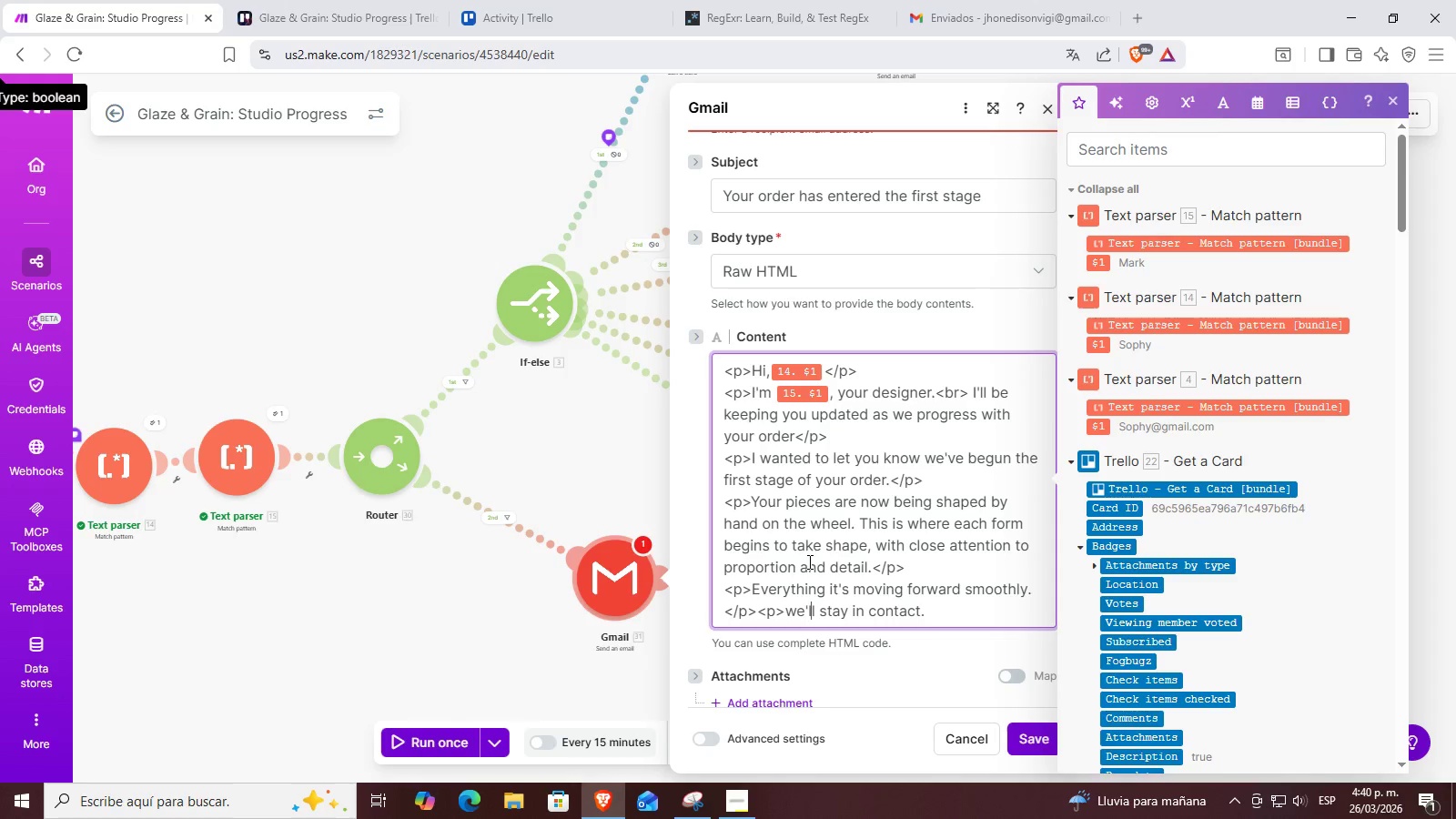 
key(ArrowLeft)
 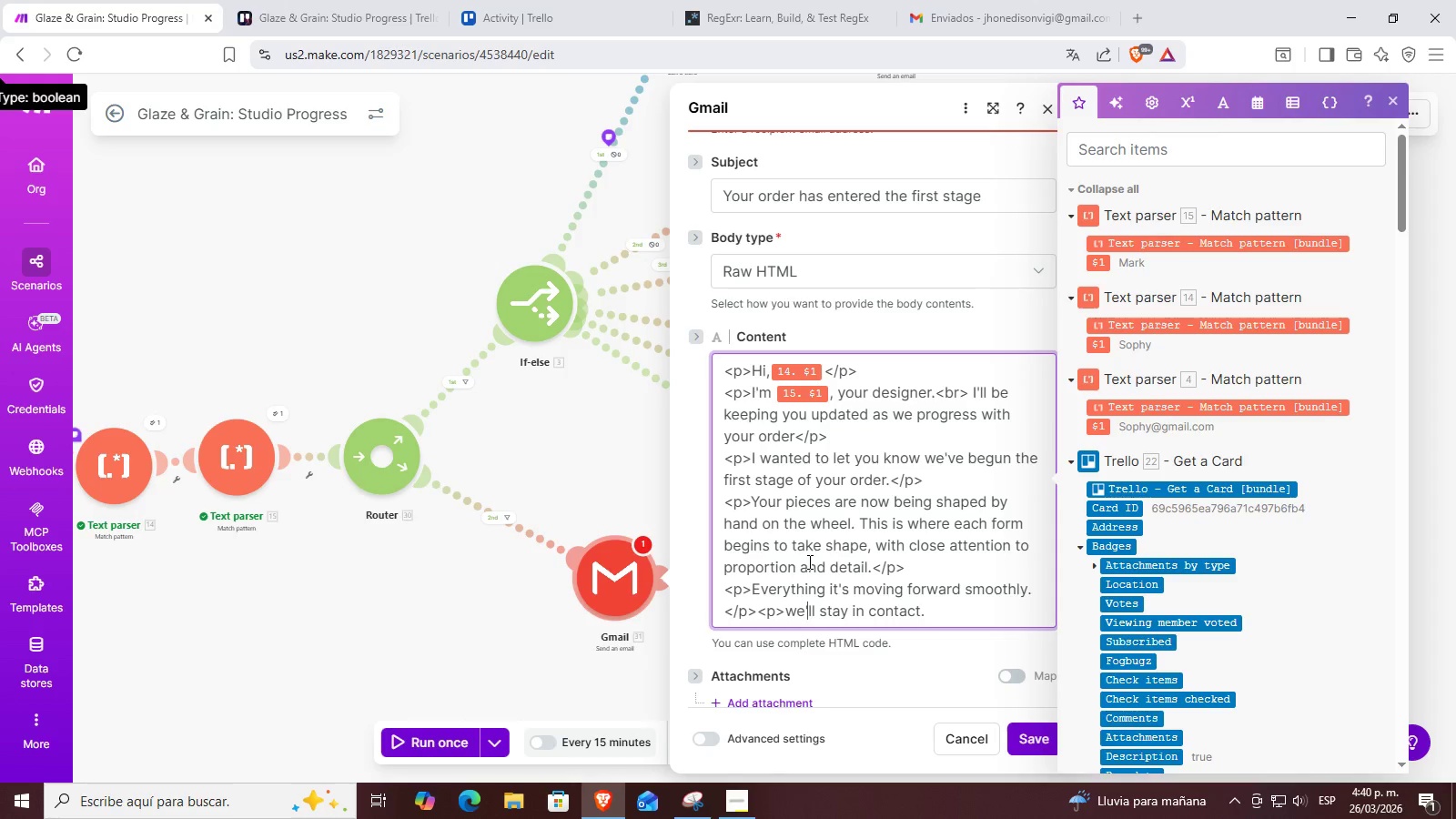 
key(ArrowLeft)
 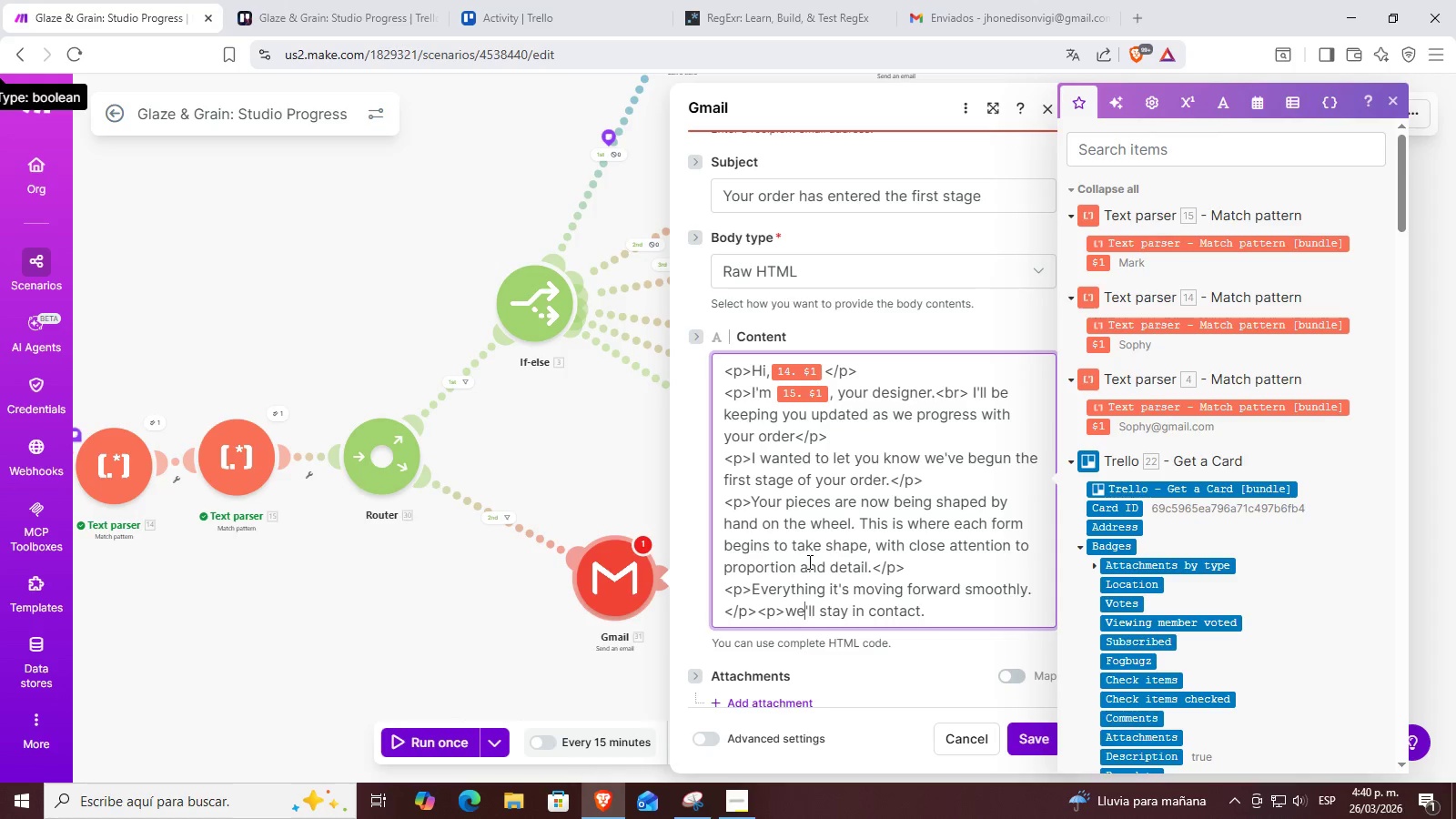 
key(ArrowLeft)
 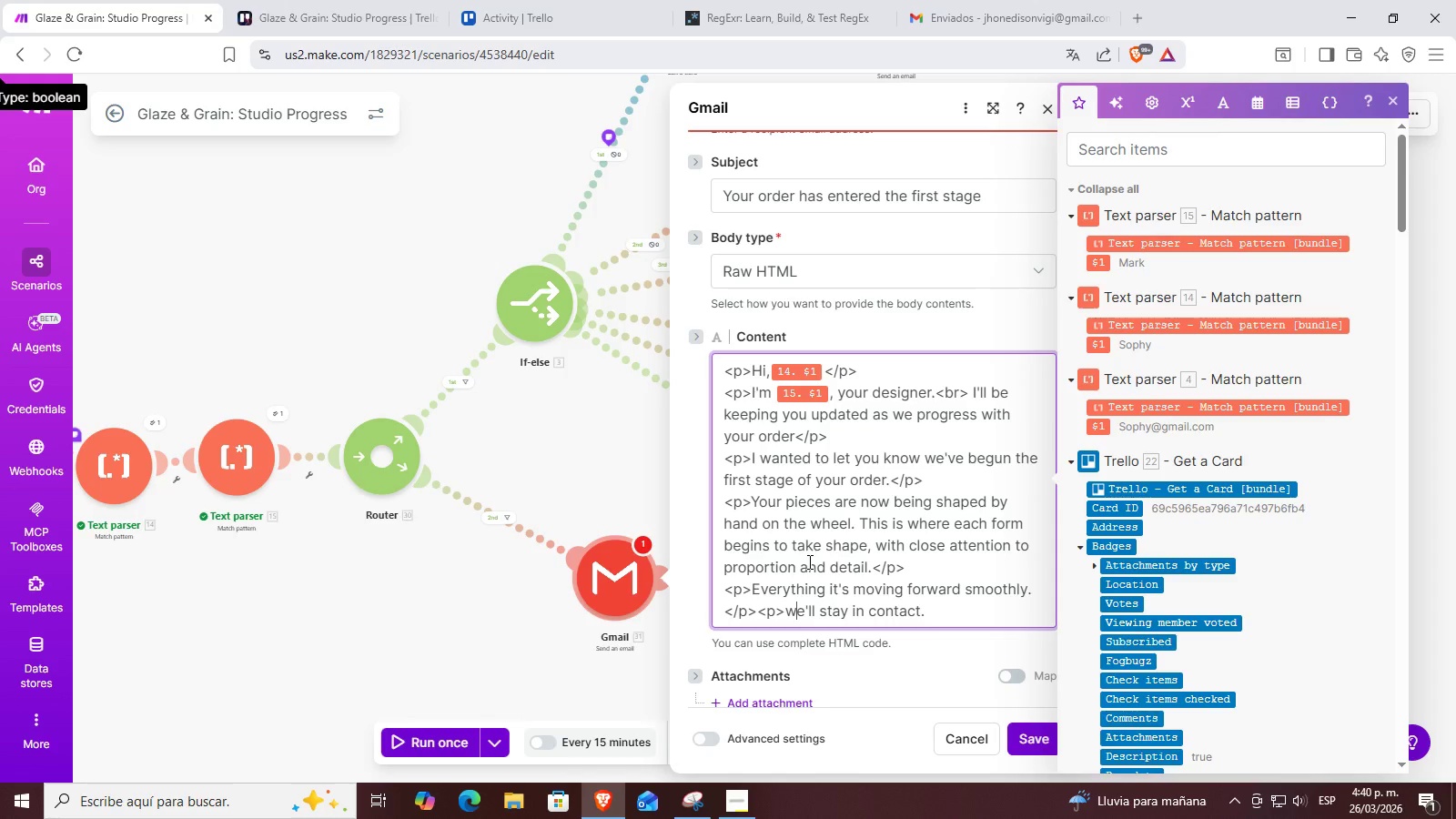 
key(Backspace)
 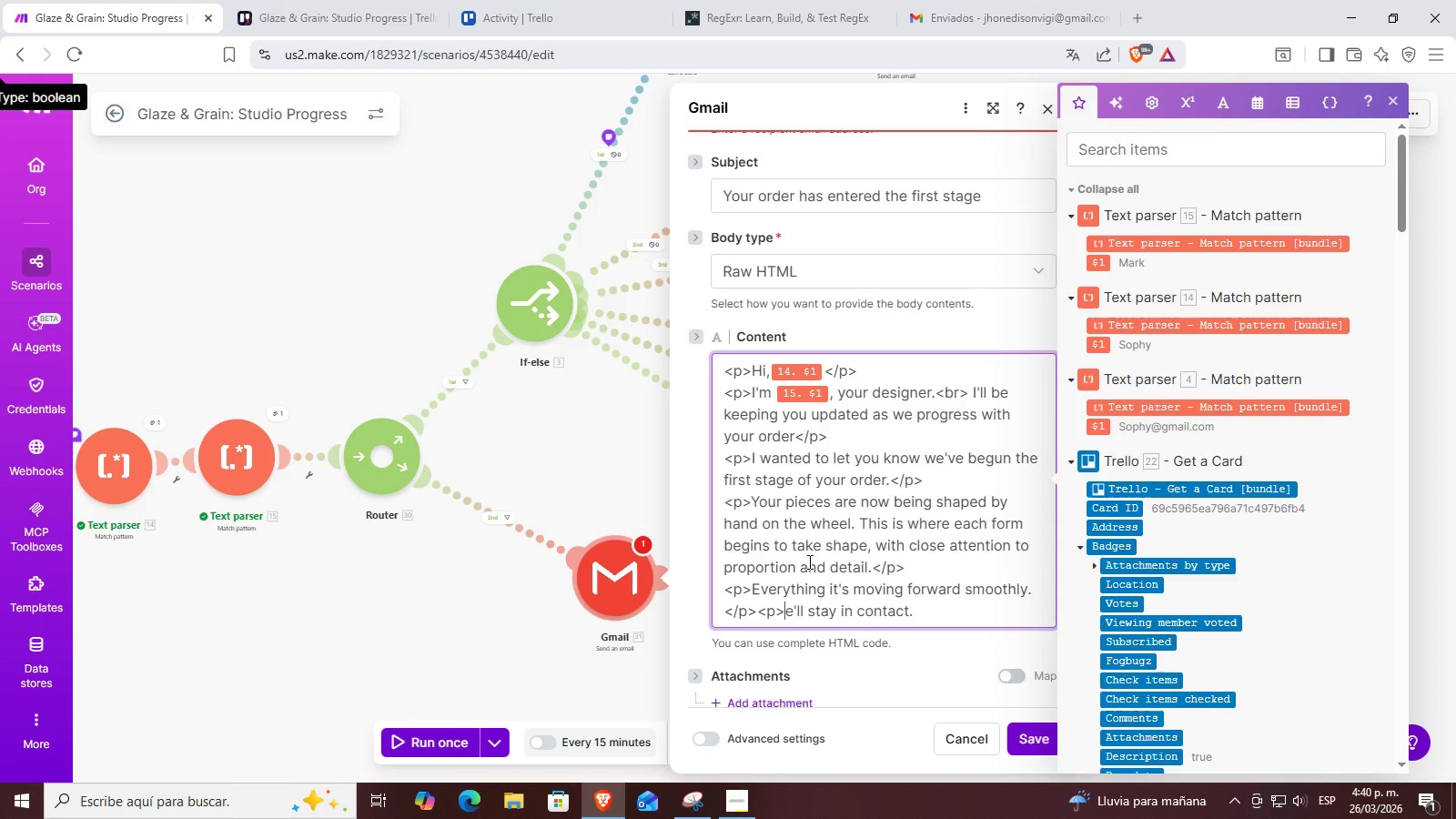 
key(Shift+ShiftRight)
 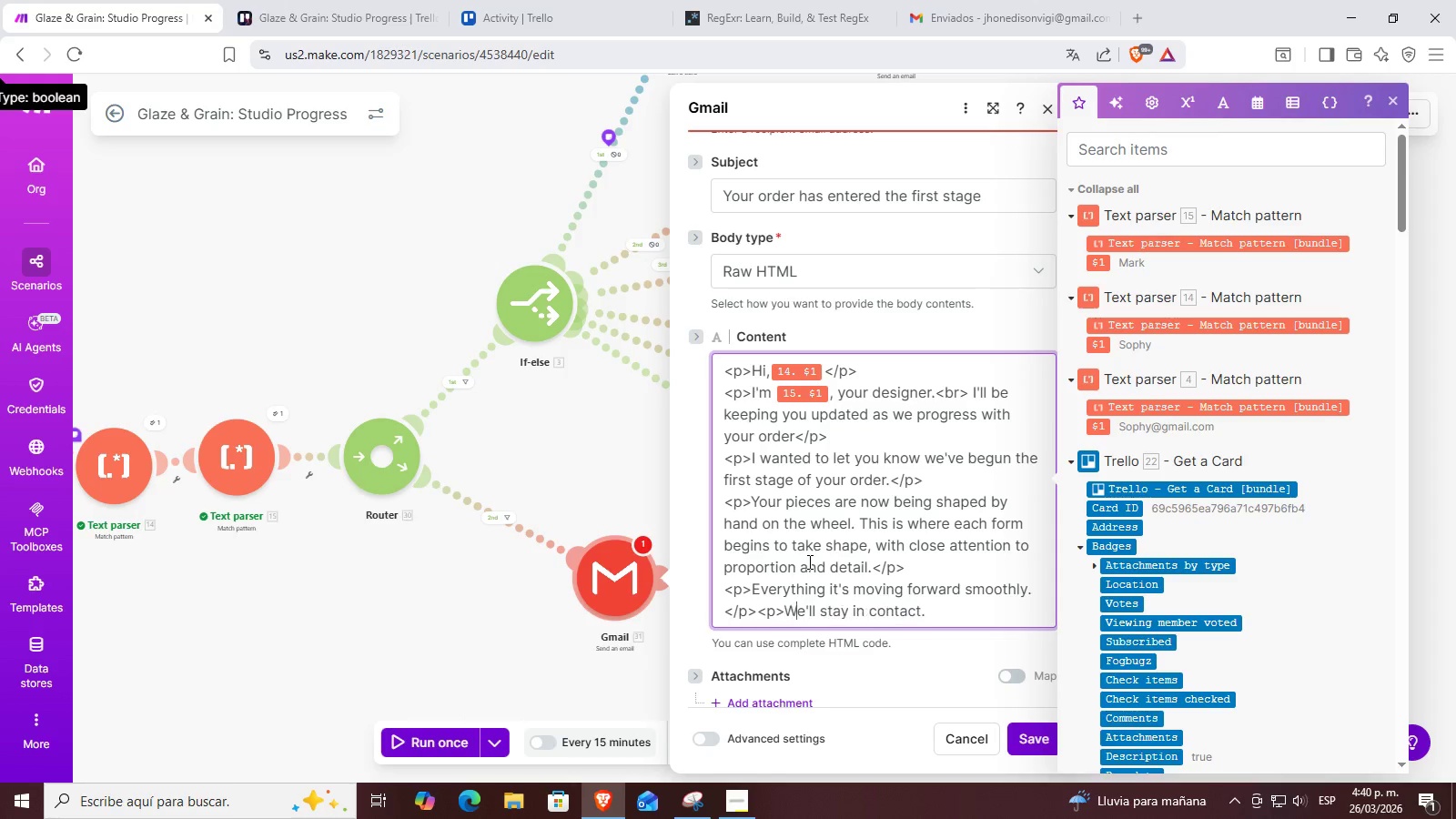 
key(Shift+W)
 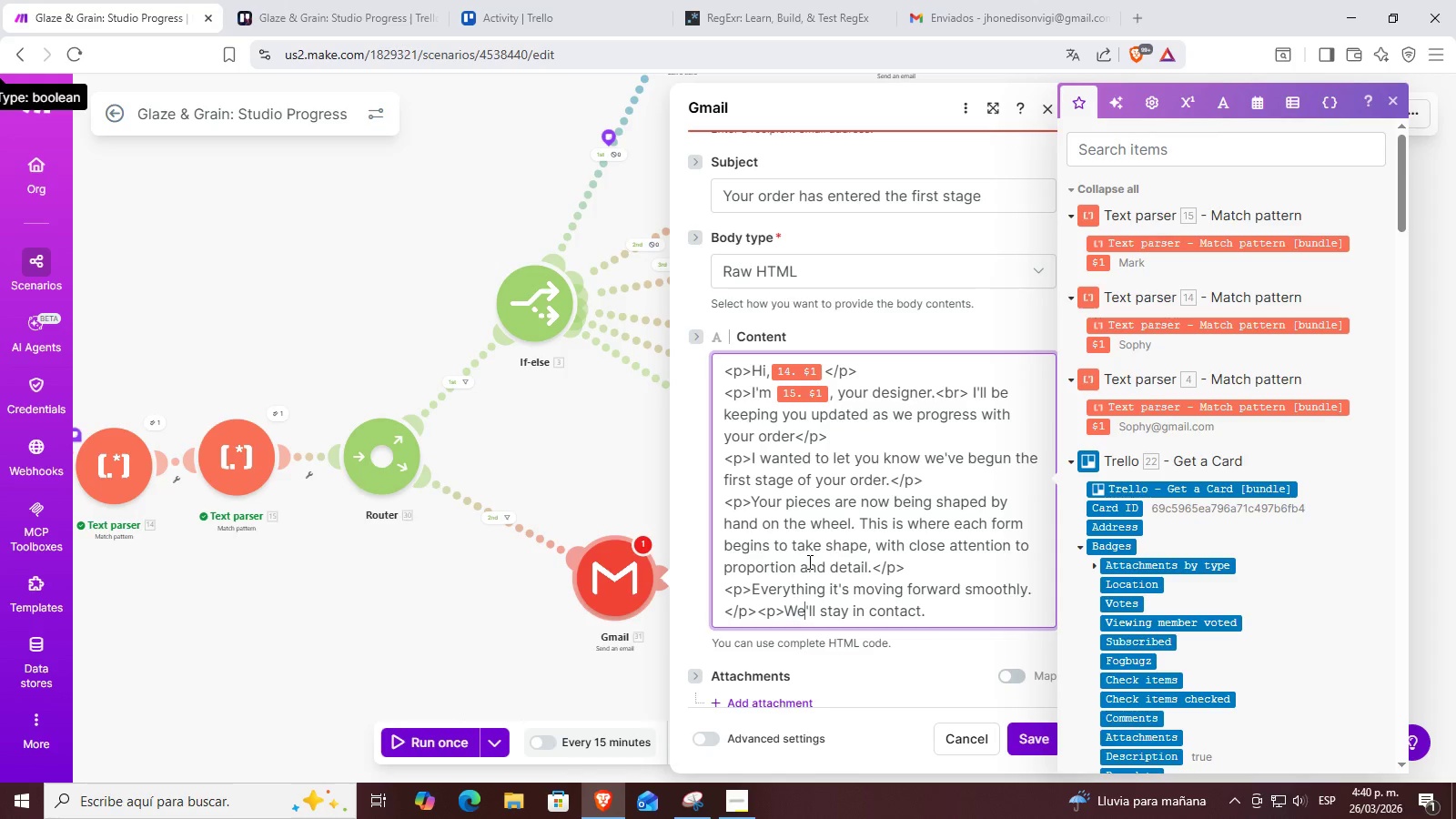 
hold_key(key=ArrowRight, duration=1.12)
 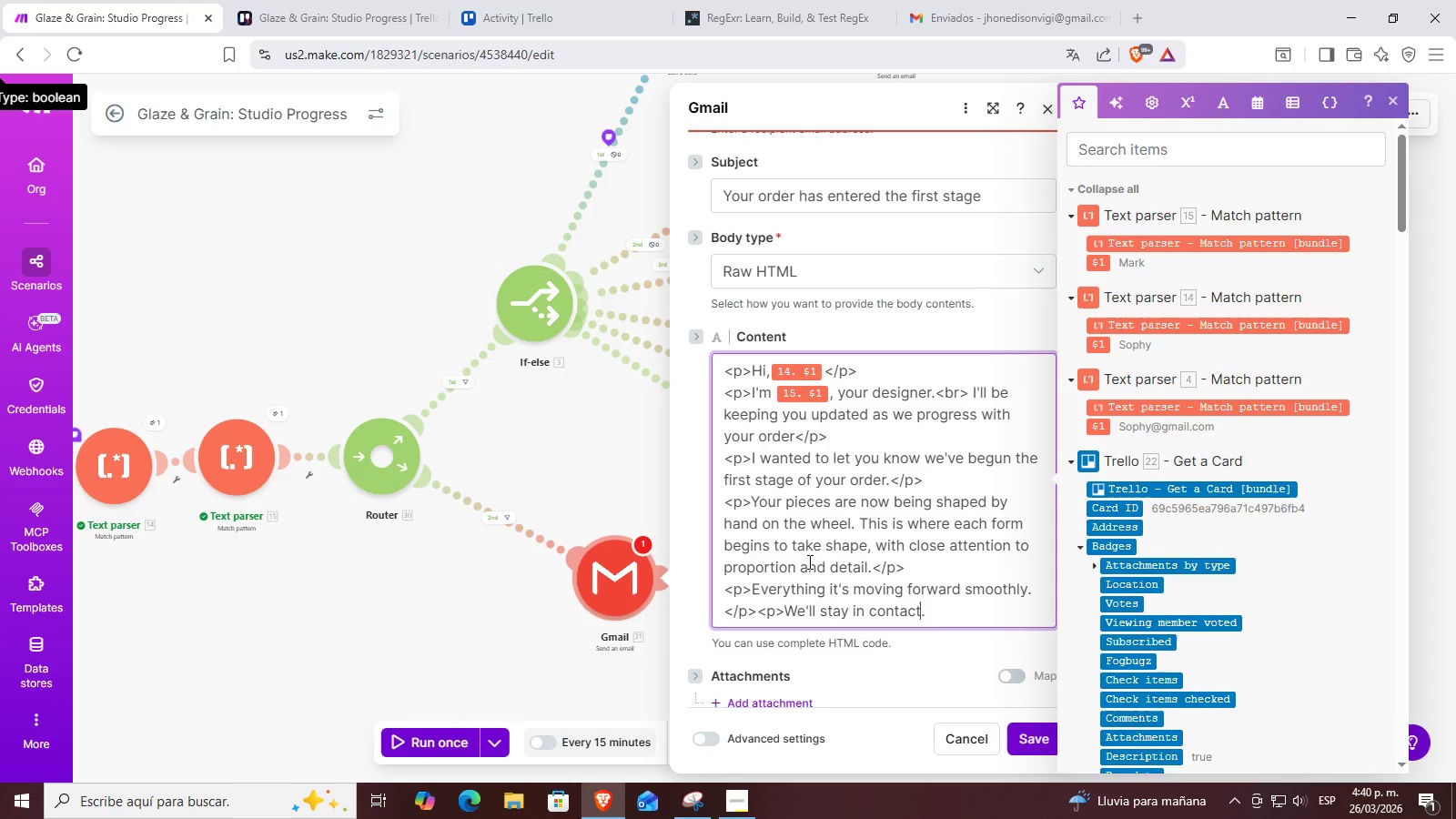 
key(ArrowRight)
 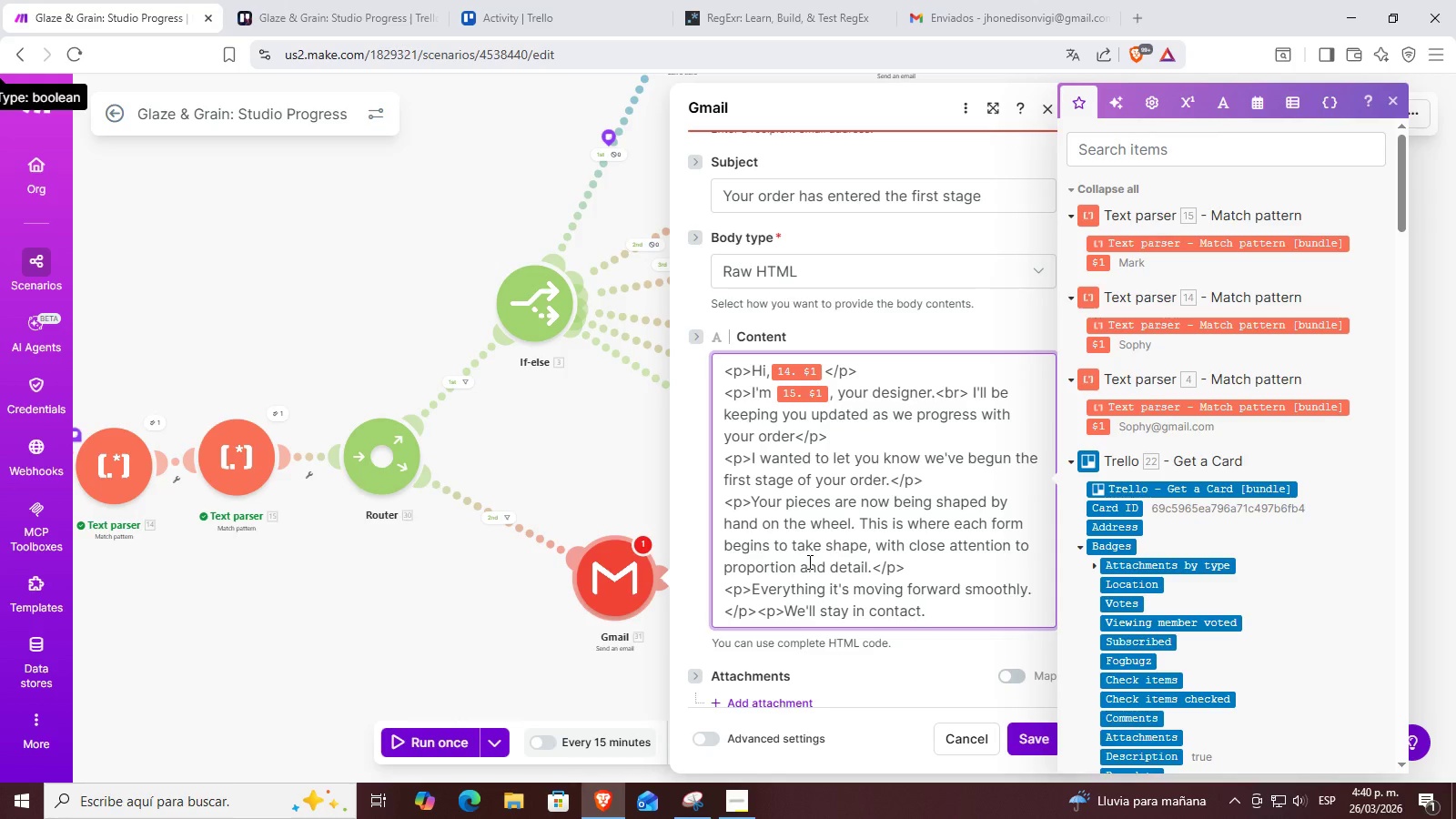 
key(Control+ControlLeft)
 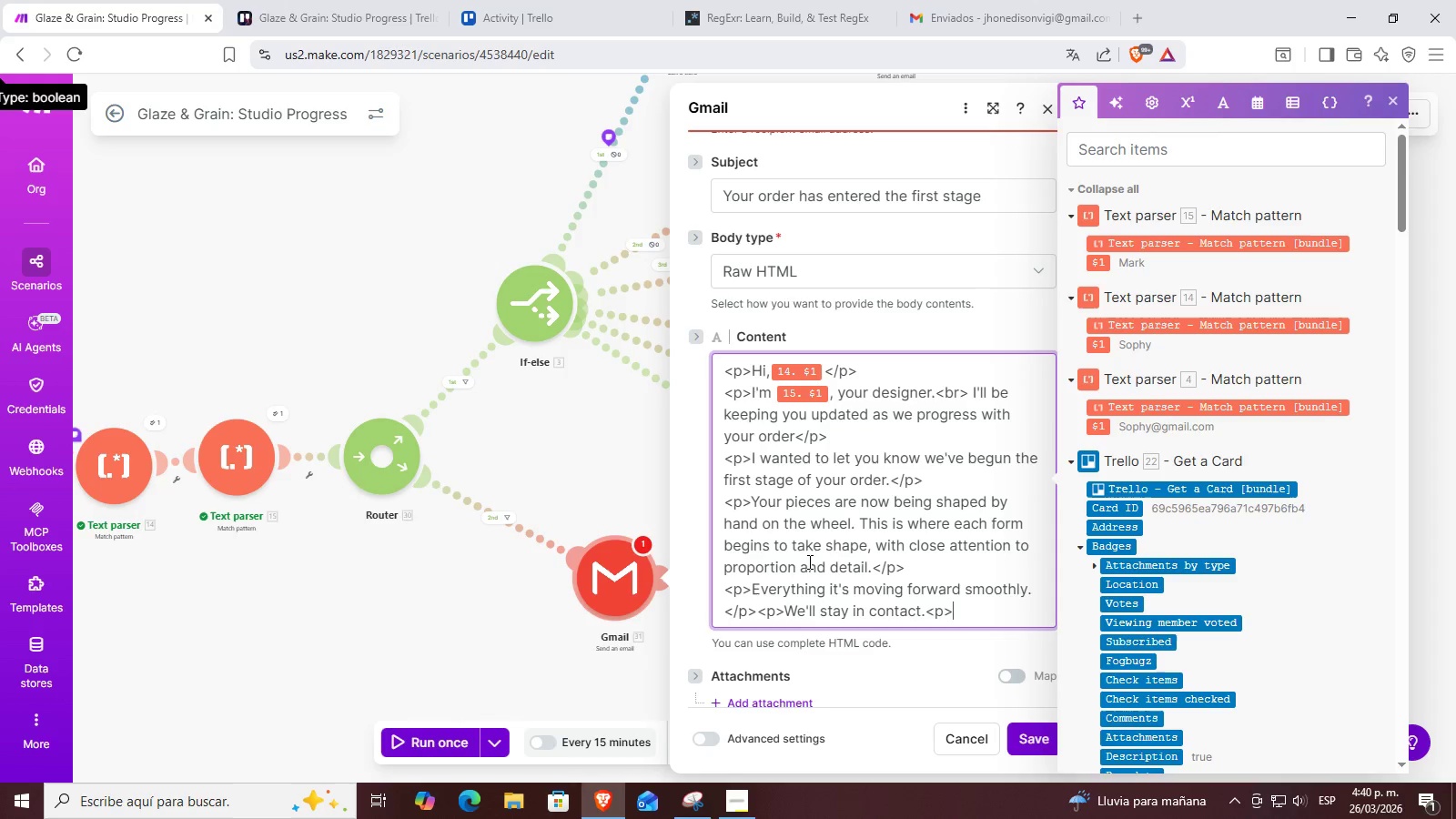 
key(Control+V)
 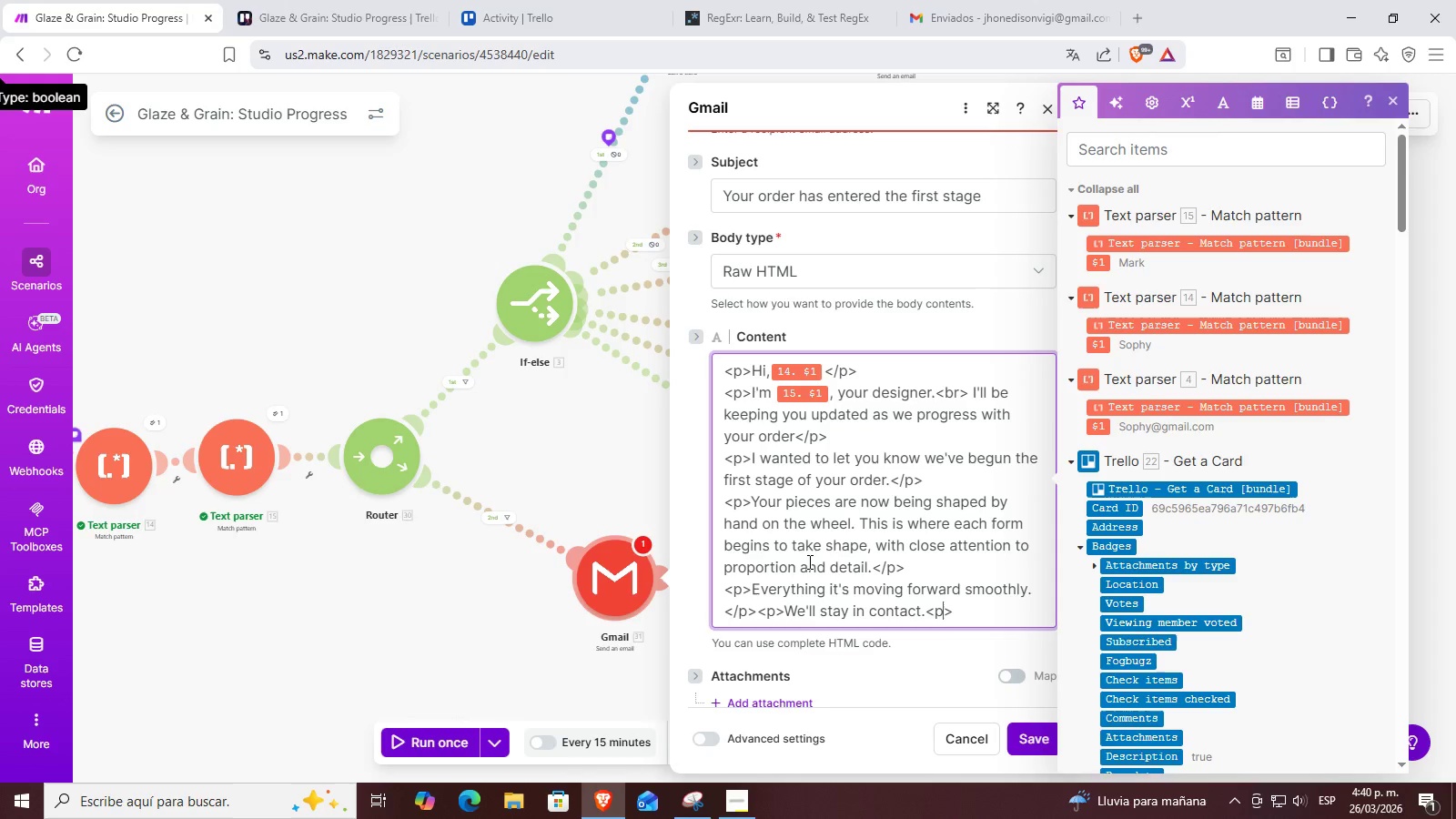 
key(ArrowLeft)
 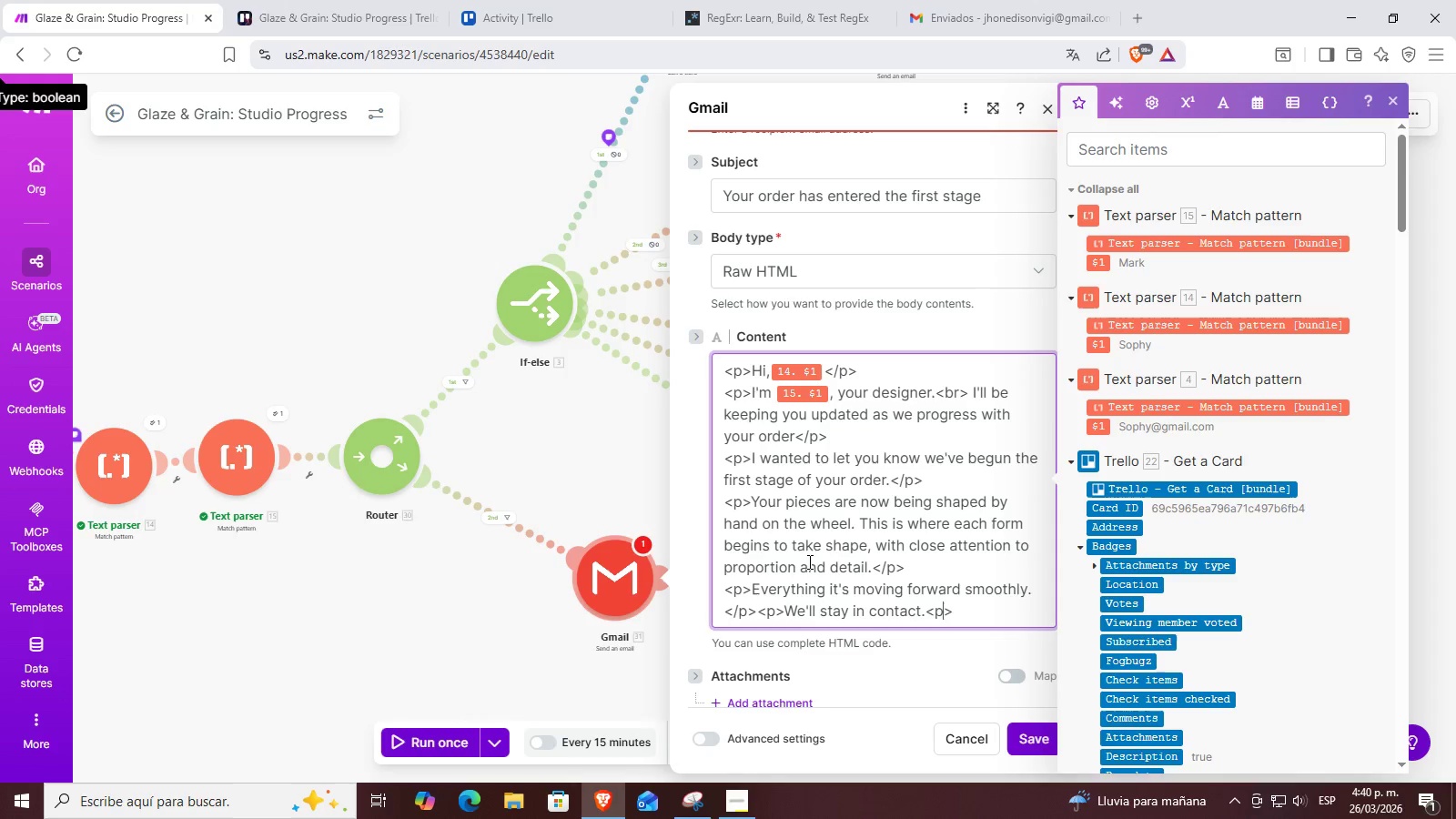 
key(ArrowLeft)
 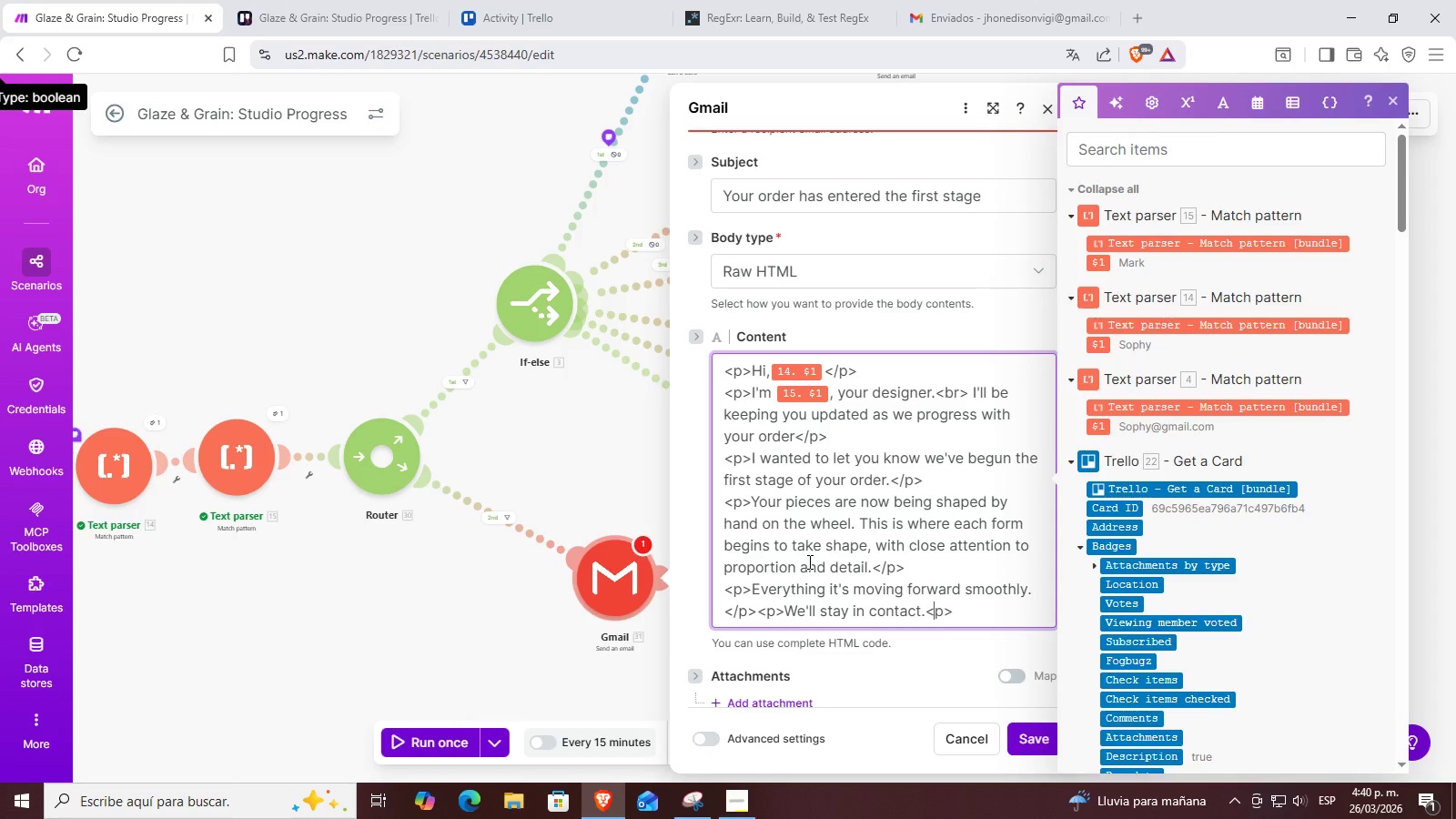 
key(Shift+7)
 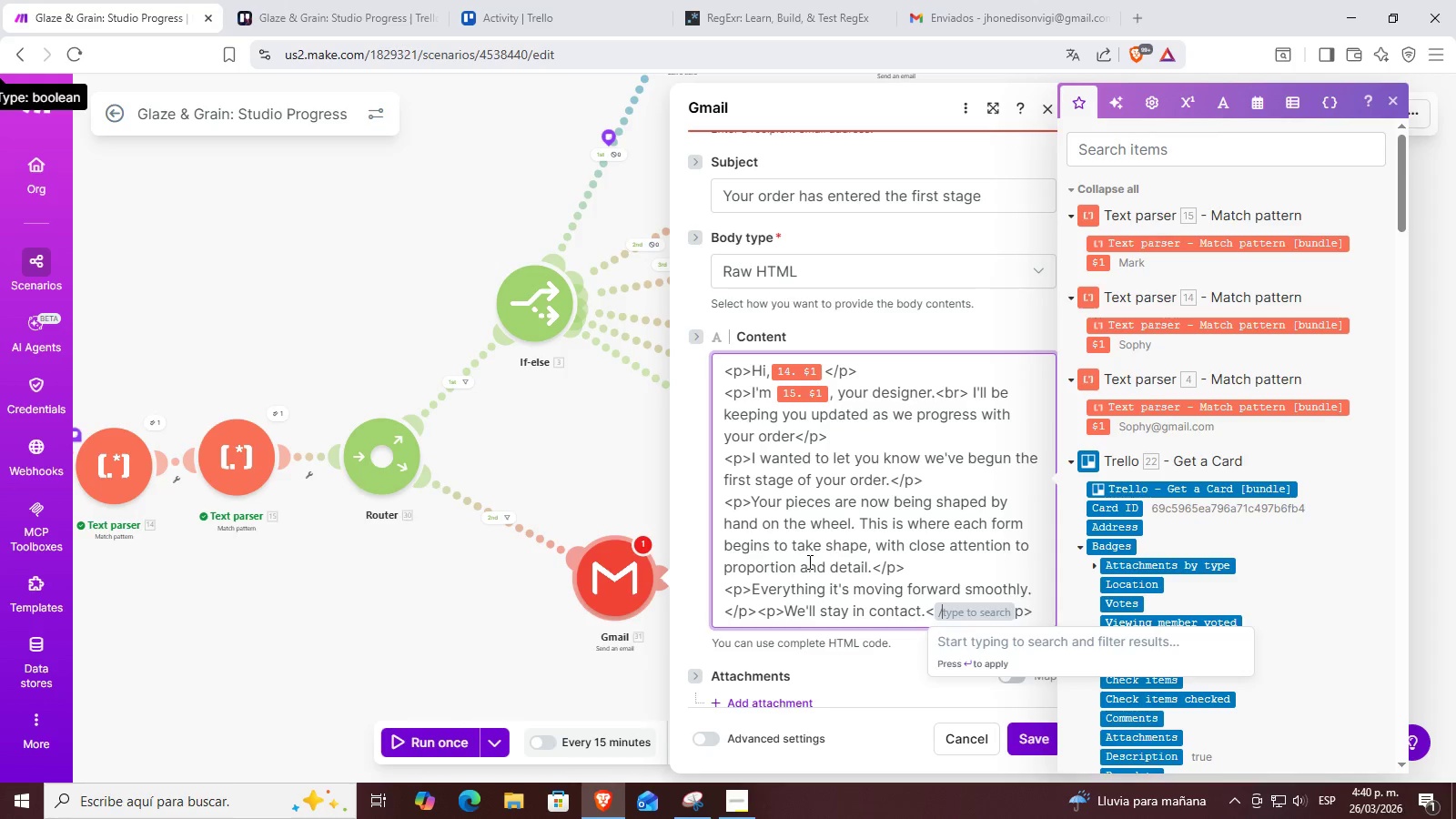 
key(ArrowRight)
 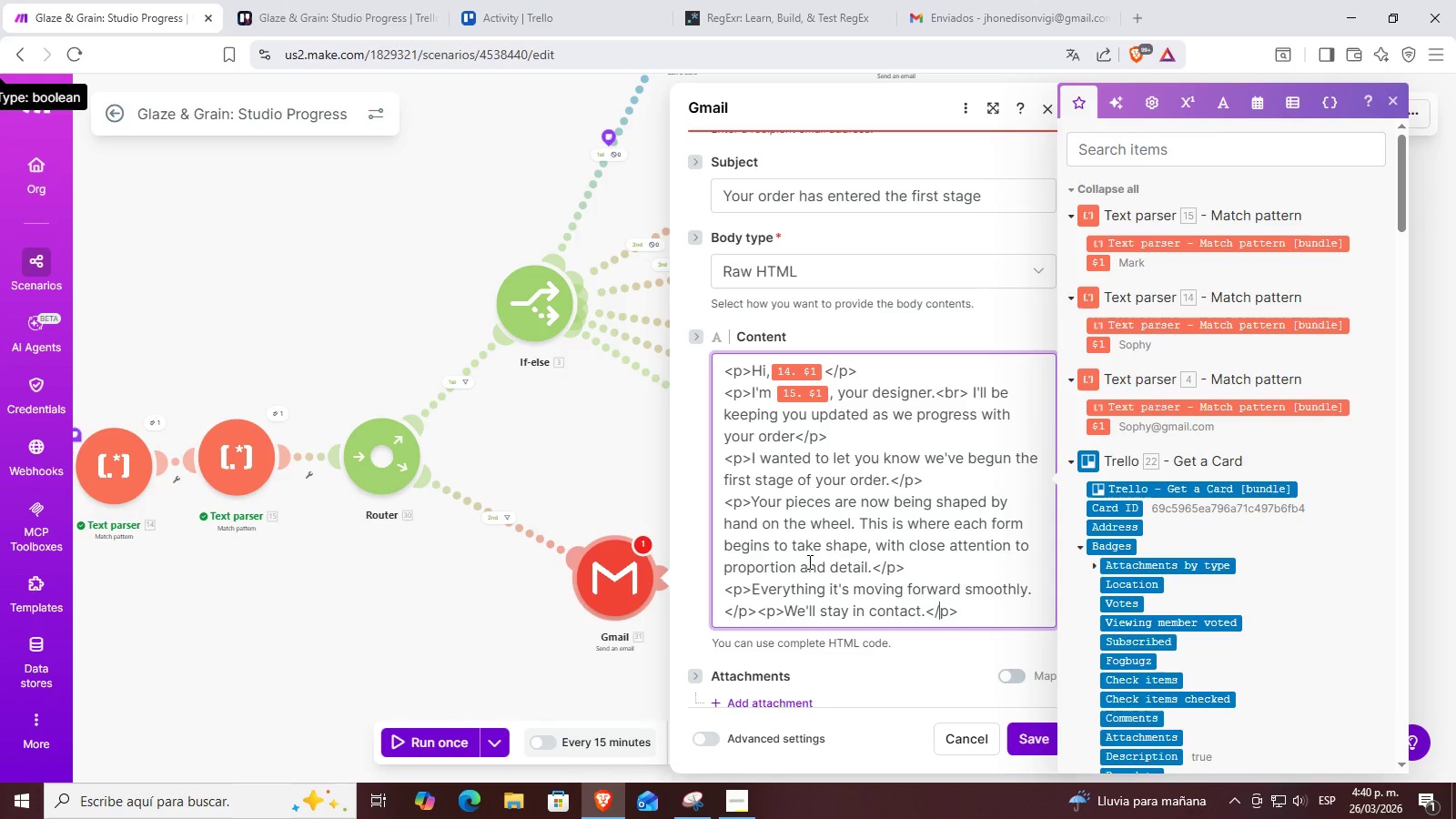 
key(ArrowRight)
 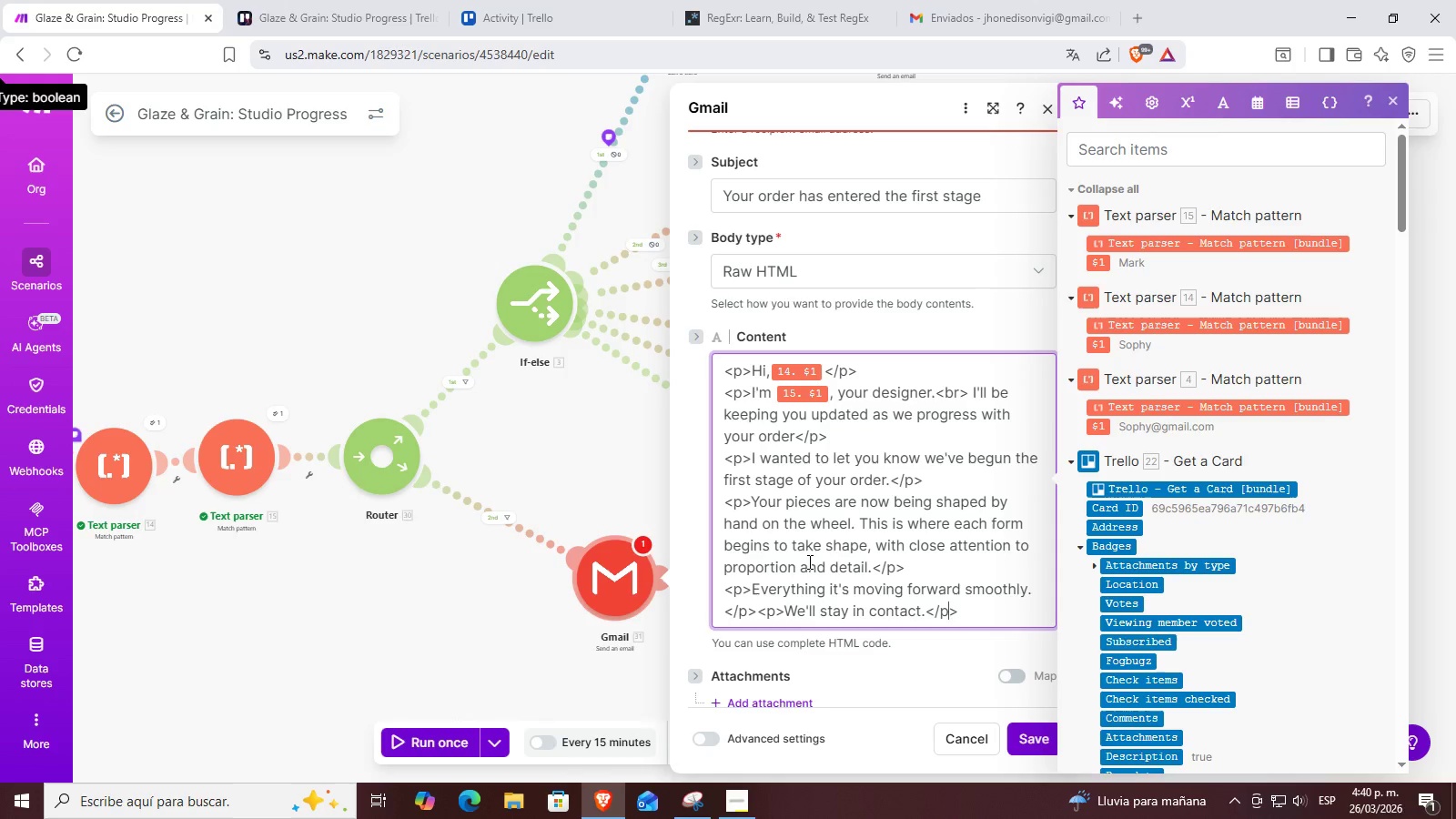 
key(ArrowRight)
 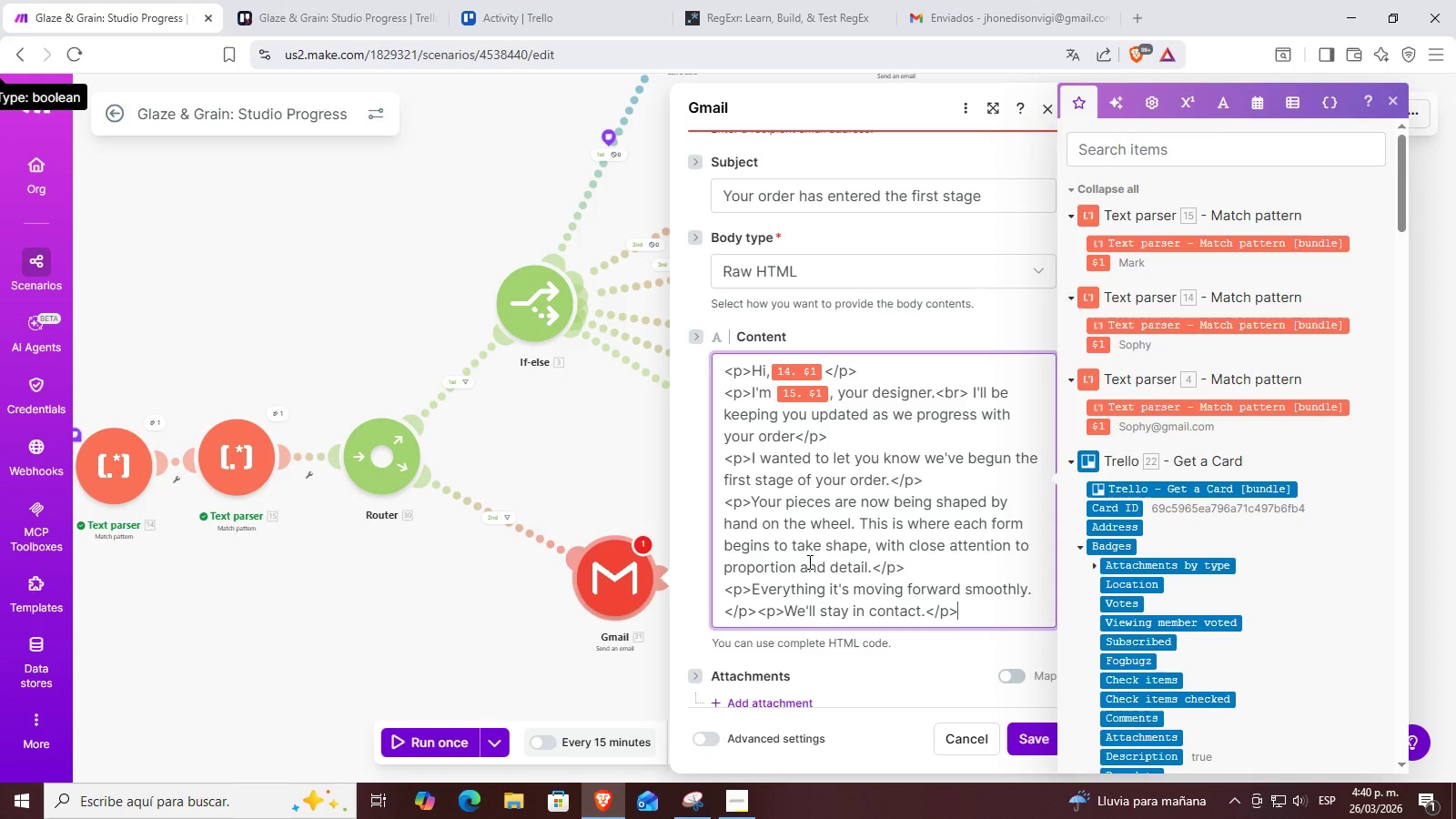 
key(ArrowRight)
 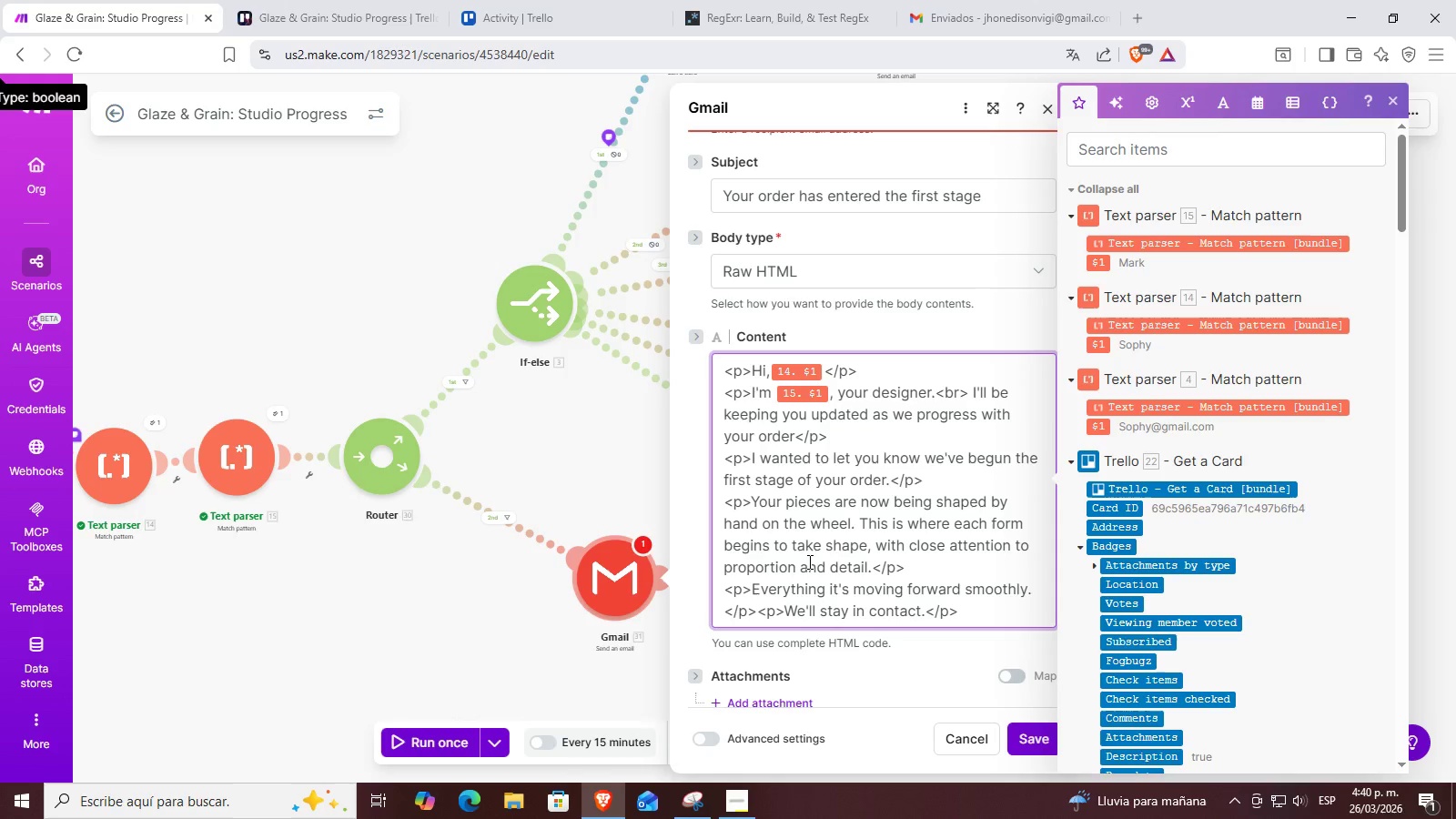 
key(Enter)
 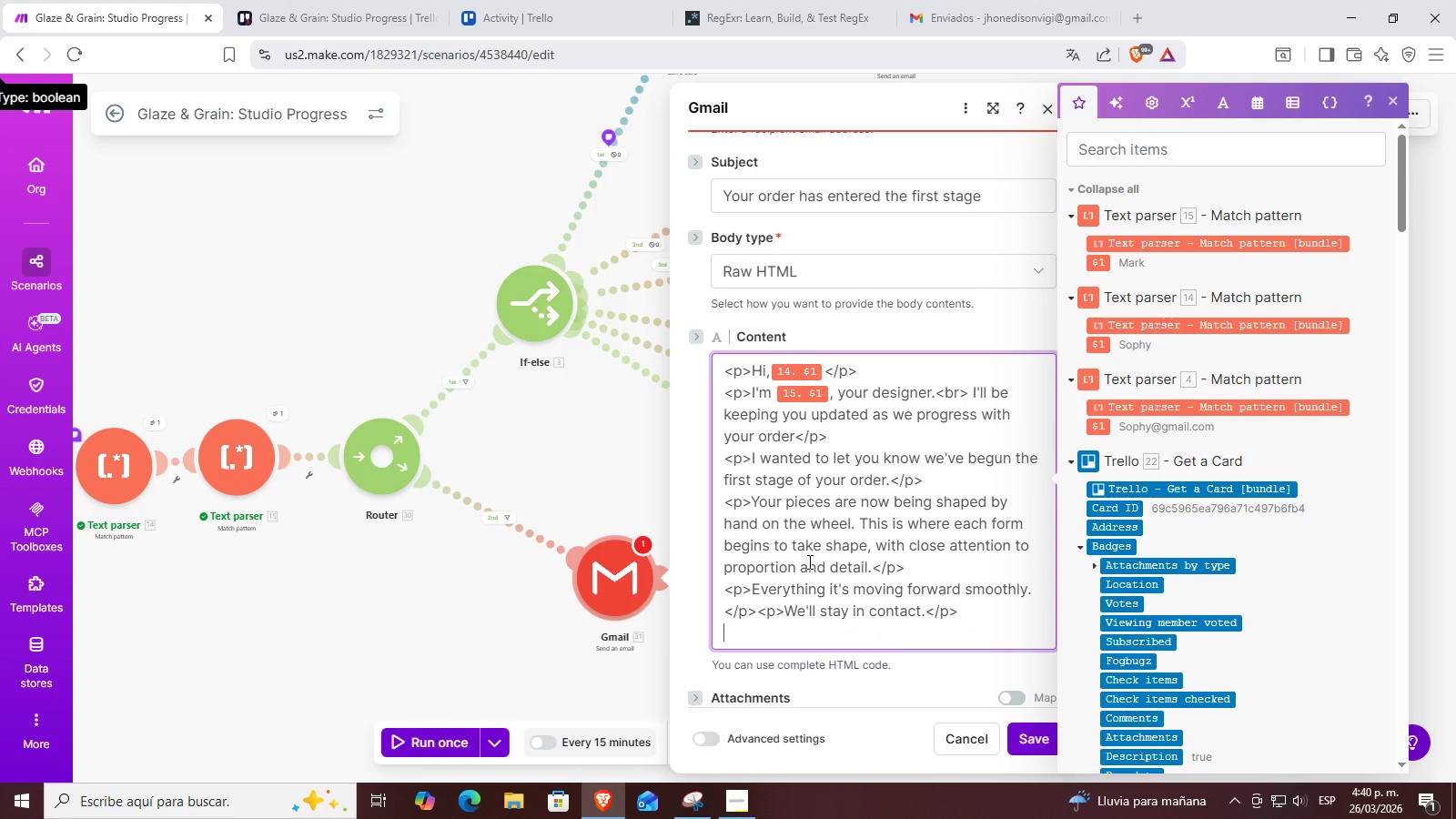 
key(Control+ControlLeft)
 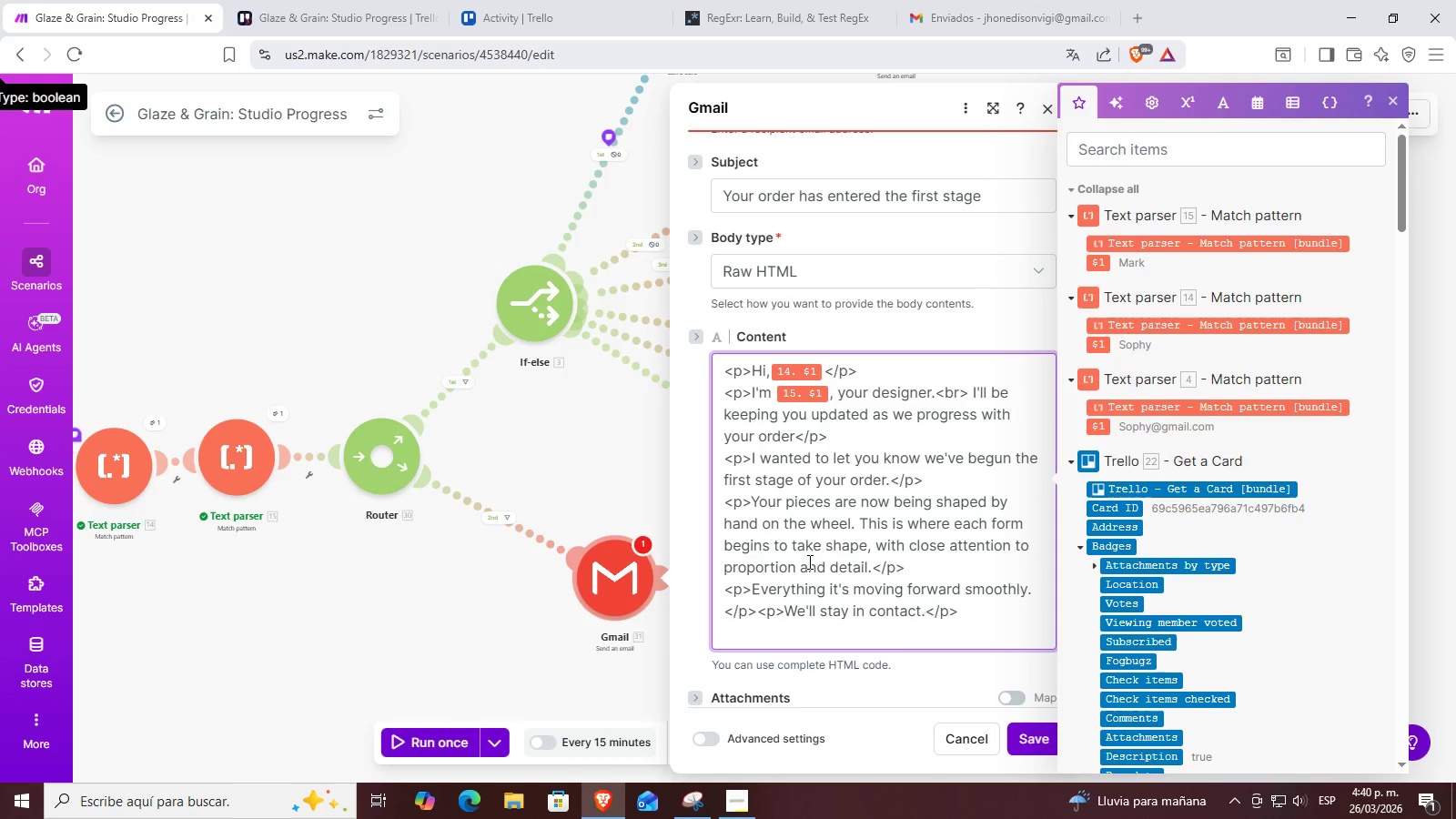 
key(Control+V)
 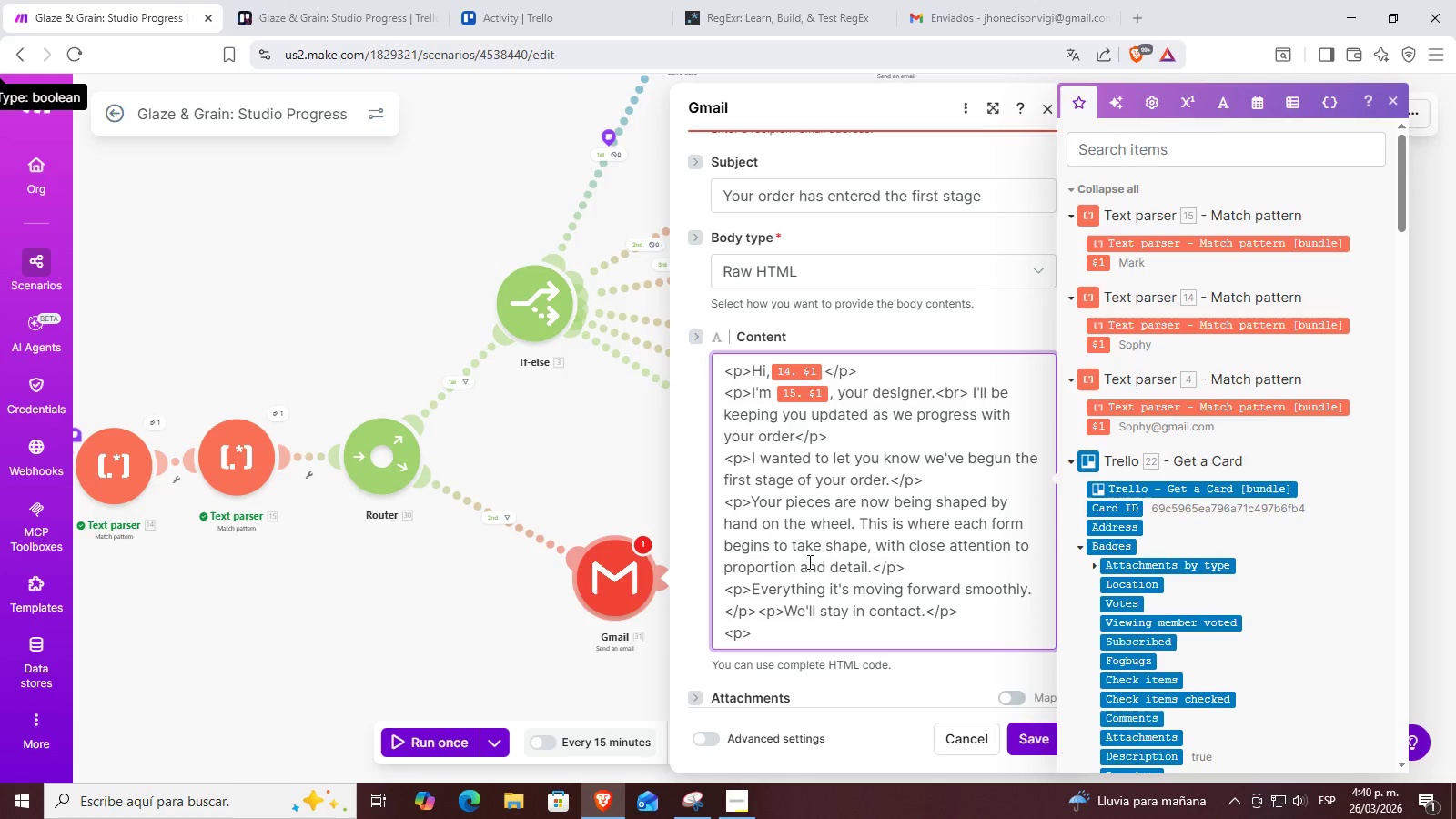 
type(Best,)
 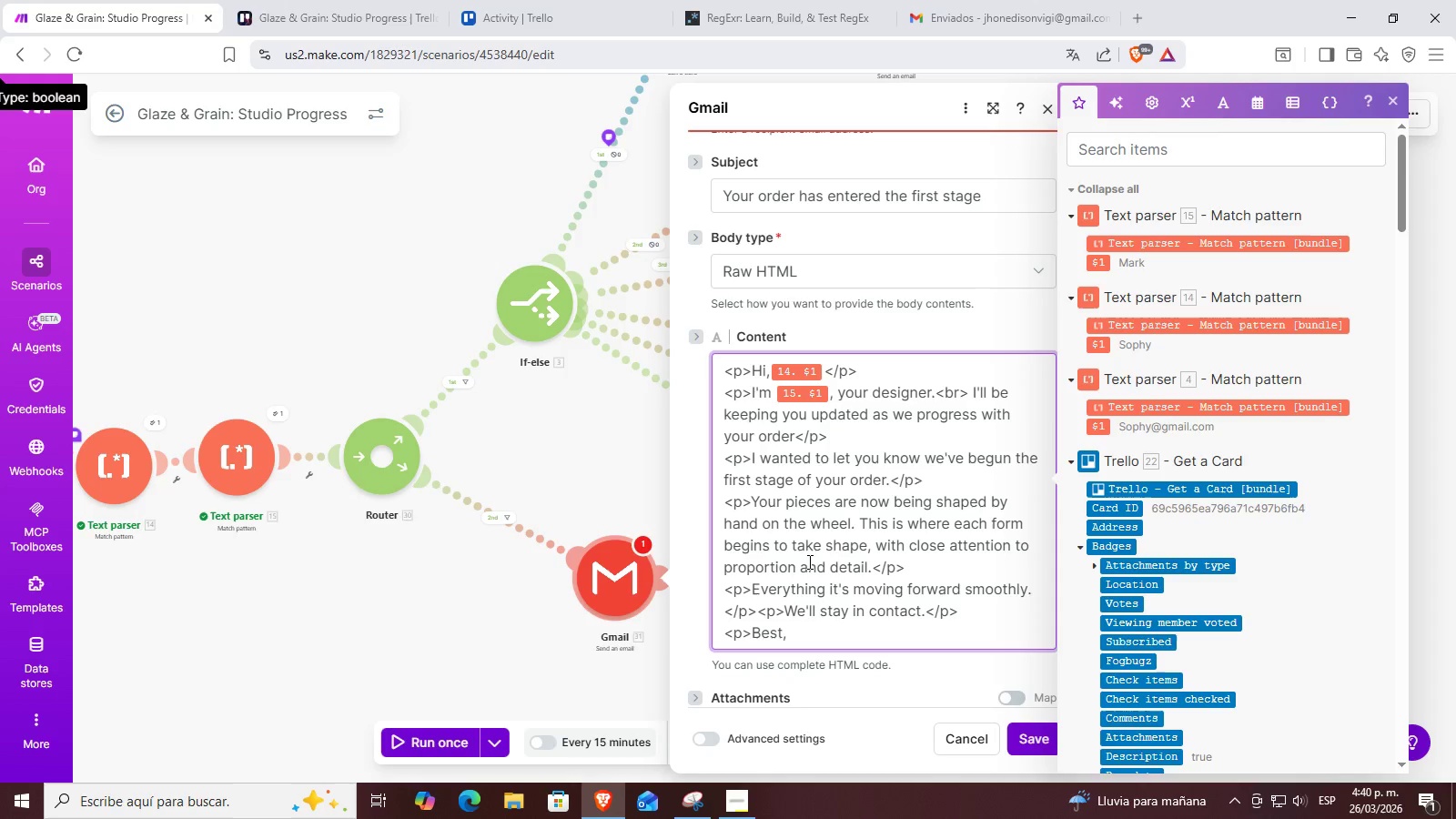 
key(Control+ControlLeft)
 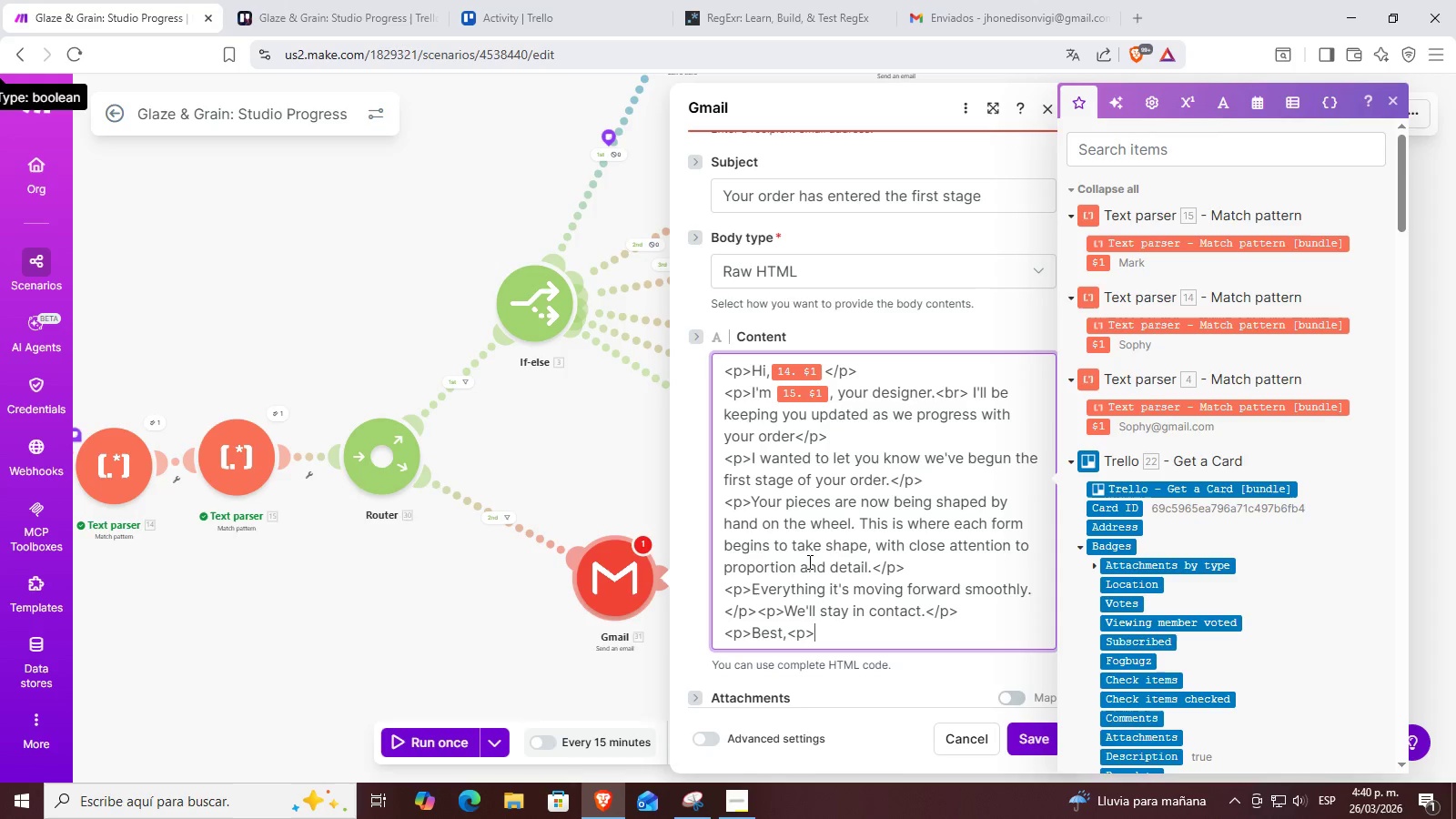 
key(Control+V)
 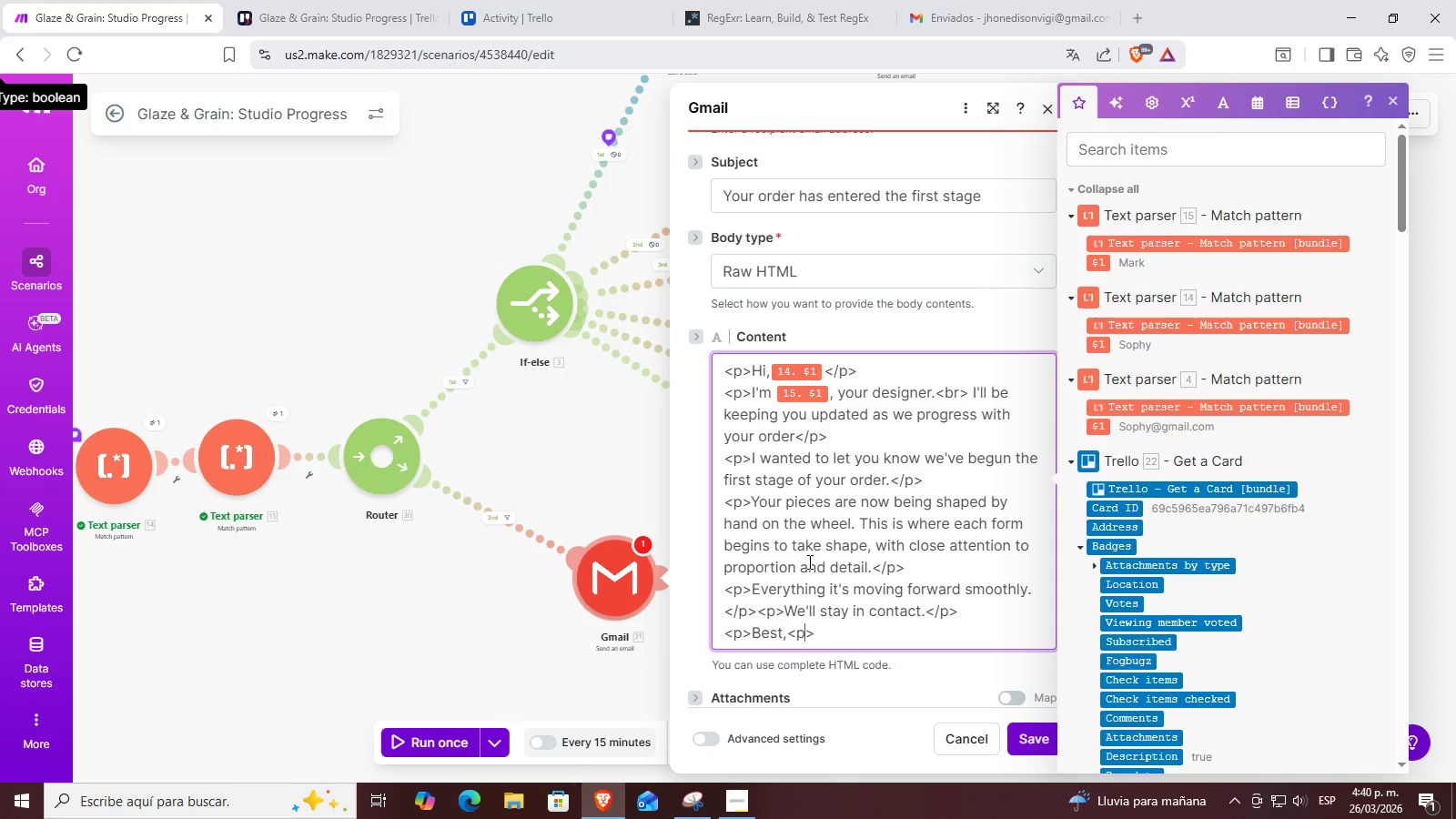 
key(ArrowLeft)
 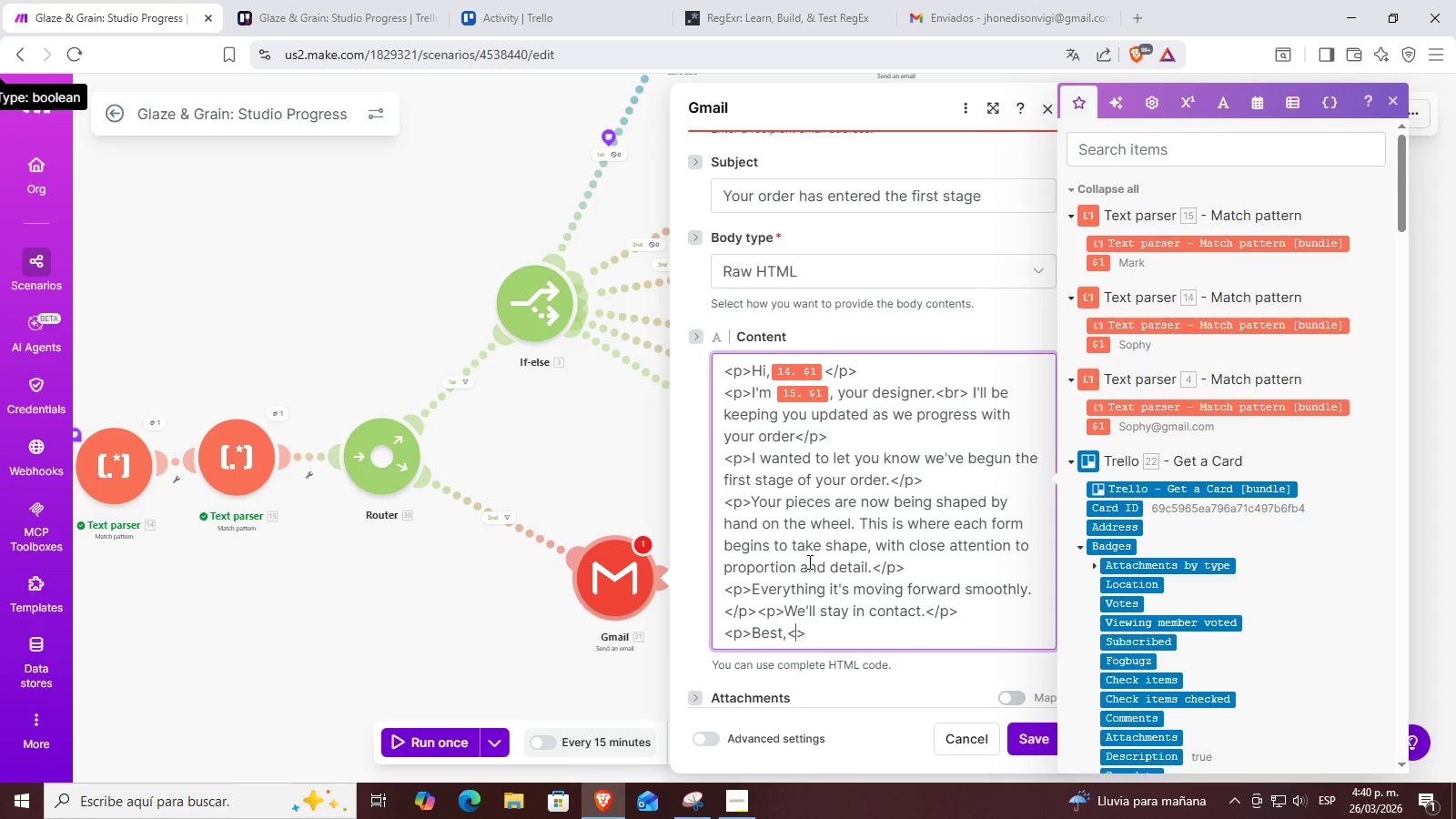 
key(Backspace)
type(br)
 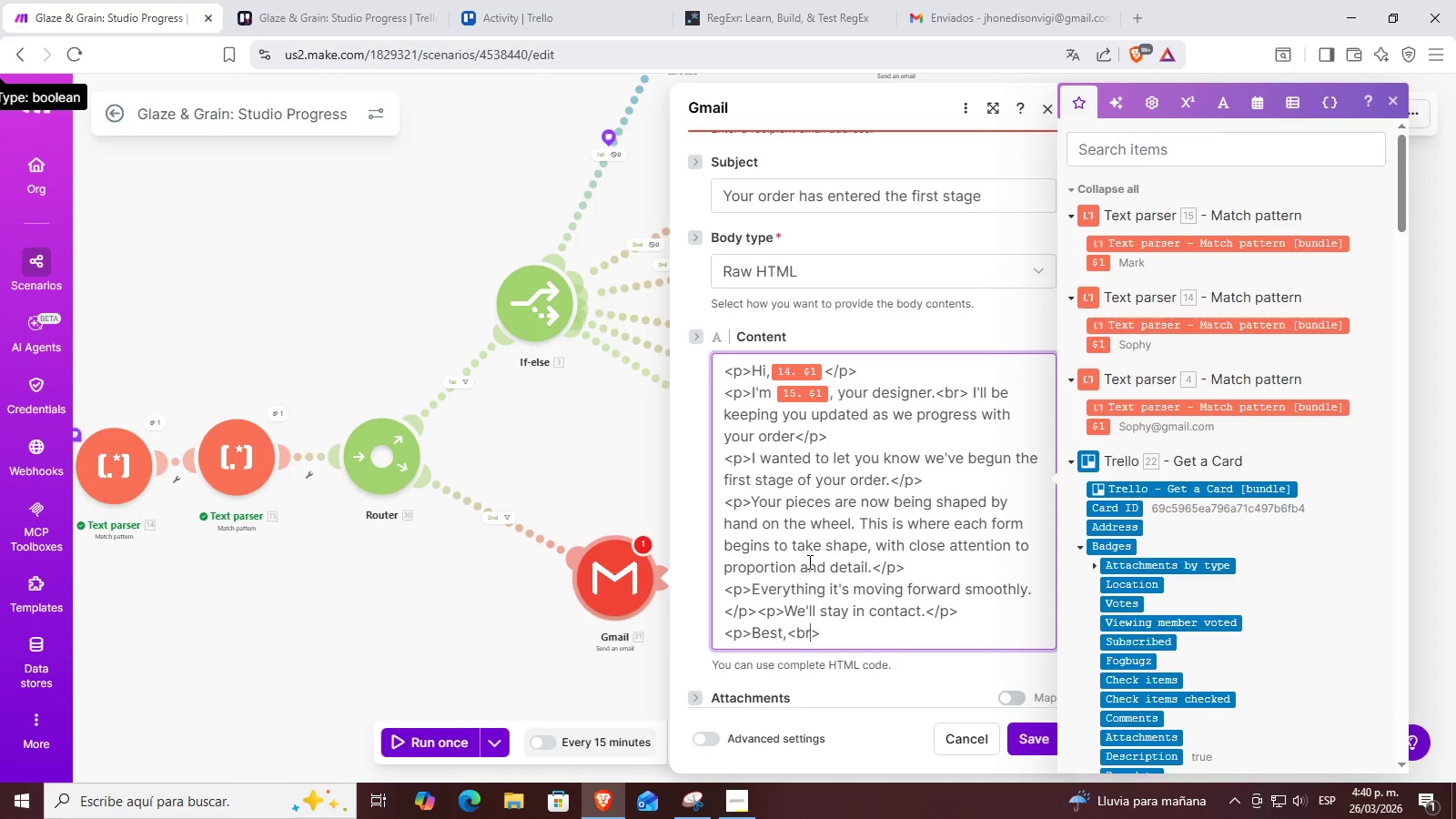 
key(ArrowRight)
 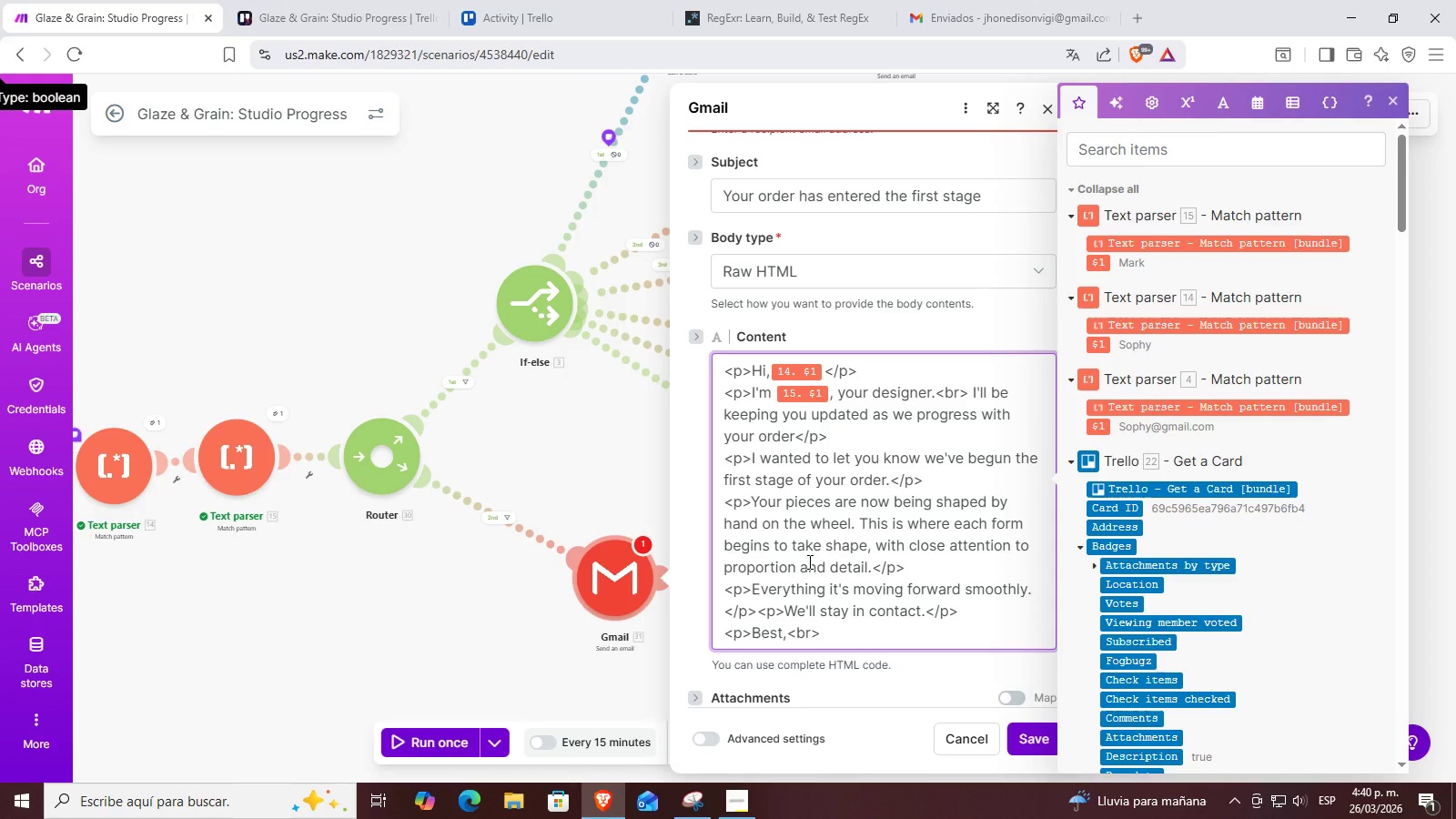 
hold_key(key=ShiftRight, duration=1.05)
 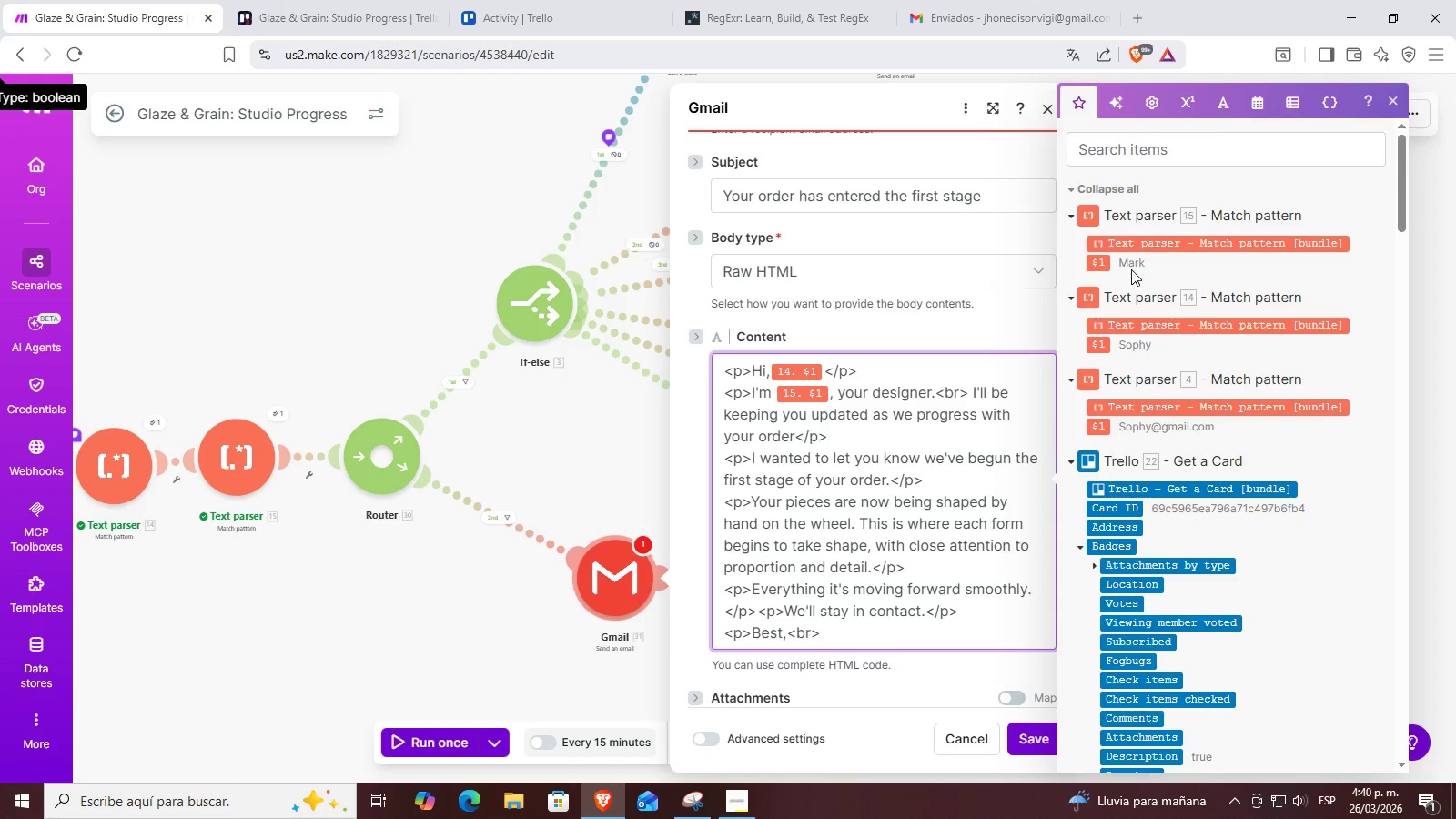 
left_click([1104, 267])
 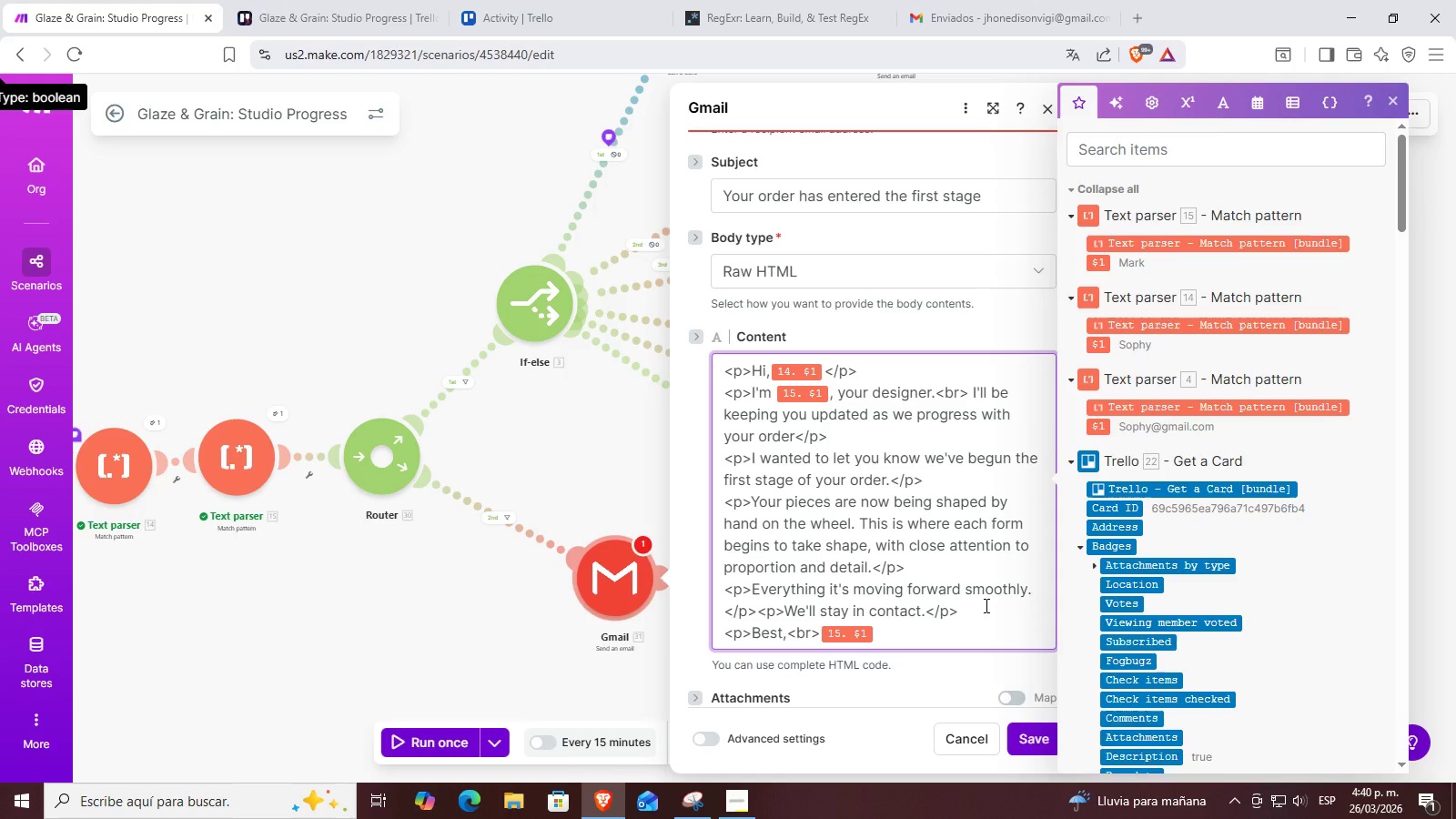 
key(Control+ControlLeft)
 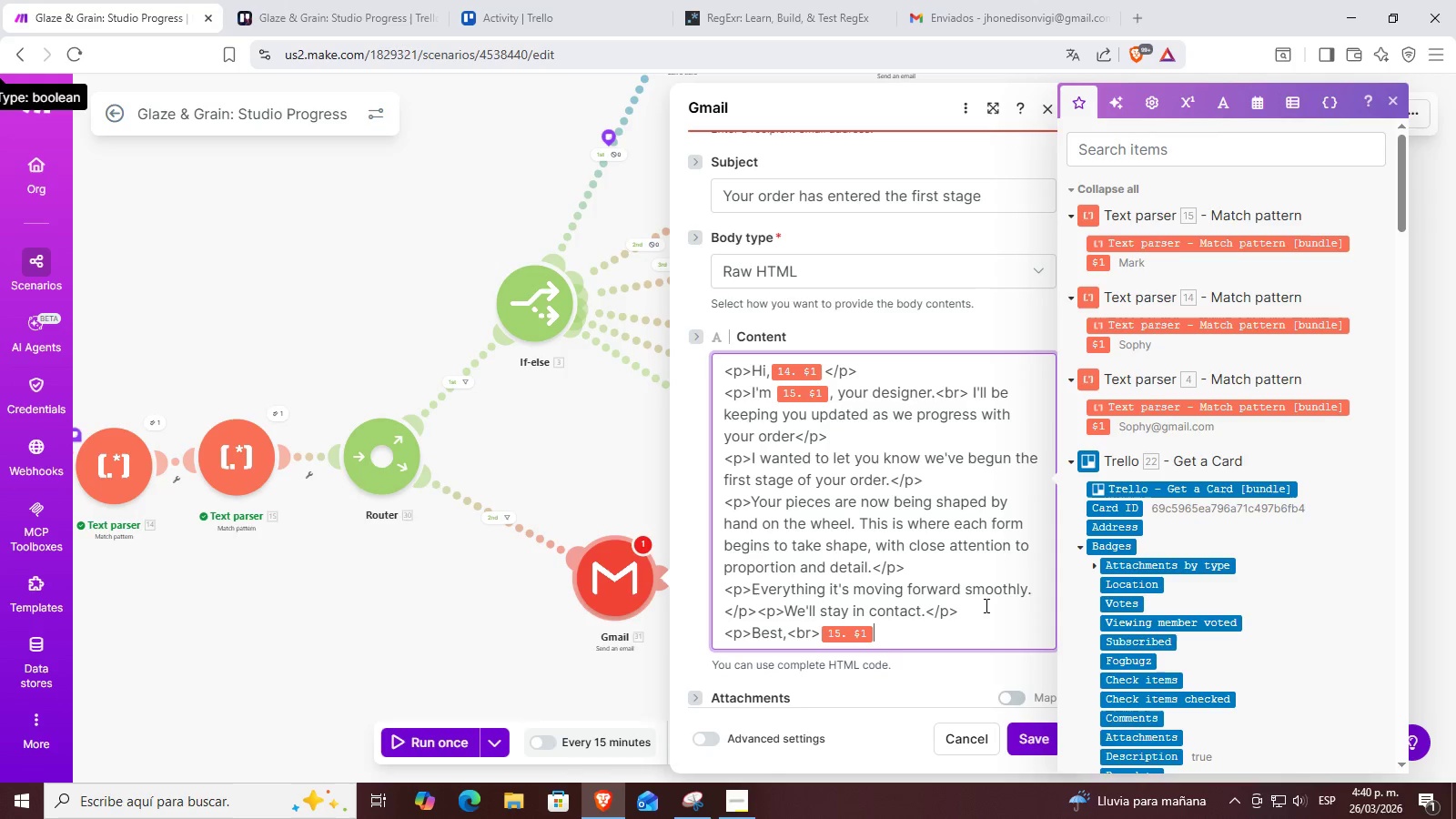 
key(Control+V)
 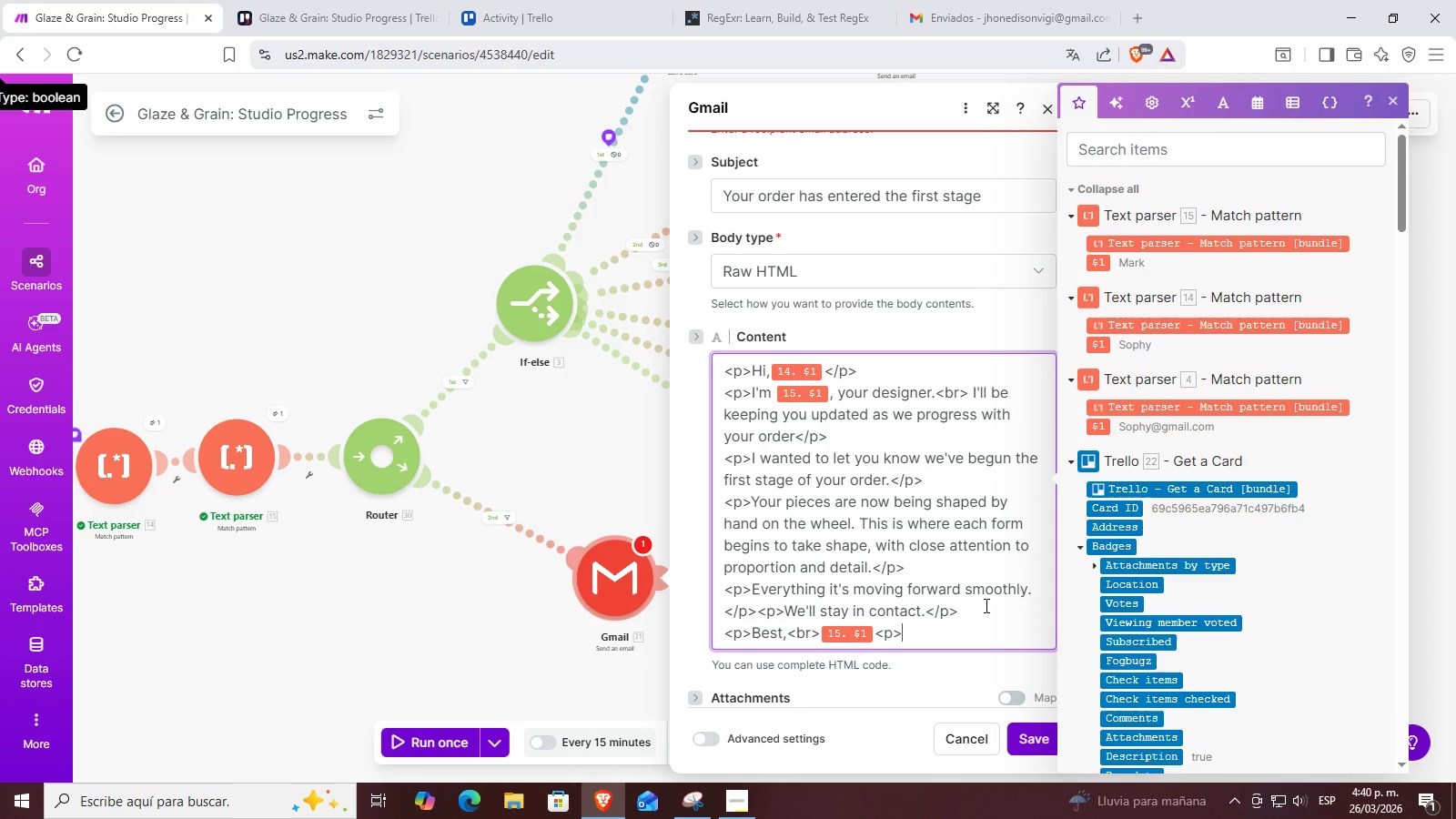 
key(ArrowLeft)
 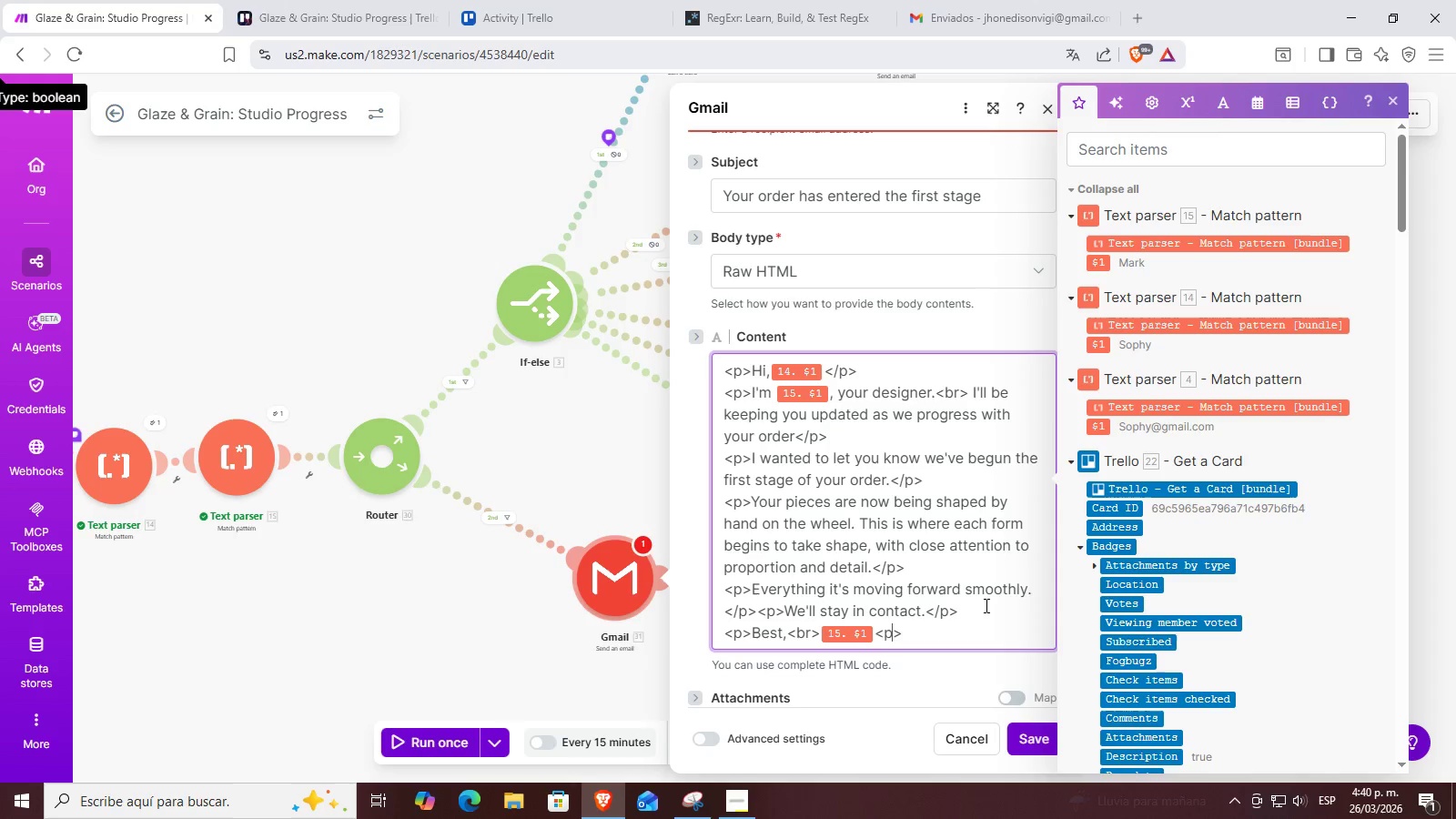 
key(Backspace)
type(br)
 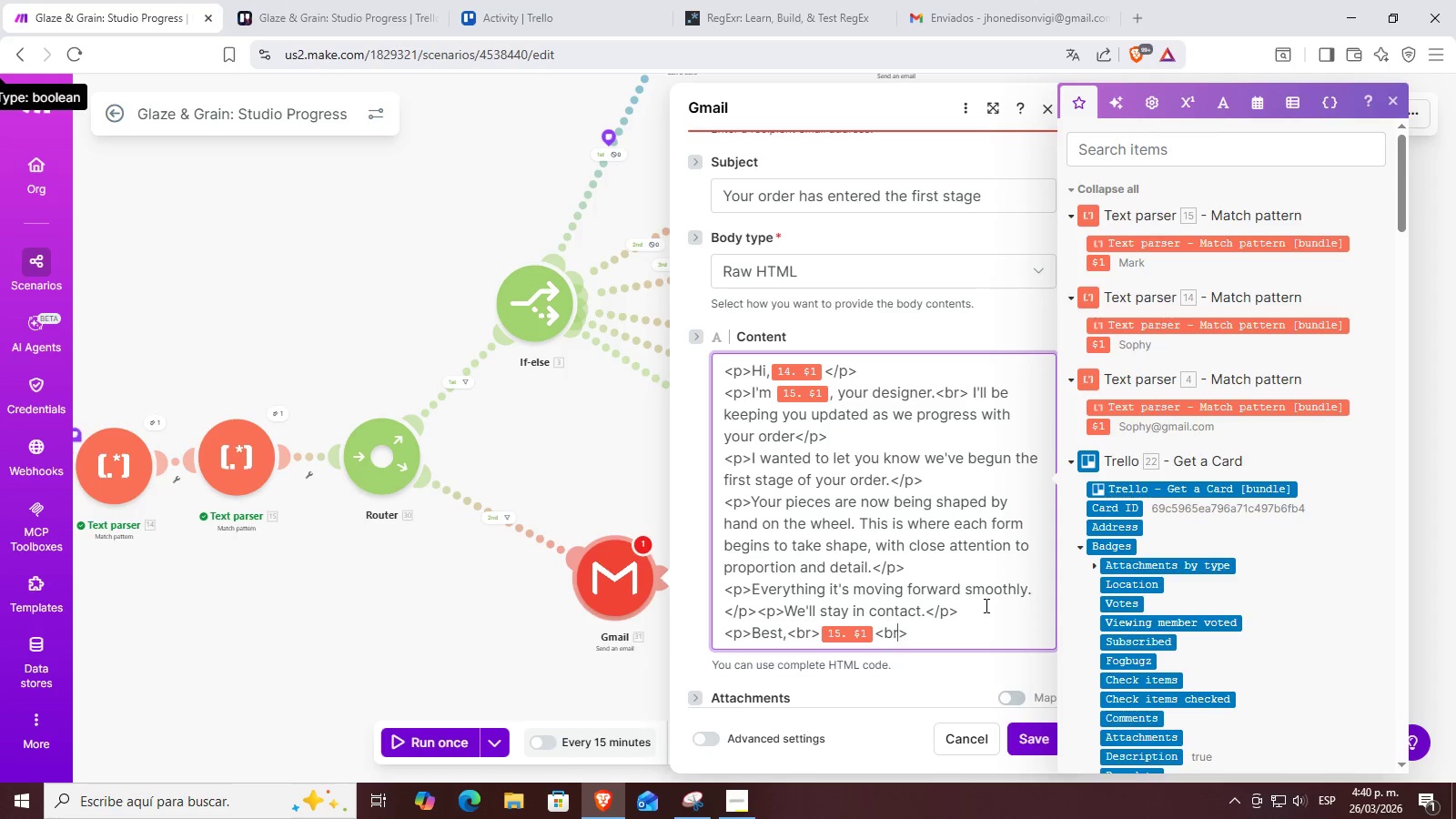 
key(ArrowRight)
 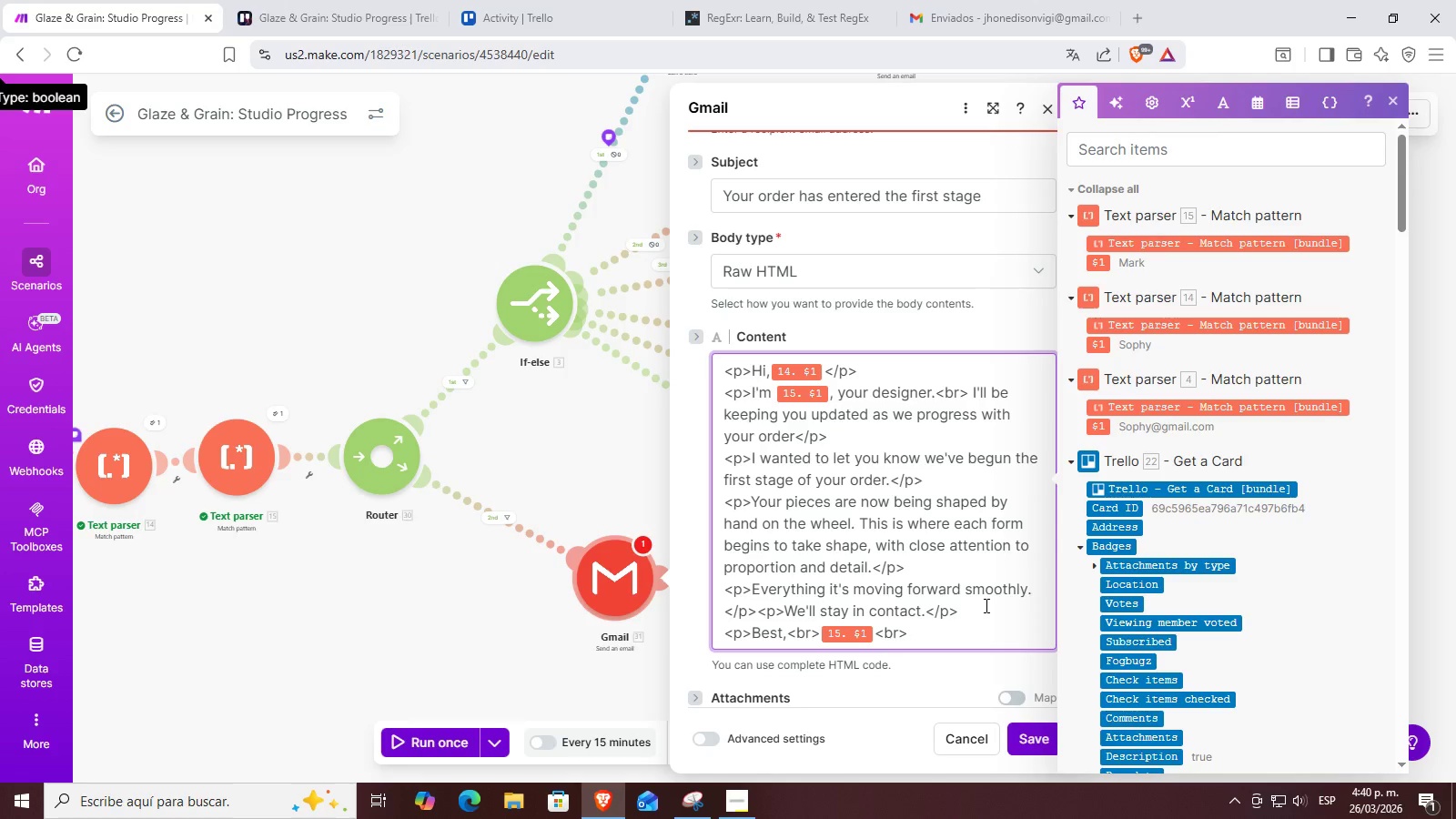 
type(Glaze )
 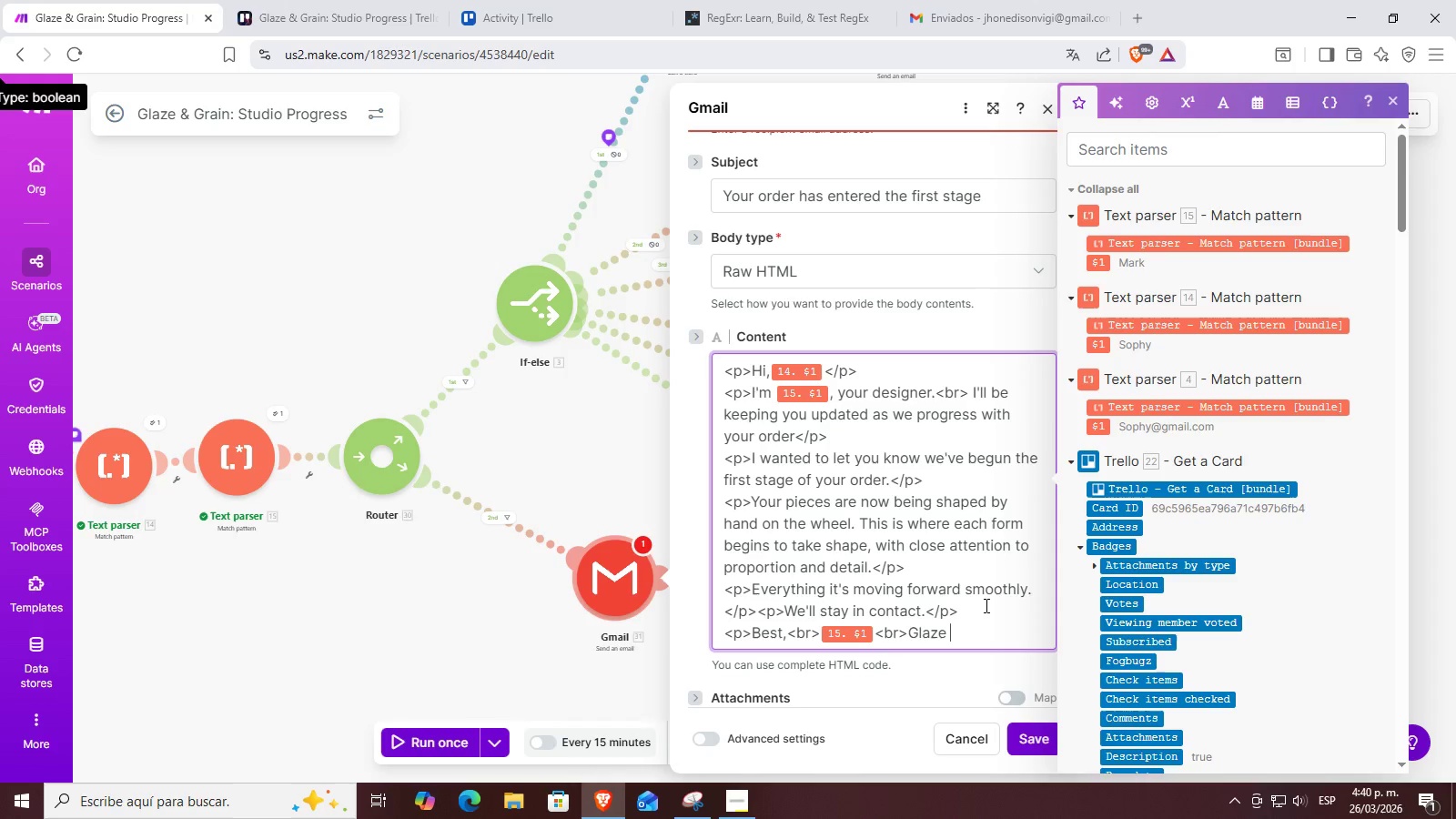 
hold_key(key=ShiftRight, duration=1.5)
 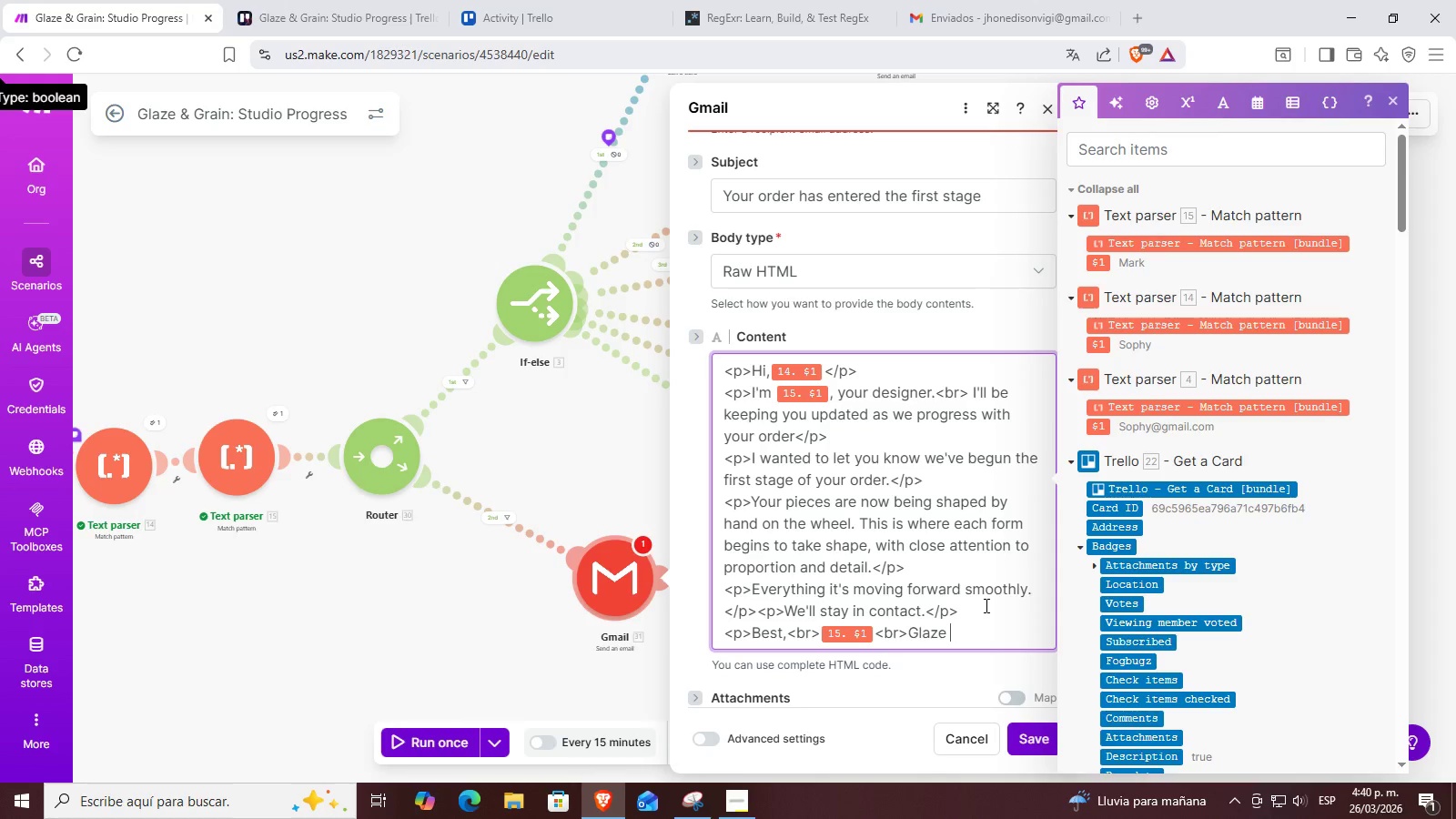 
hold_key(key=ShiftRight, duration=1.52)
 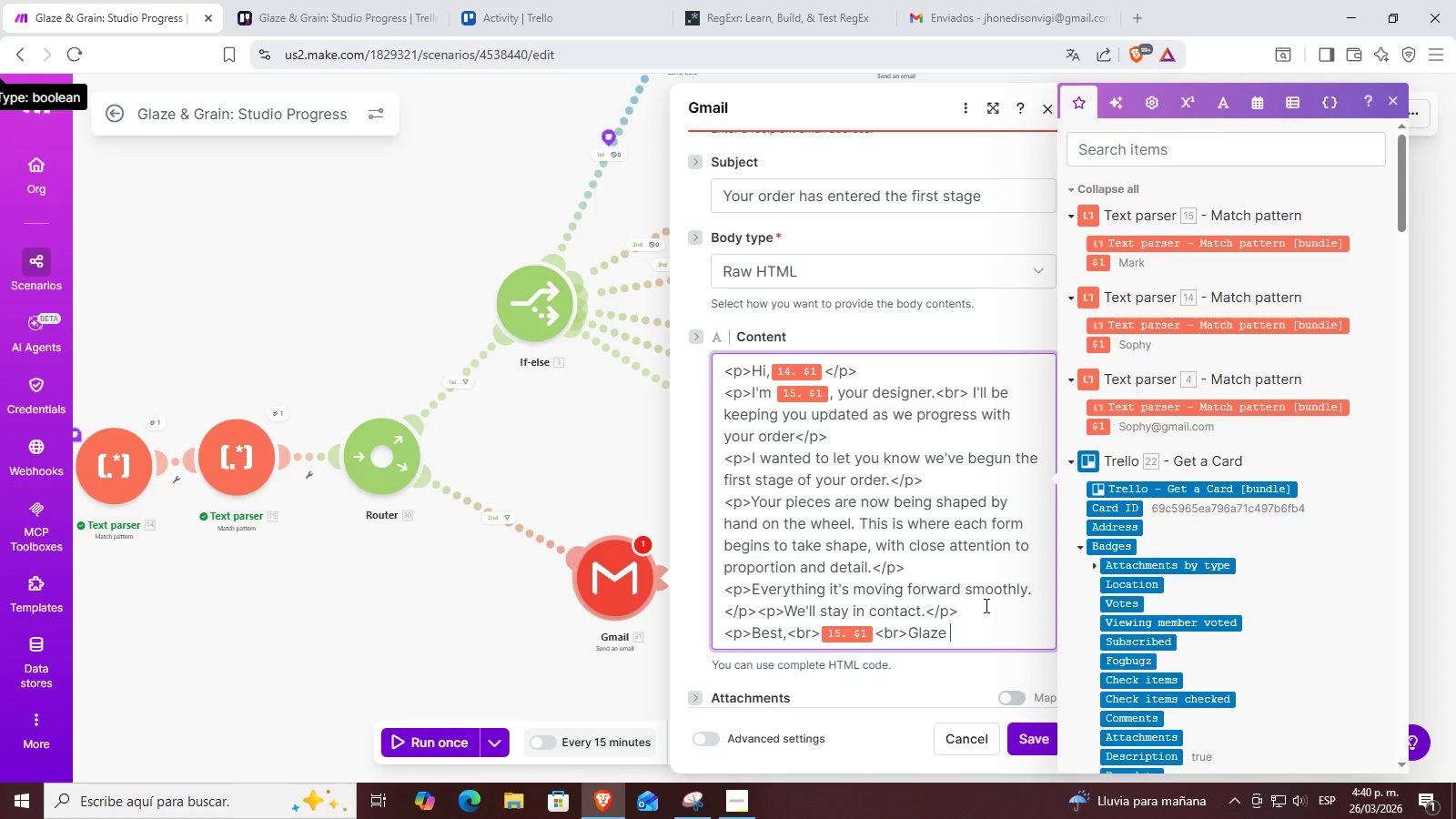 
type(^ Grain)
 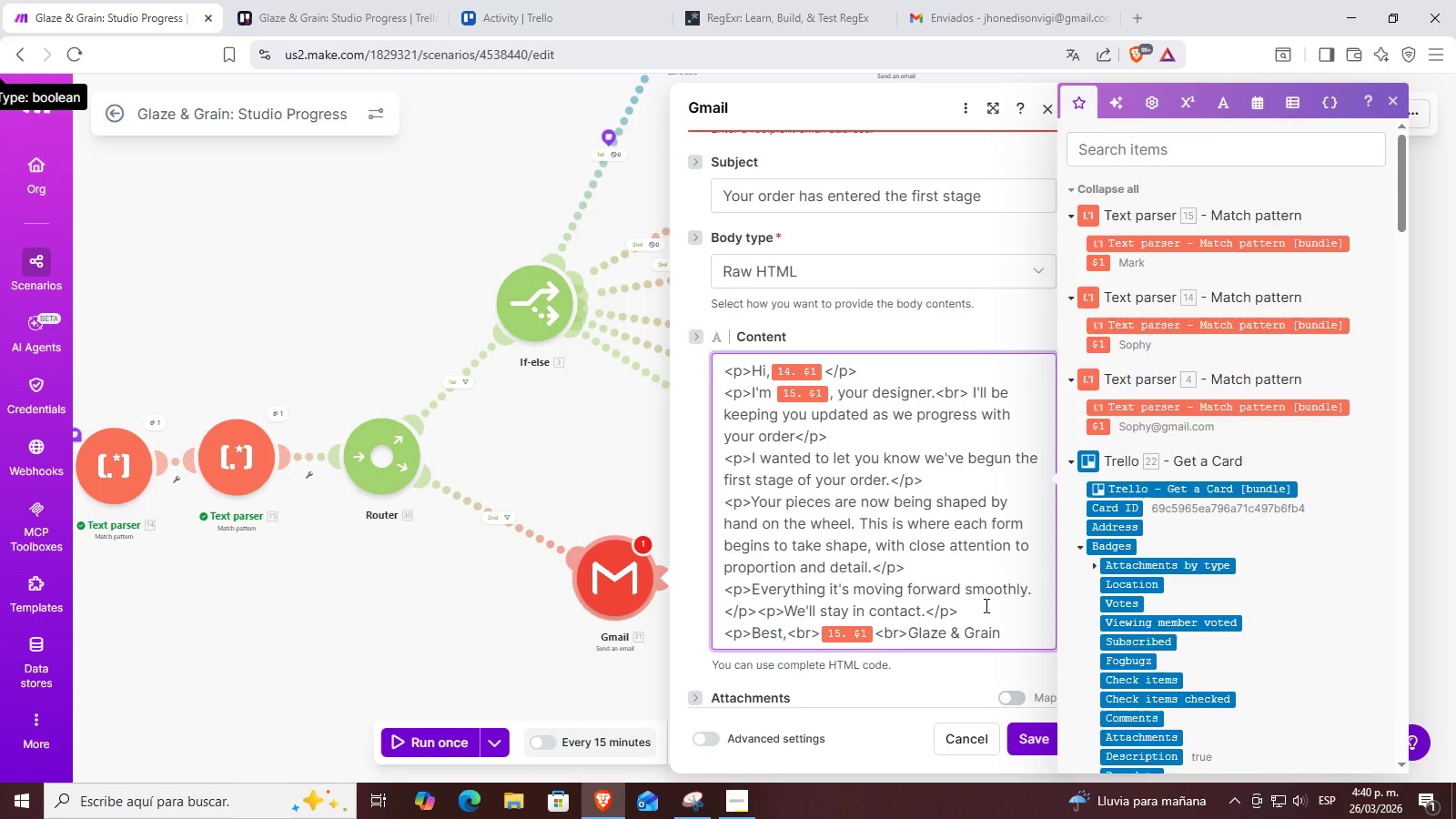 
key(Control+ControlLeft)
 